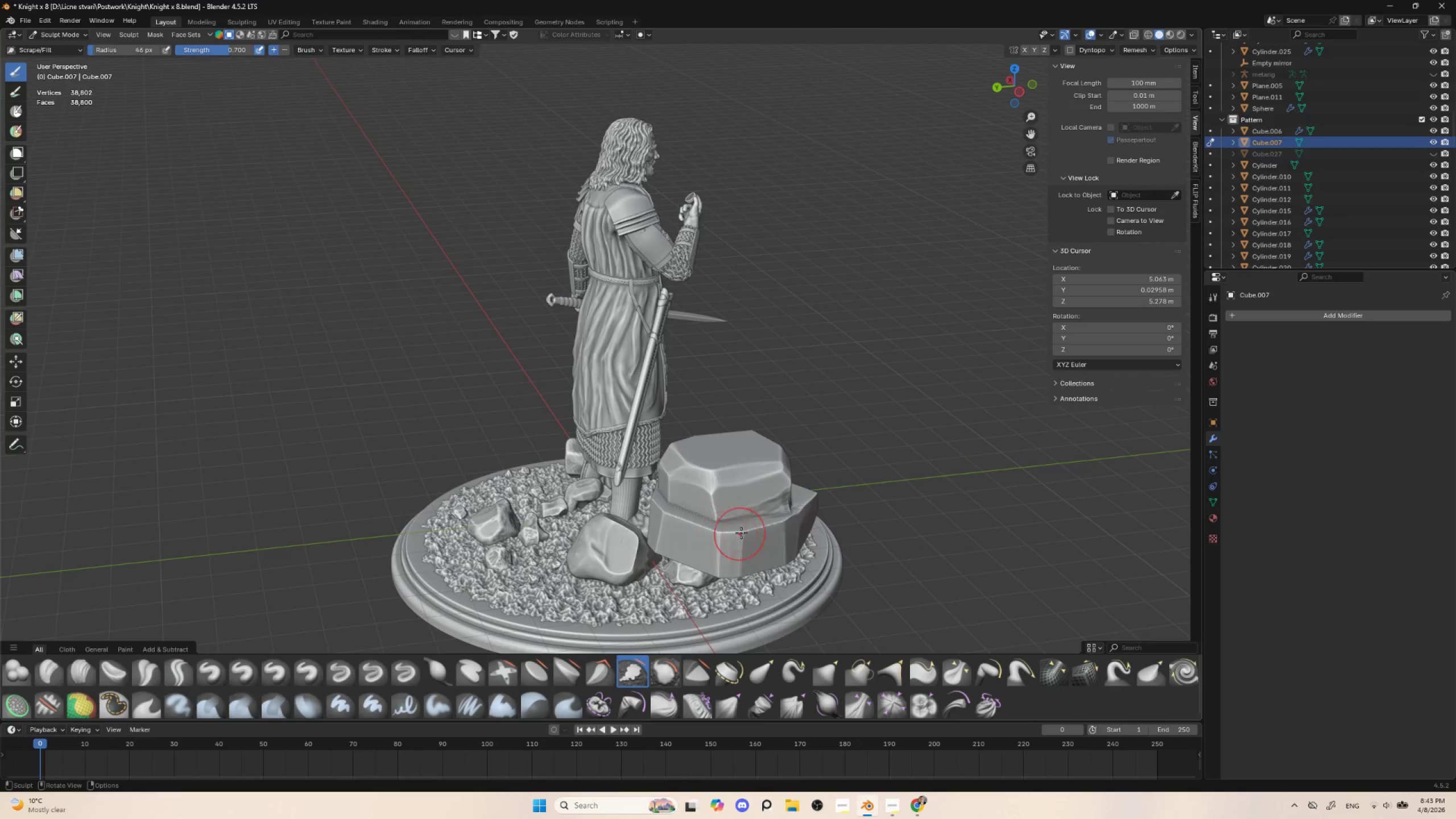 
key(BracketLeft)
 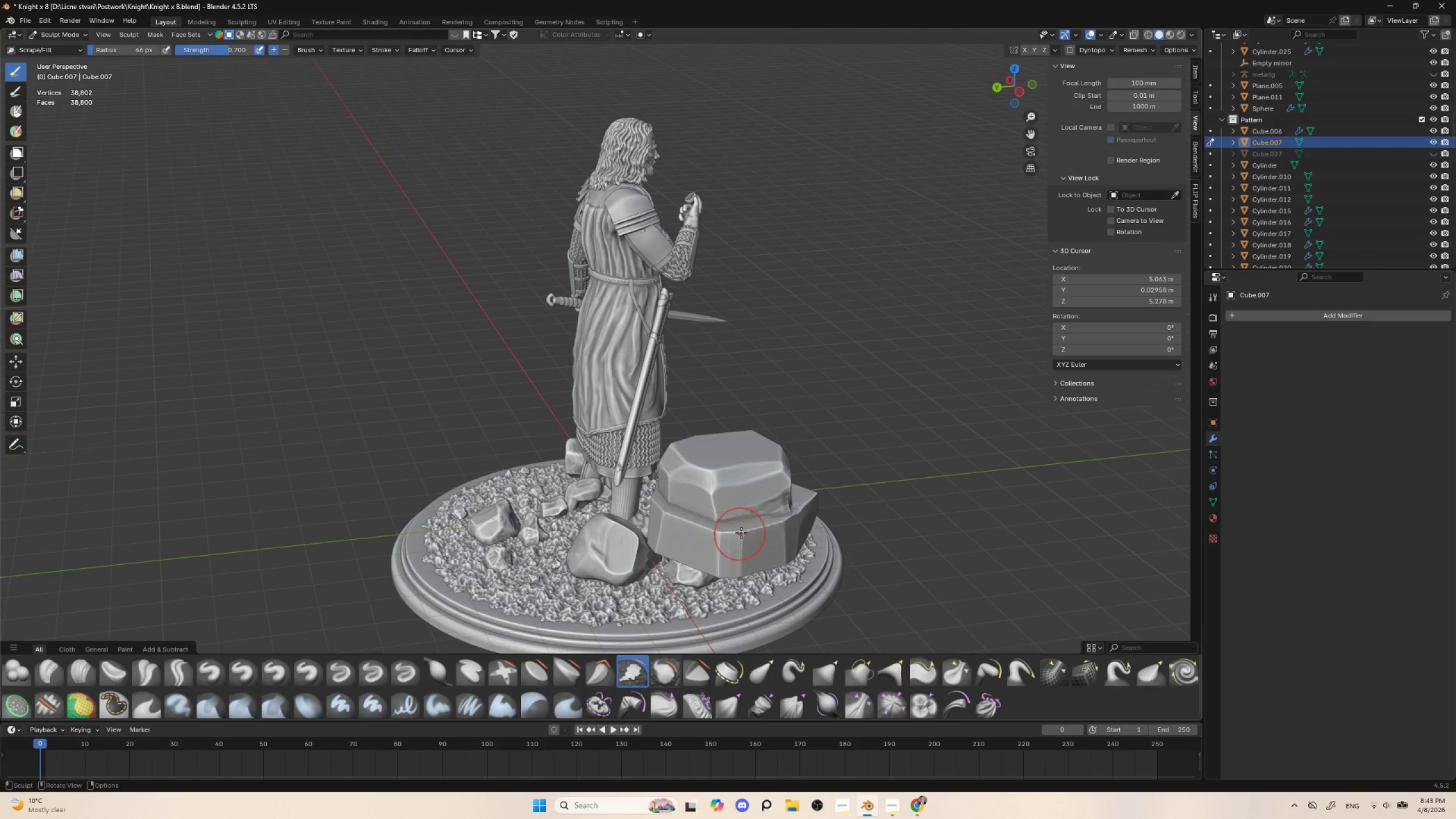 
key(BracketLeft)
 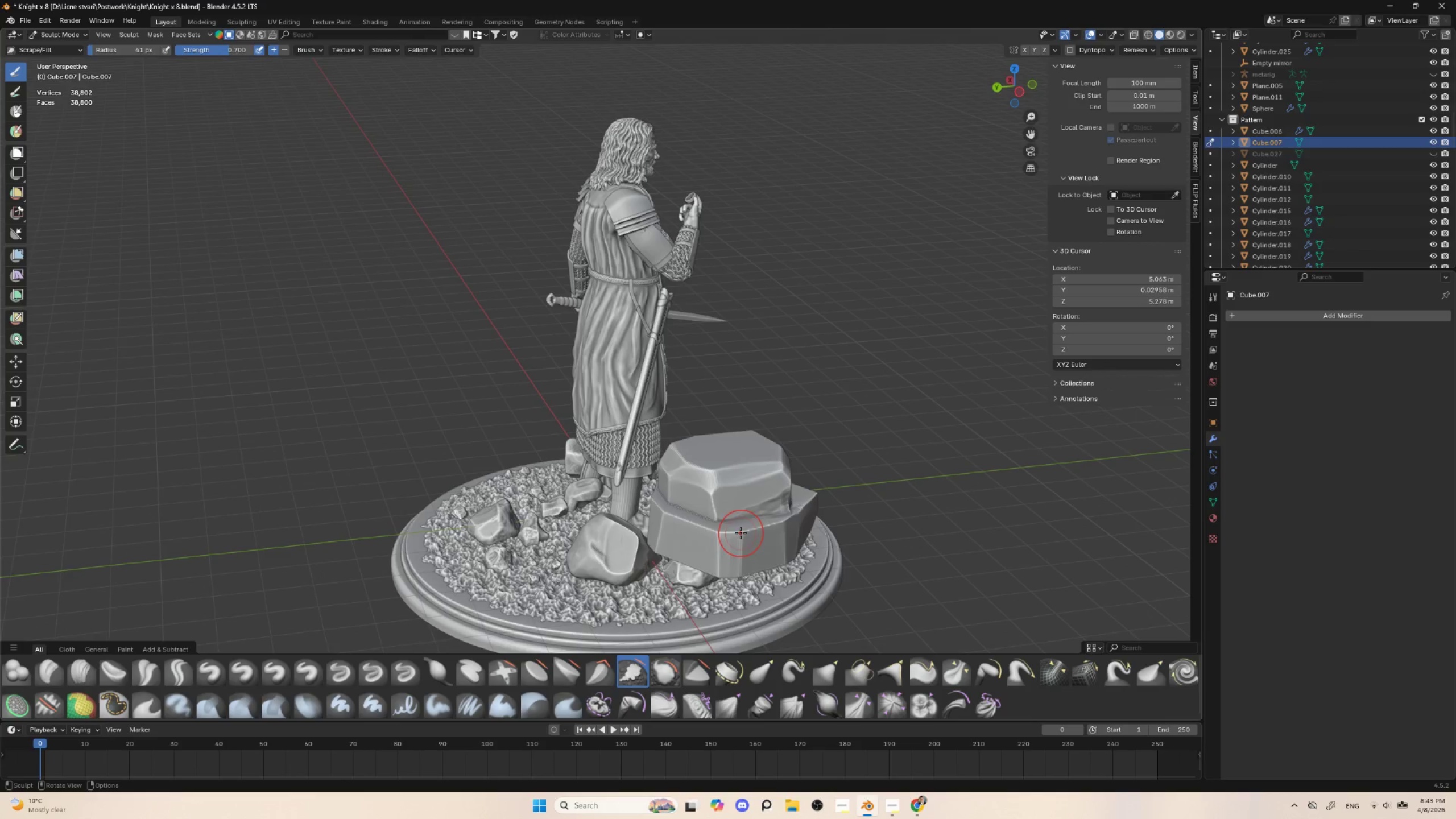 
key(BracketLeft)
 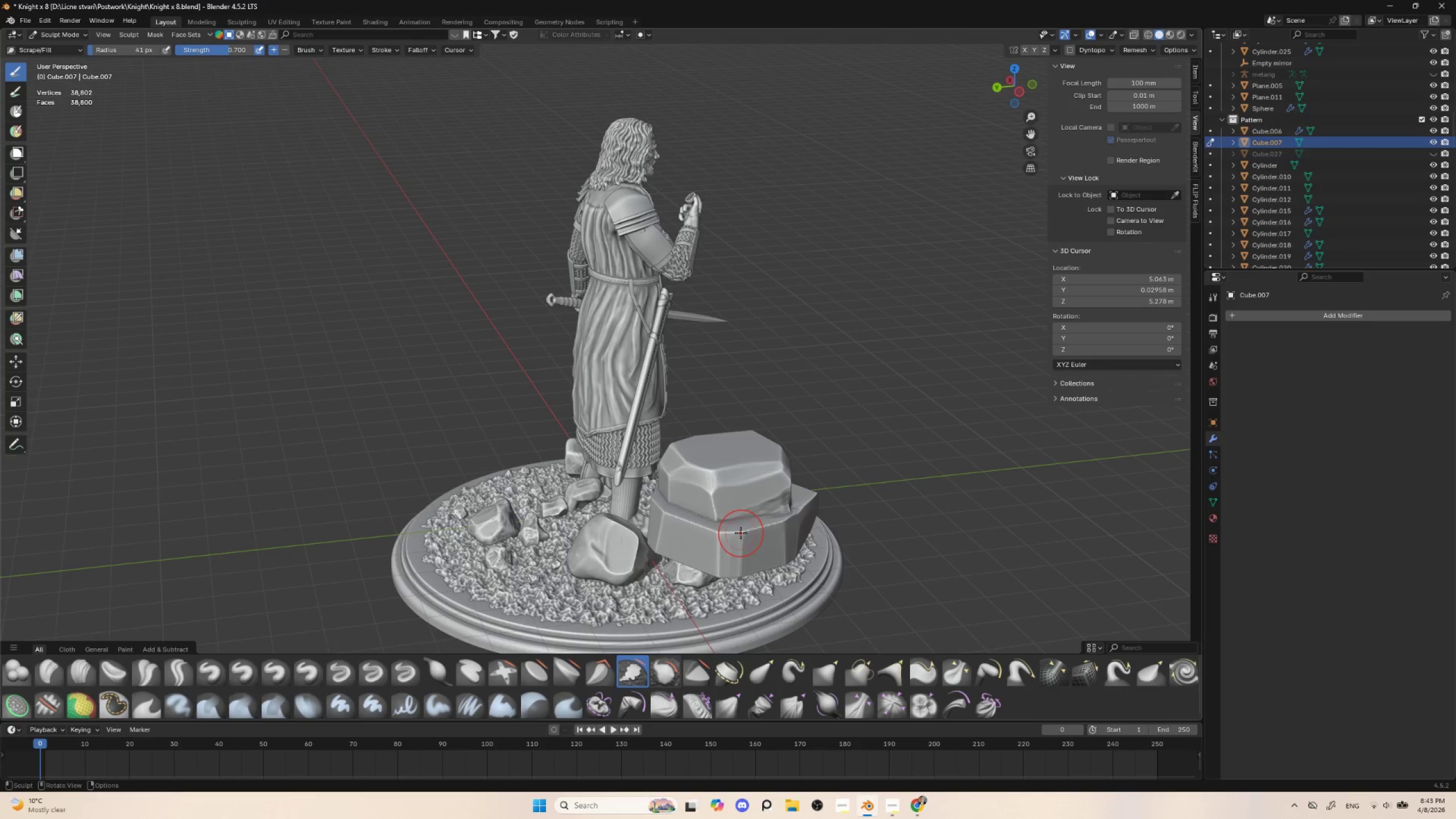 
key(BracketLeft)
 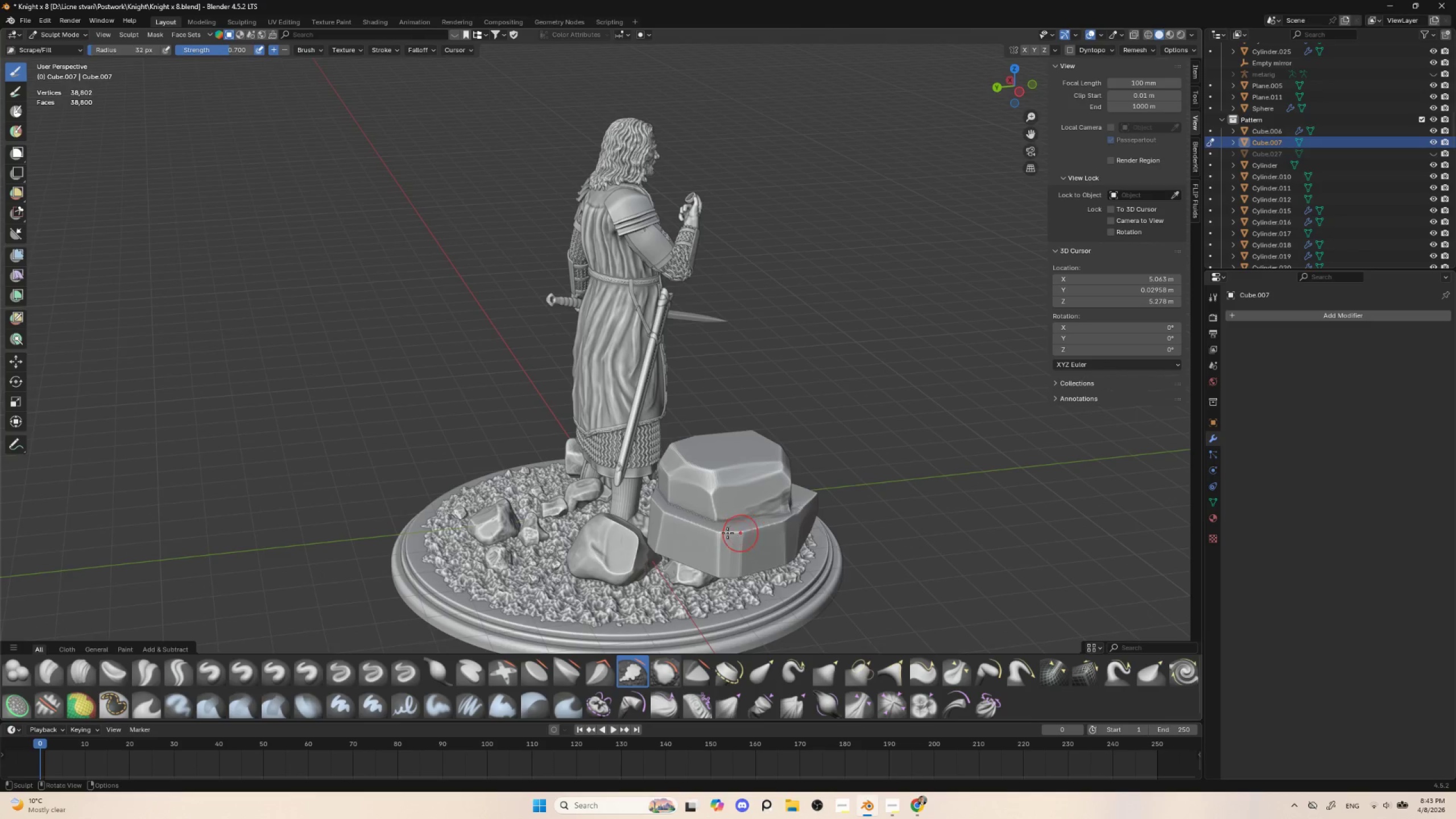 
left_click_drag(start_coordinate=[722, 533], to_coordinate=[728, 533])
 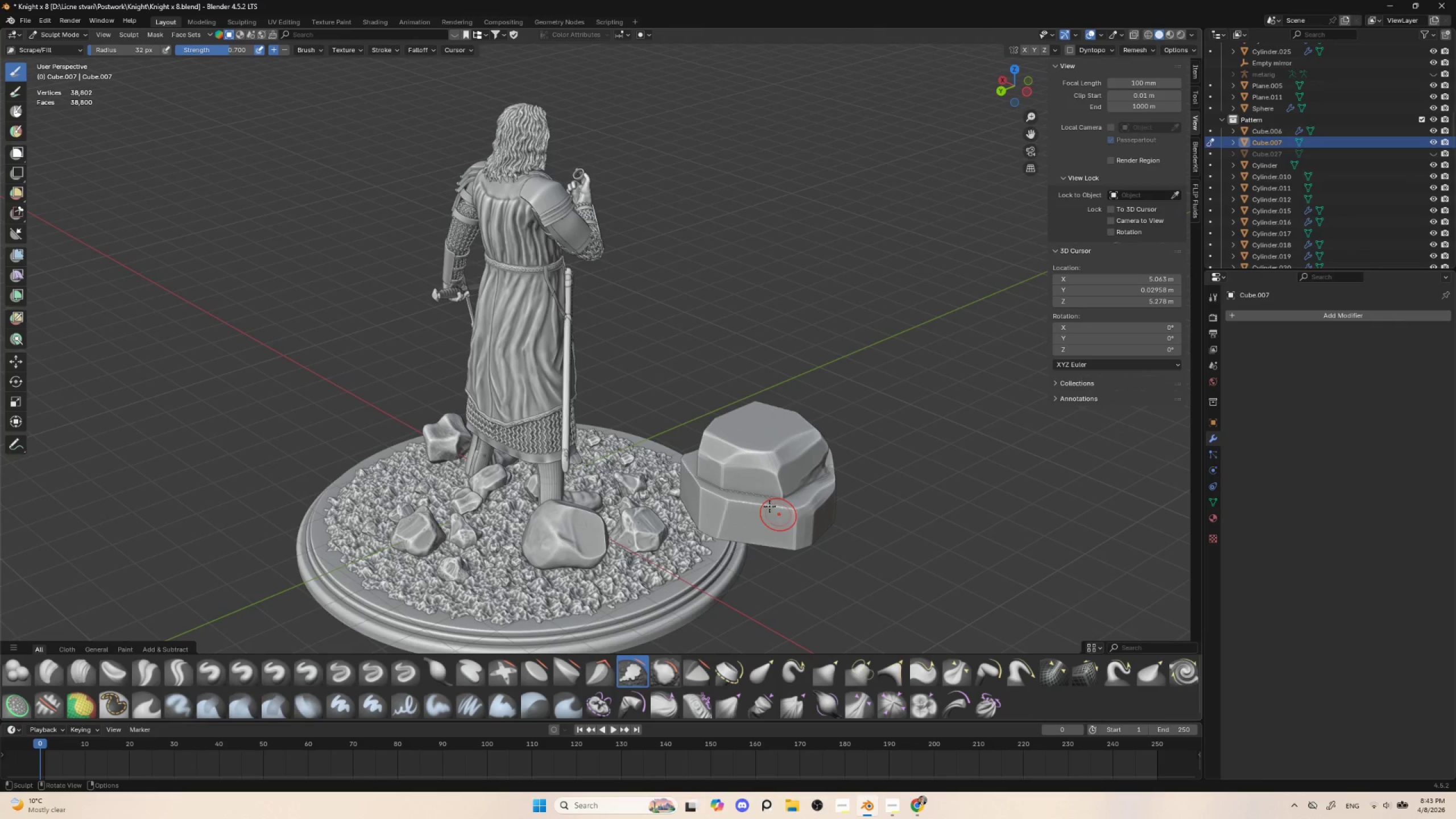 
key(BracketRight)
 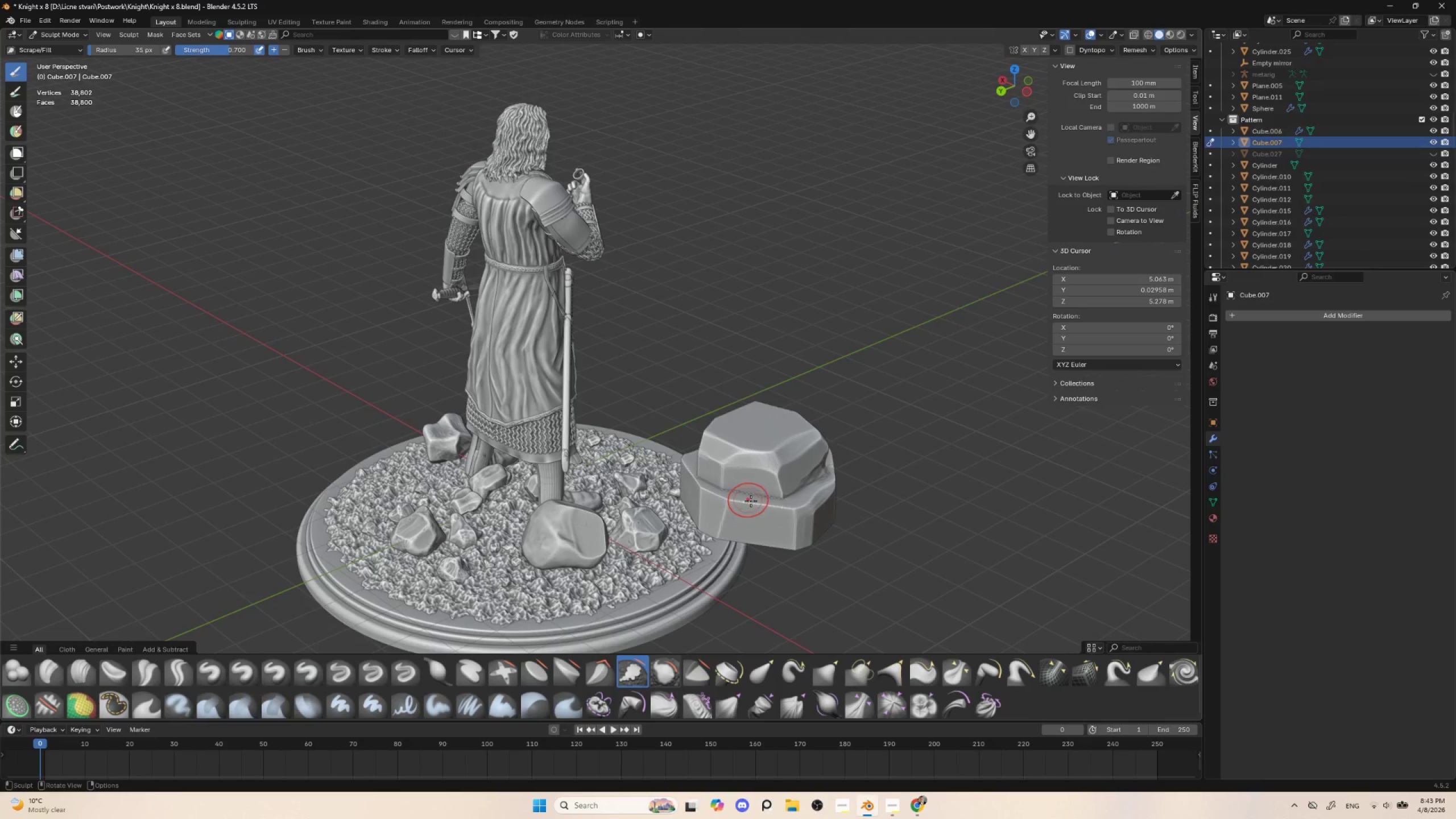 
key(BracketRight)
 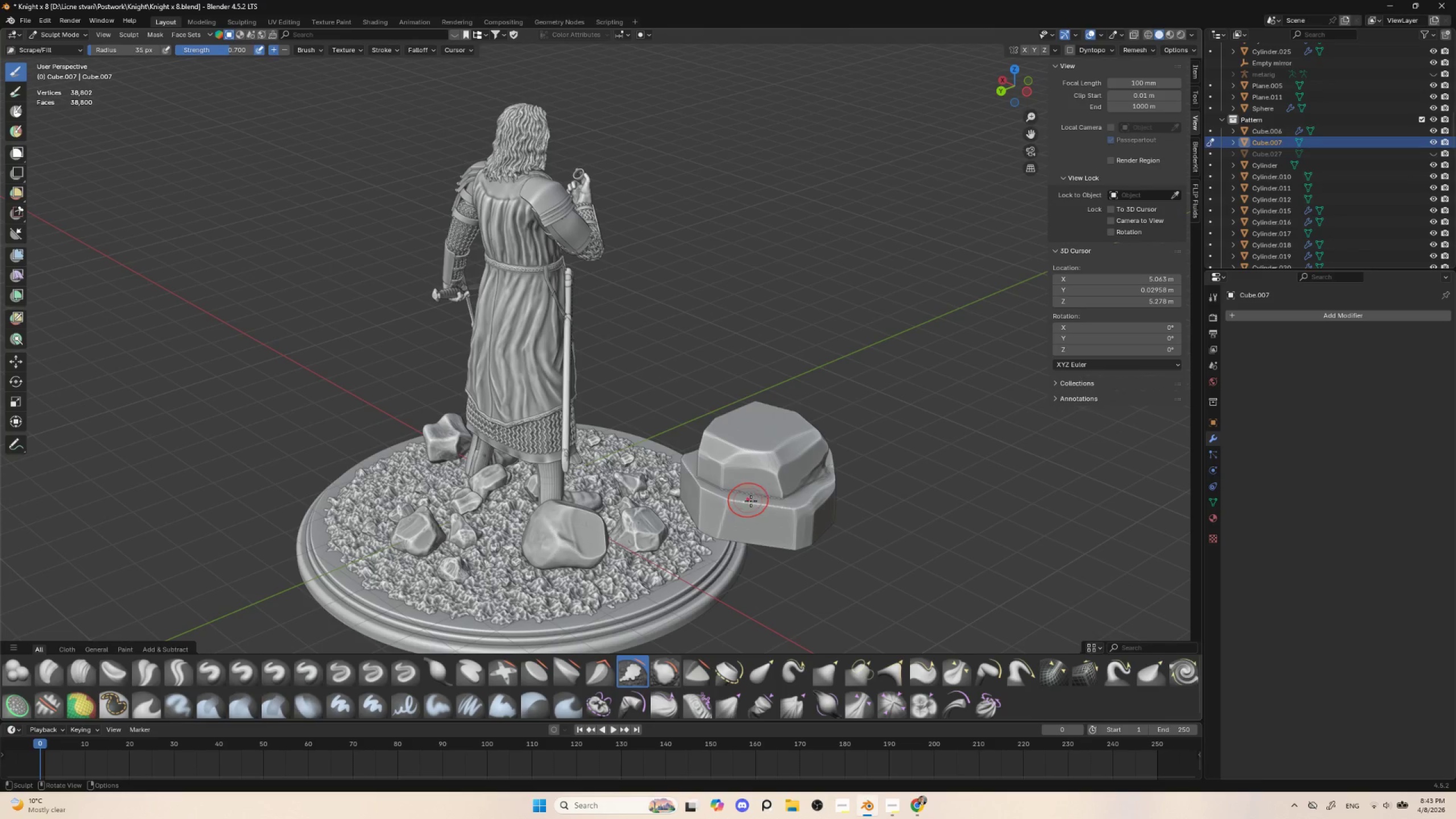 
key(BracketRight)
 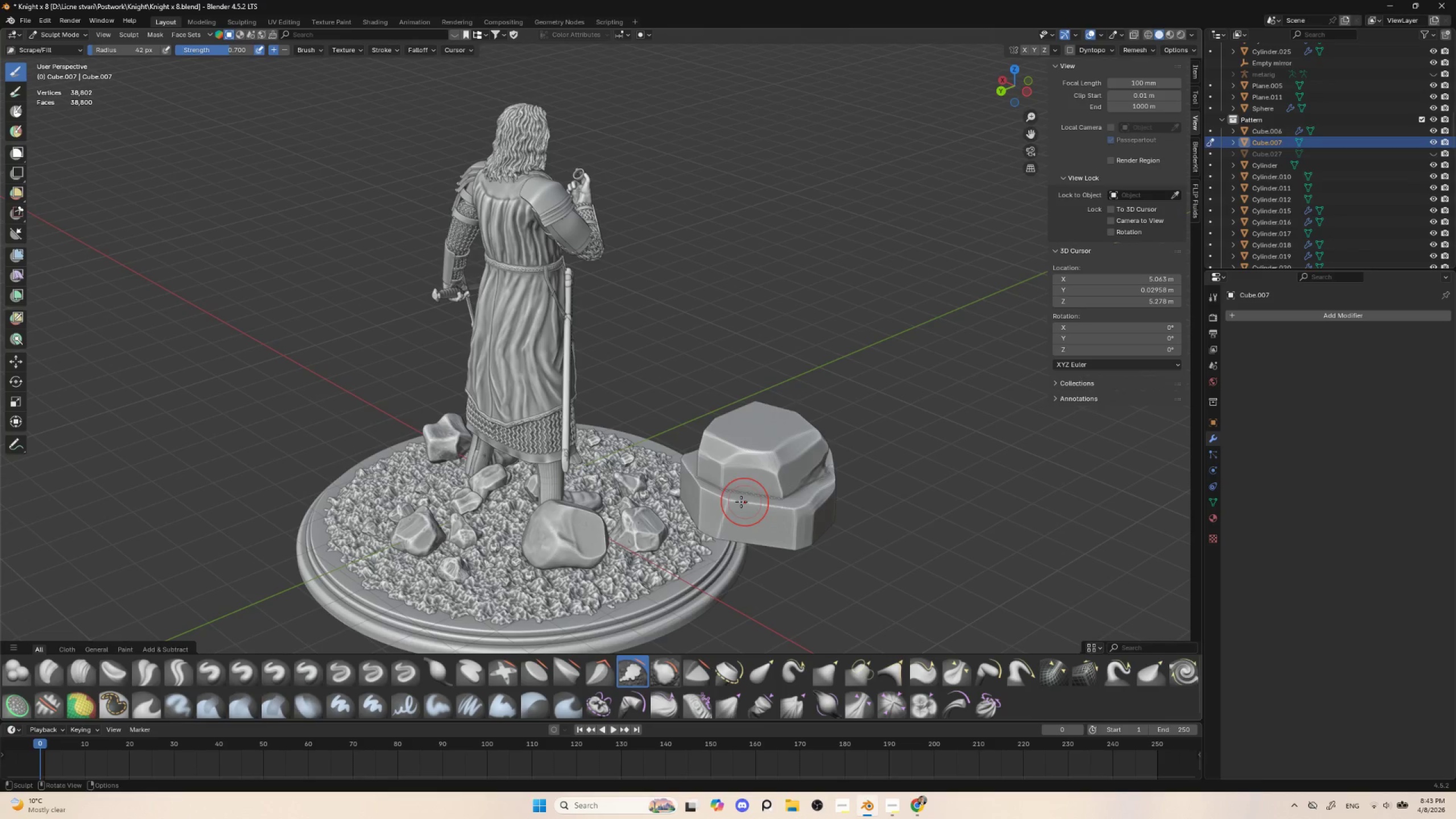 
left_click_drag(start_coordinate=[741, 503], to_coordinate=[757, 504])
 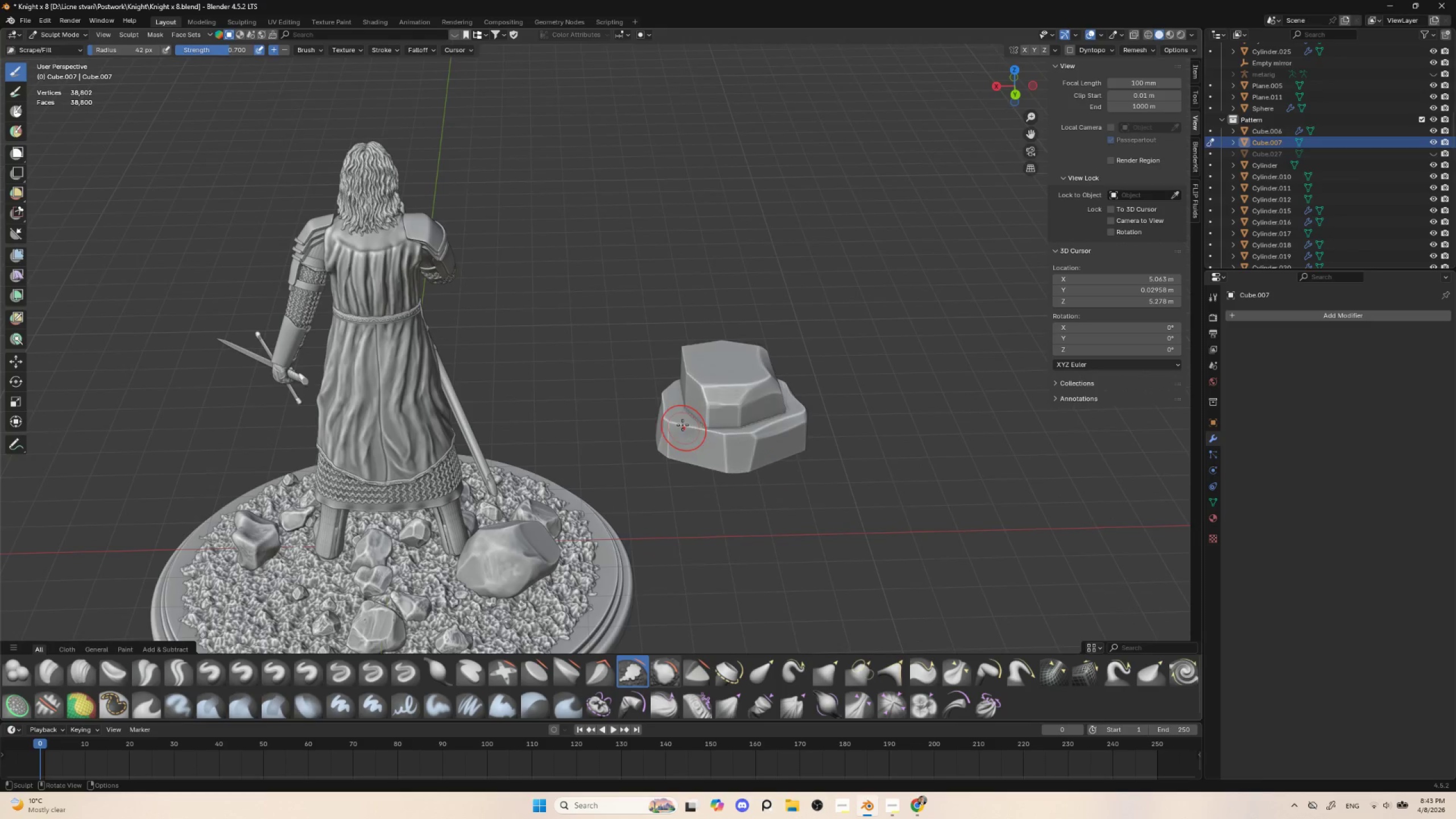 
left_click_drag(start_coordinate=[674, 420], to_coordinate=[694, 439])
 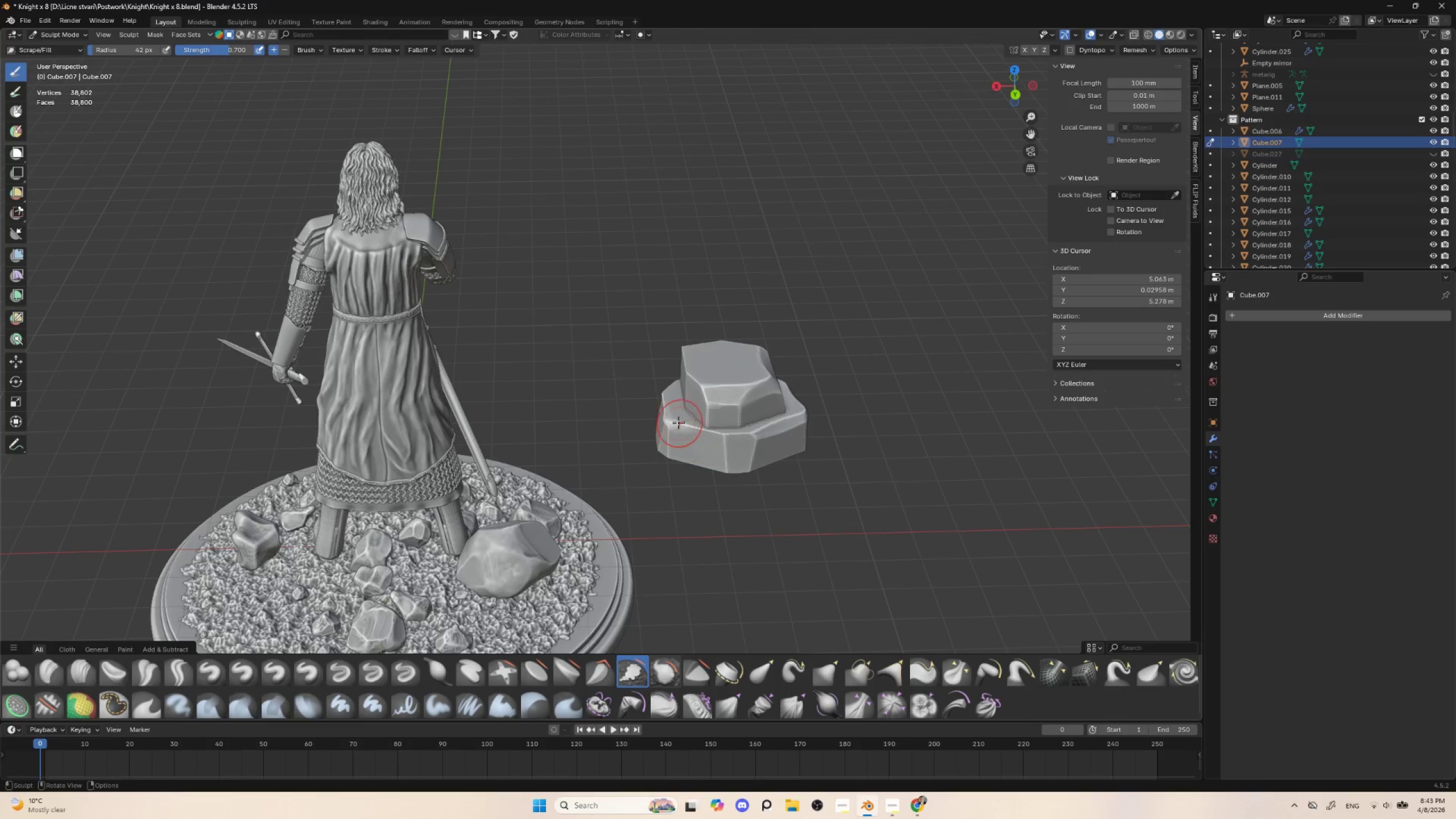 
key(BracketRight)
 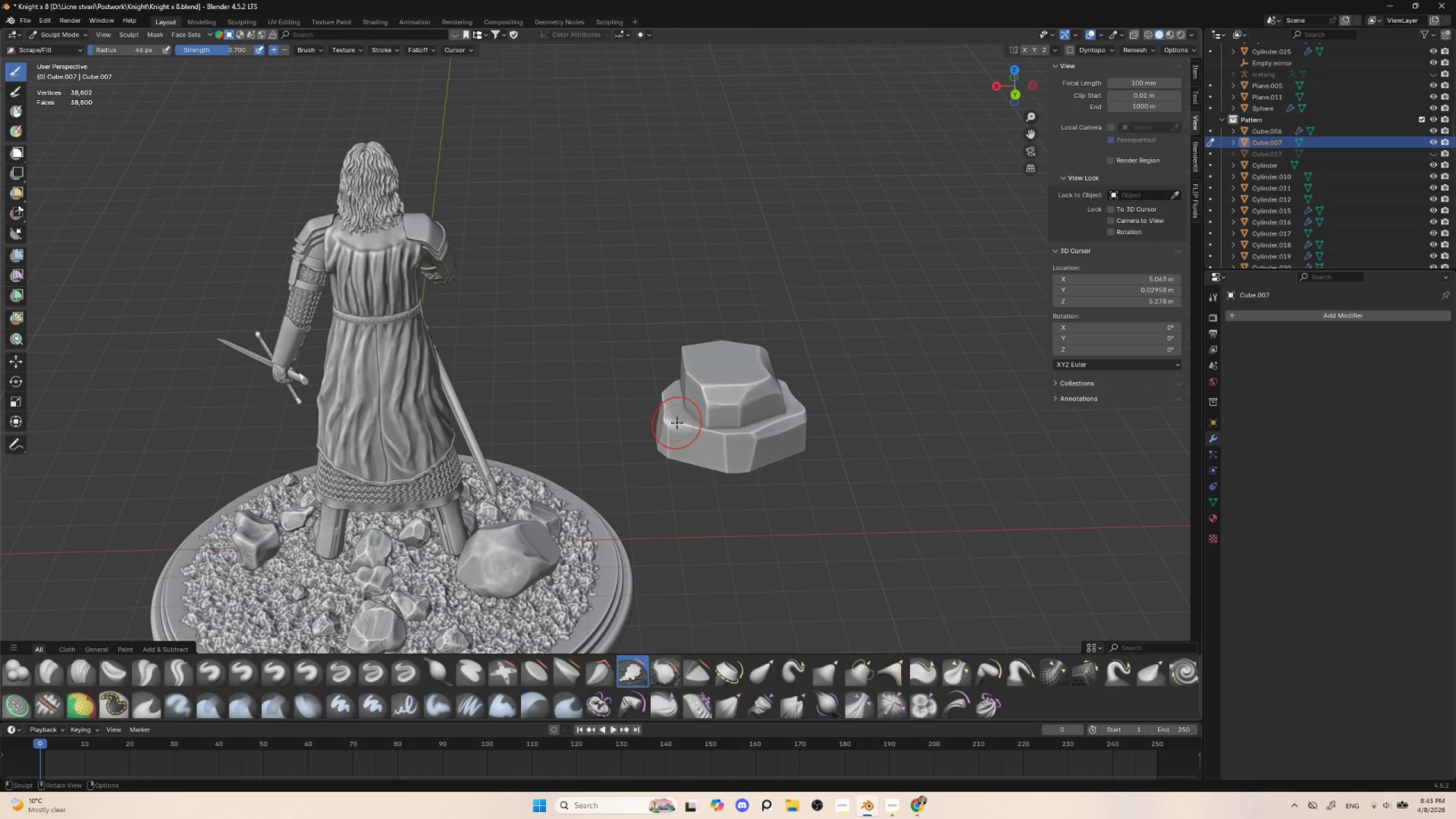 
key(BracketRight)
 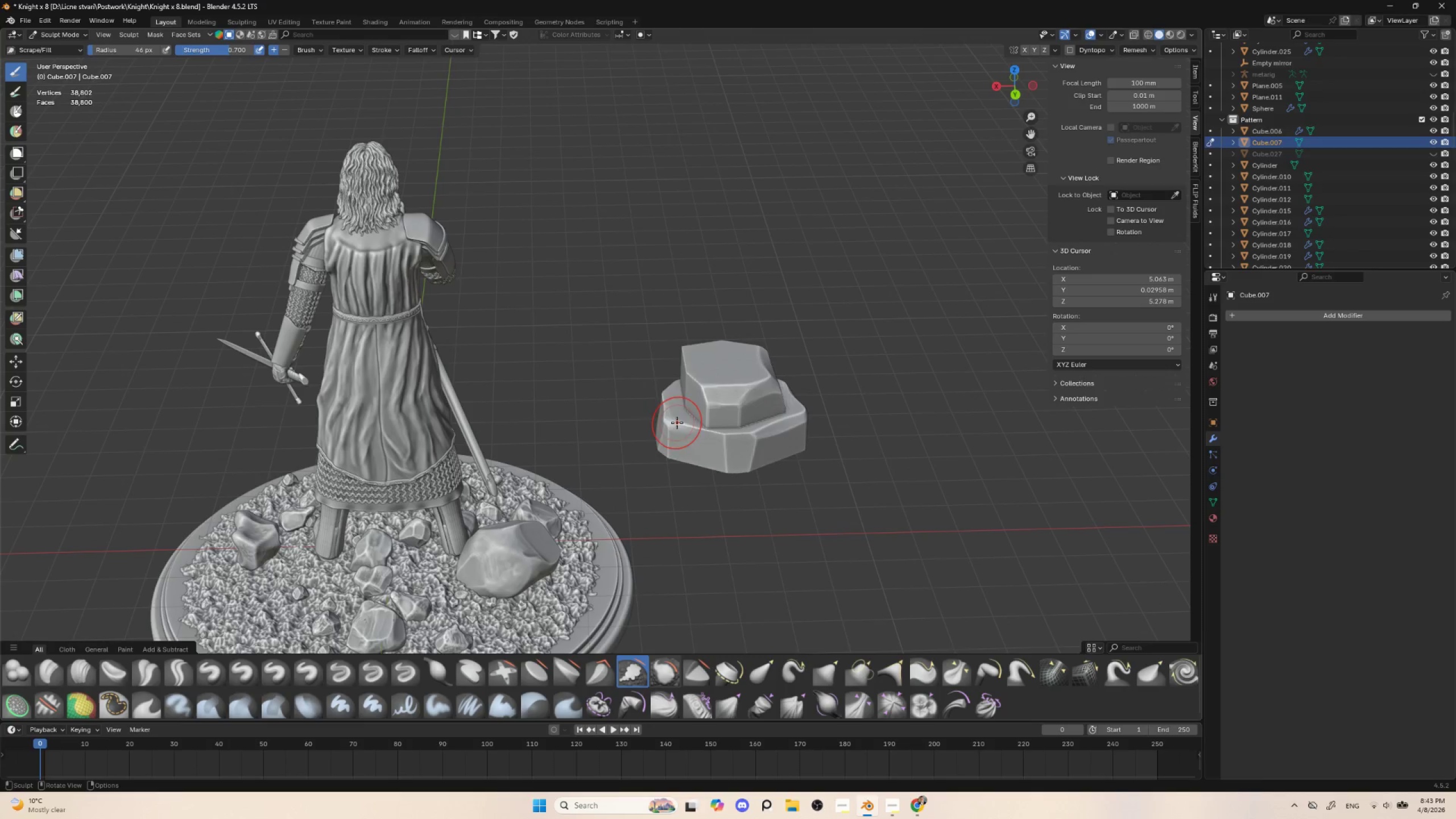 
key(BracketRight)
 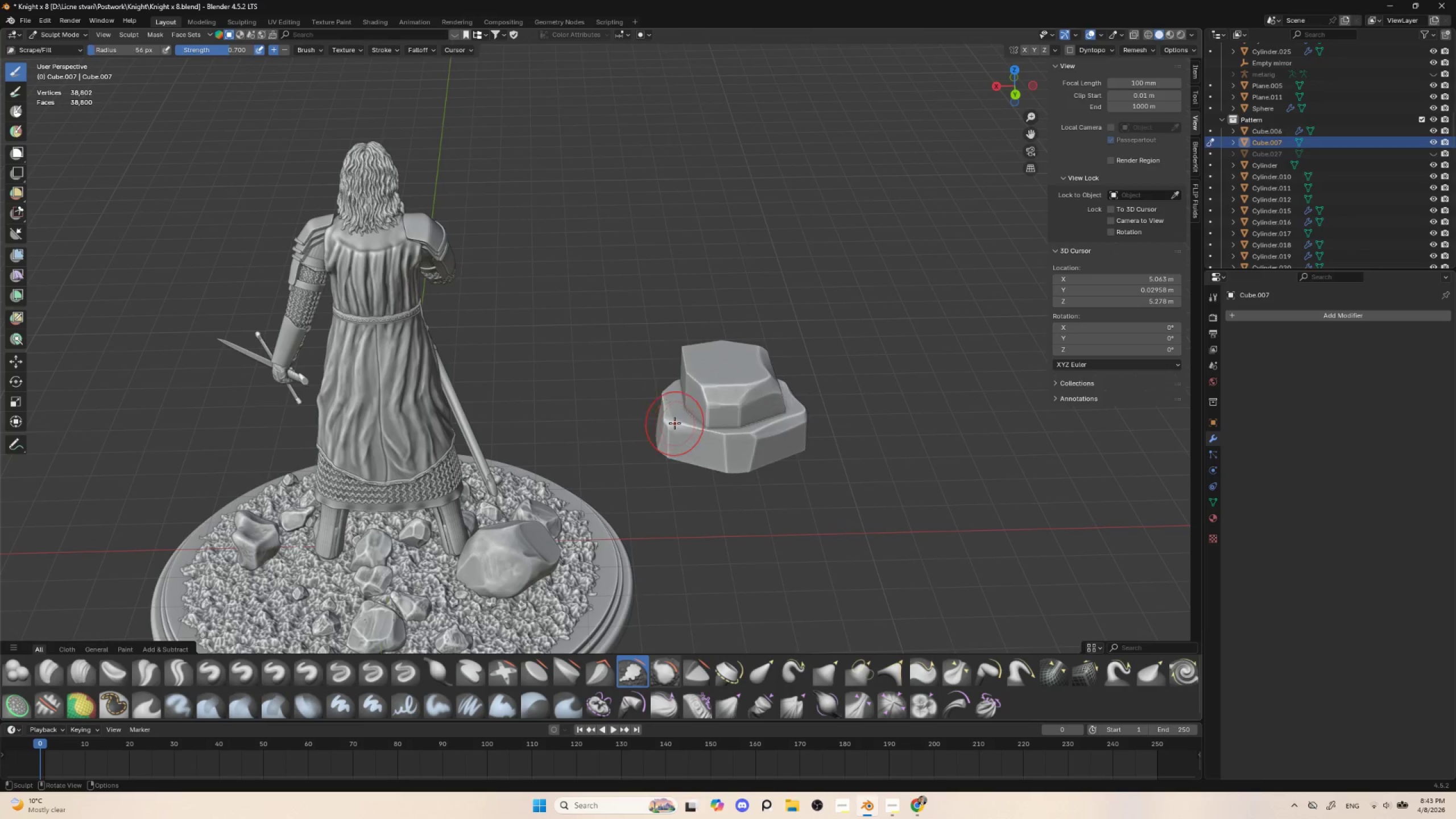 
key(BracketRight)
 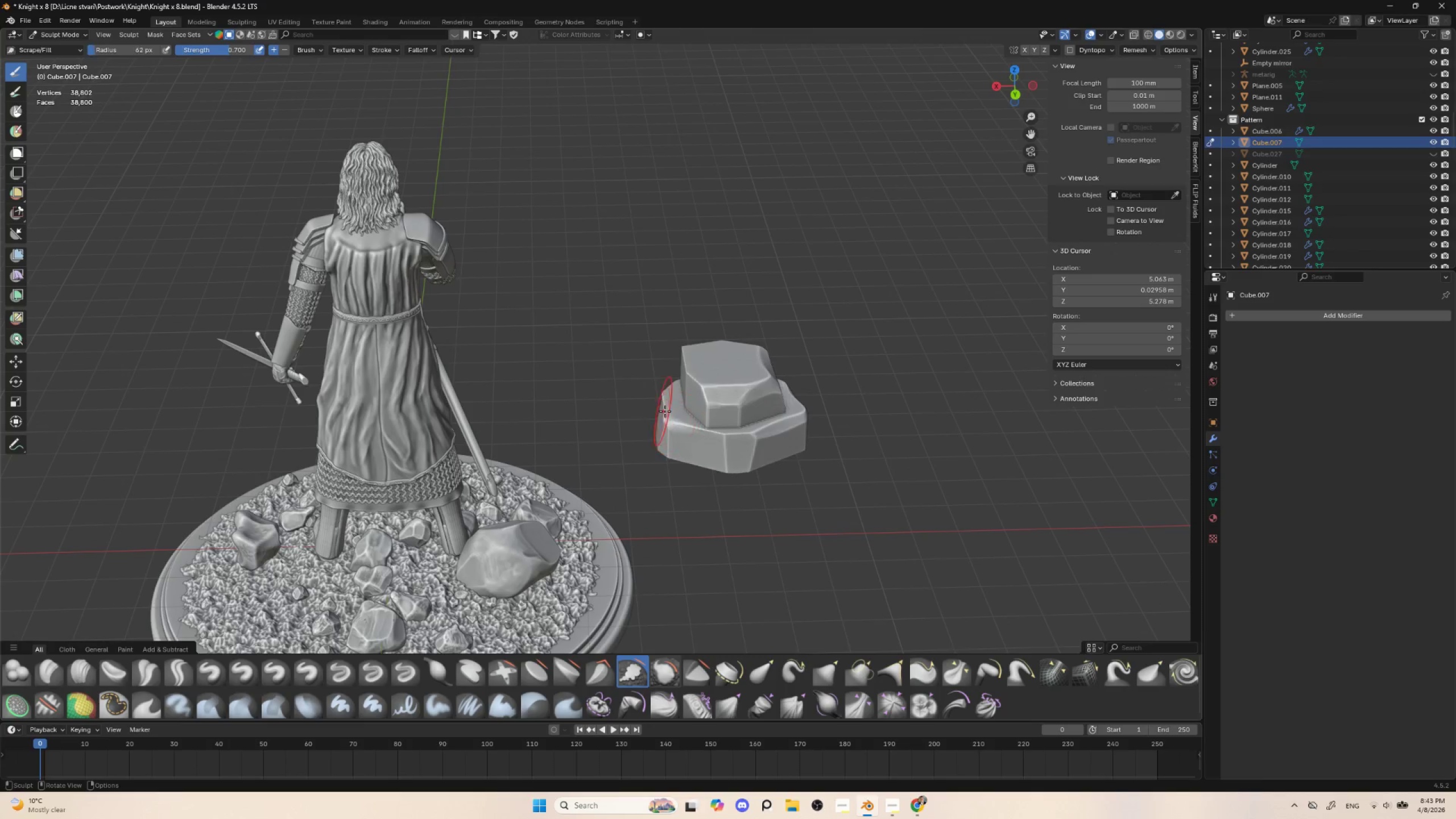 
left_click_drag(start_coordinate=[665, 412], to_coordinate=[690, 441])
 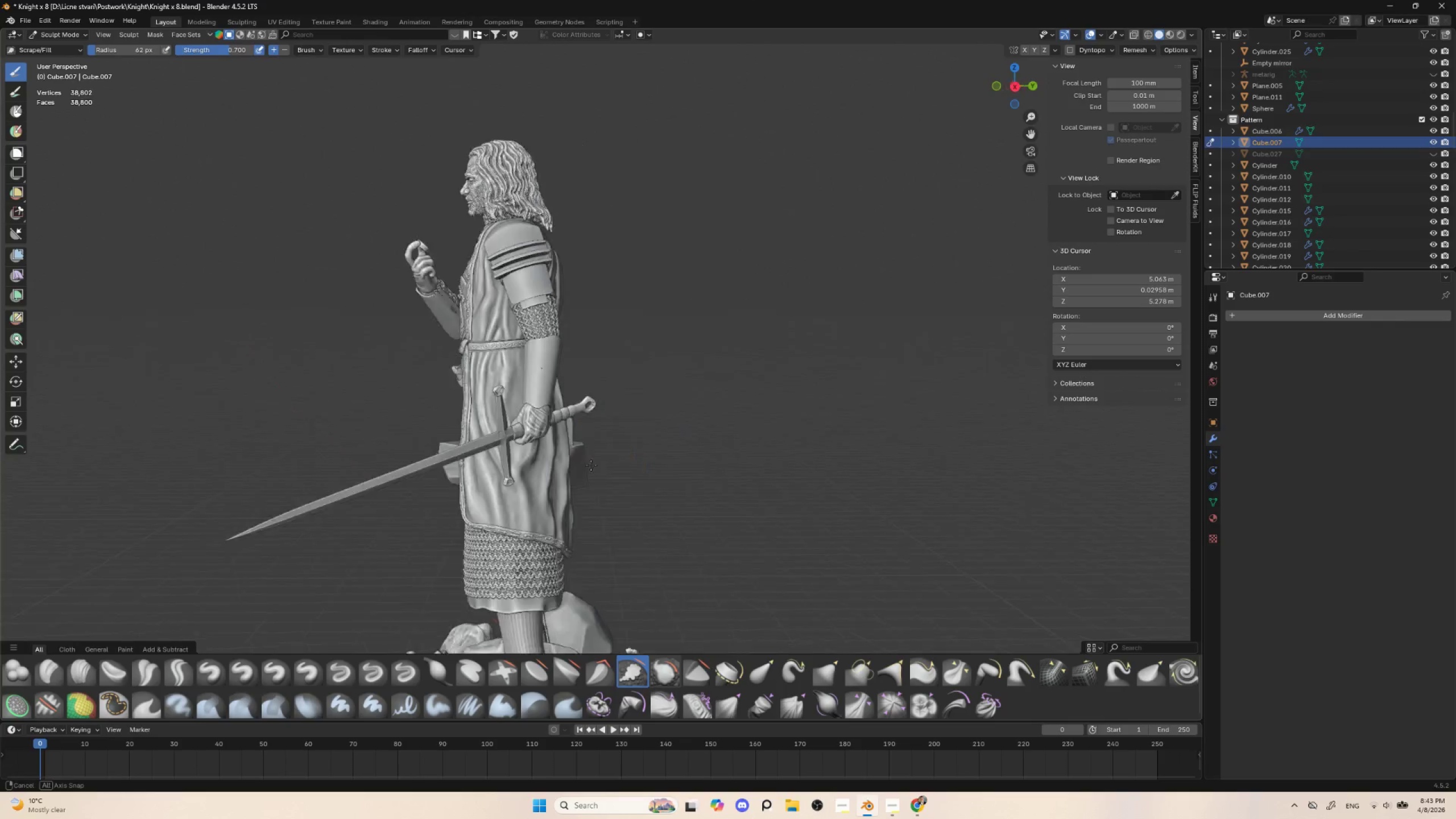 
left_click_drag(start_coordinate=[594, 484], to_coordinate=[581, 497])
 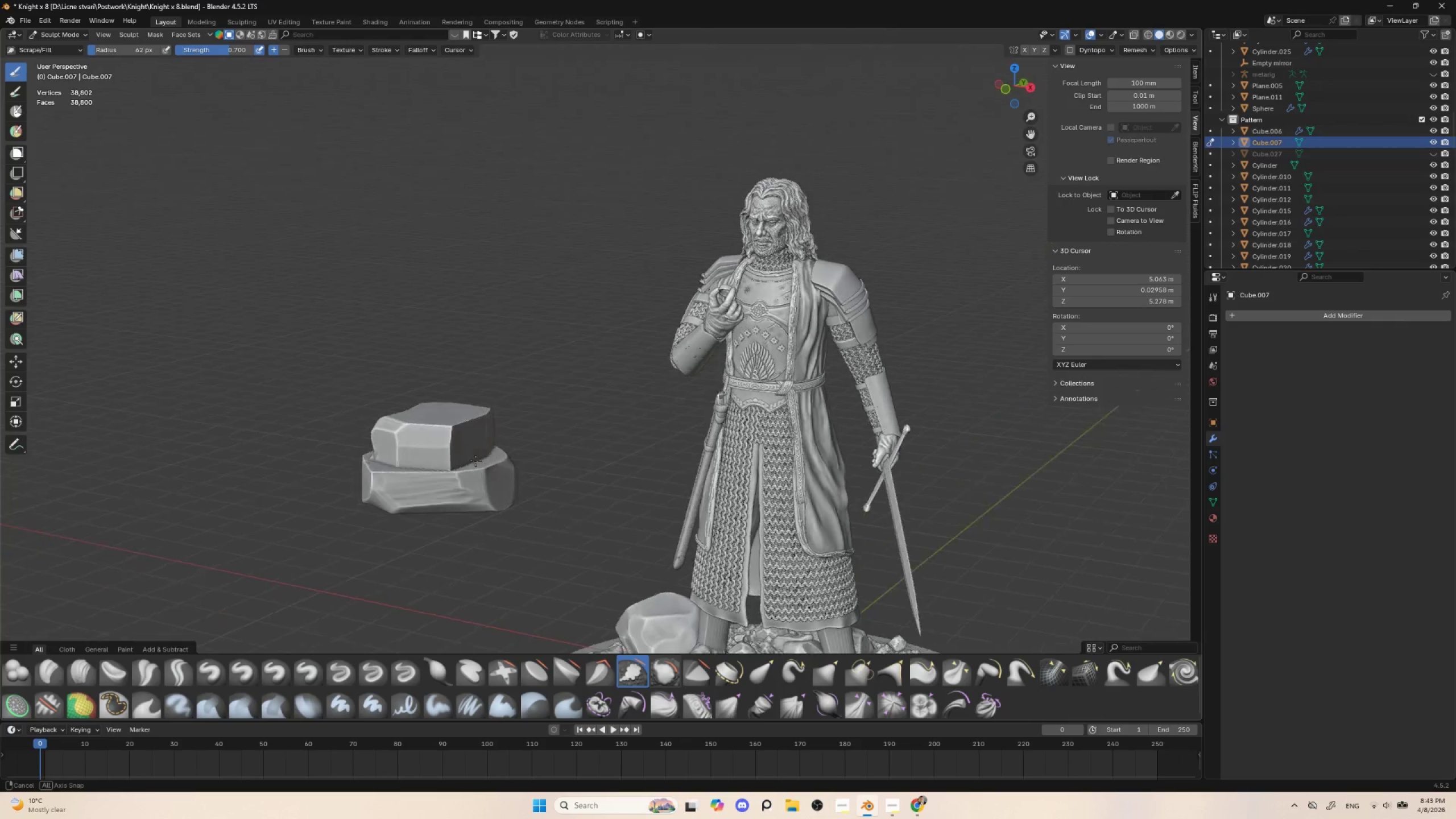 
key(BracketLeft)
 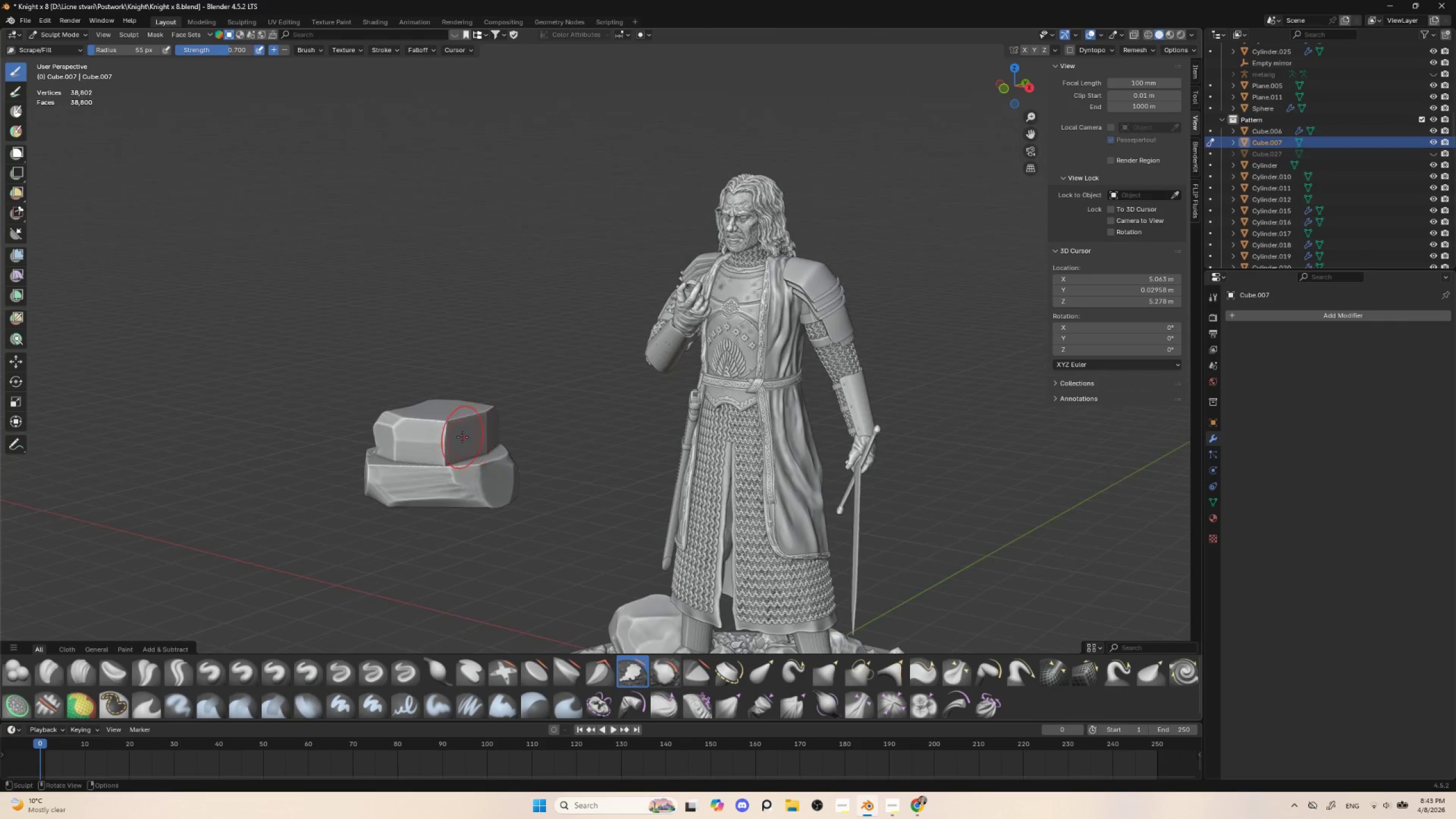 
key(BracketLeft)
 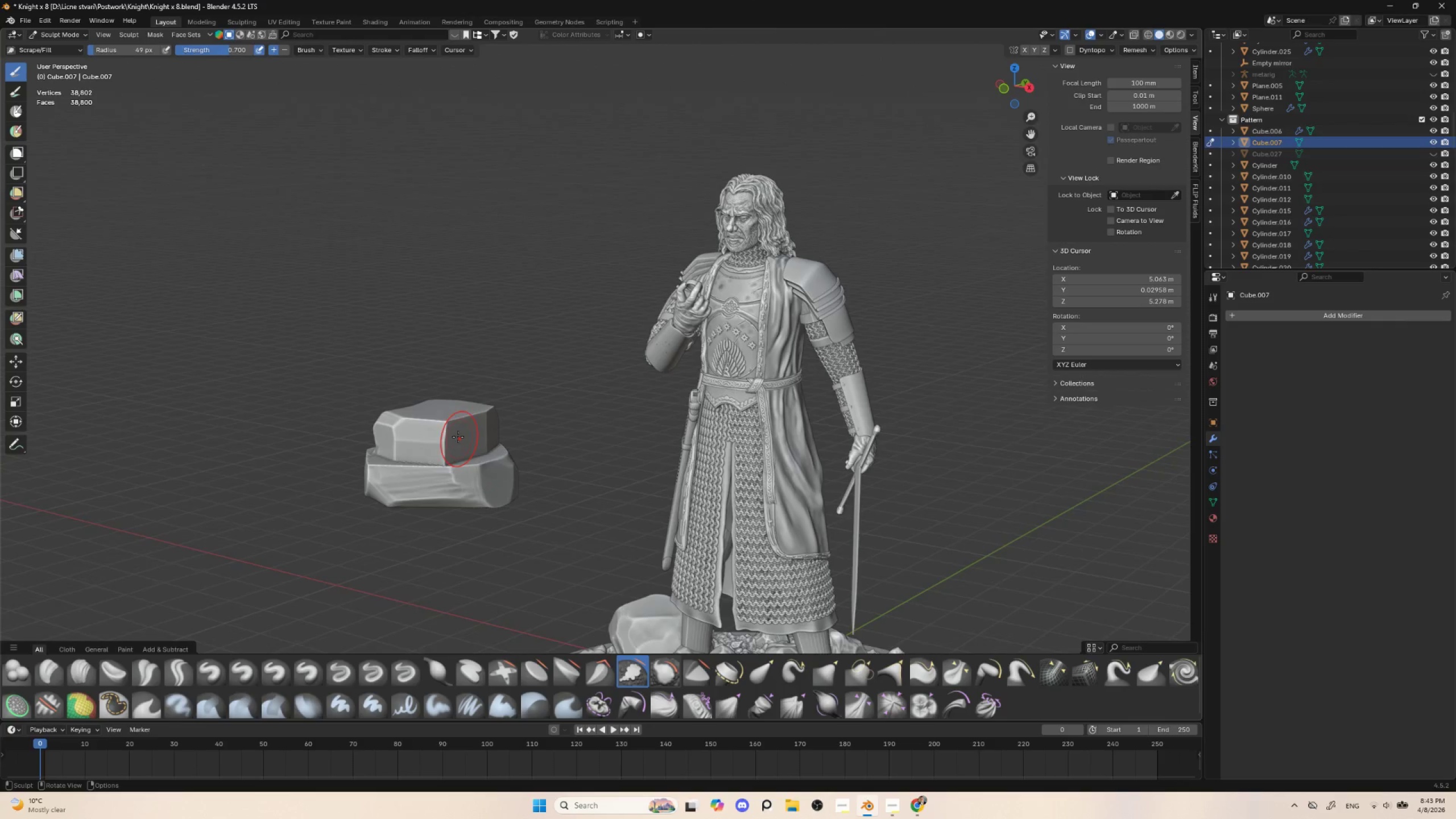 
key(BracketLeft)
 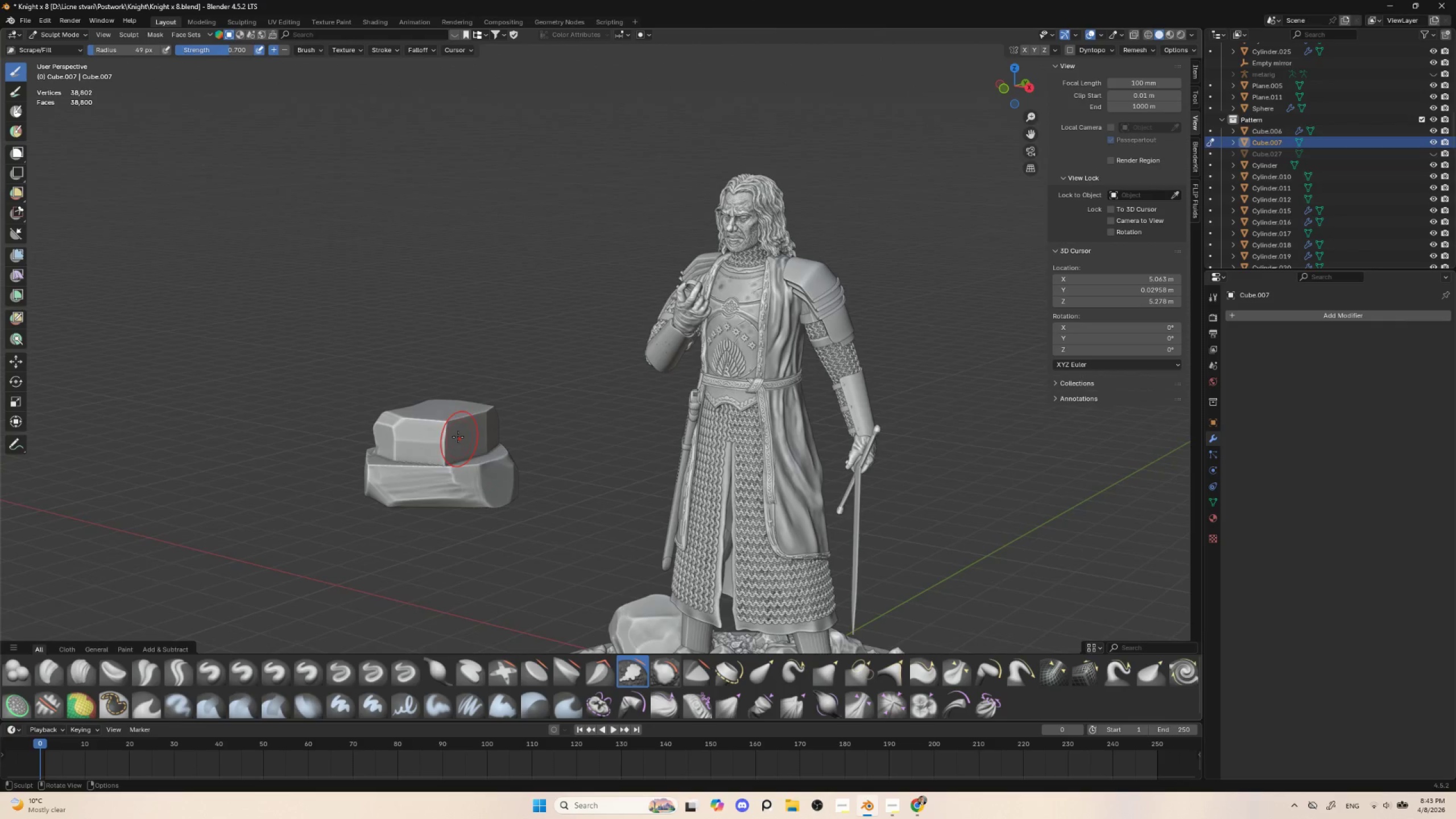 
key(BracketLeft)
 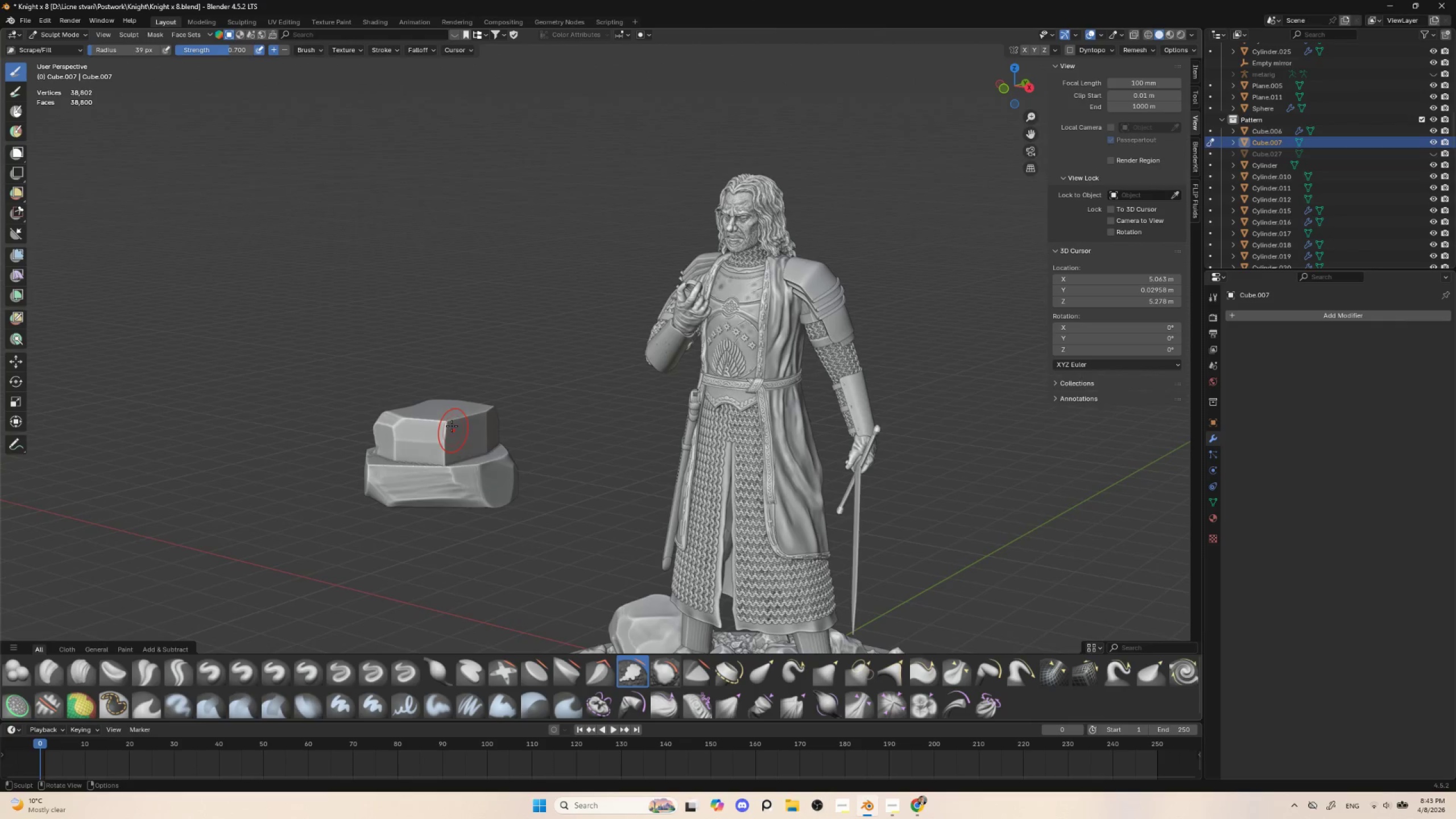 
left_click_drag(start_coordinate=[452, 421], to_coordinate=[444, 452])
 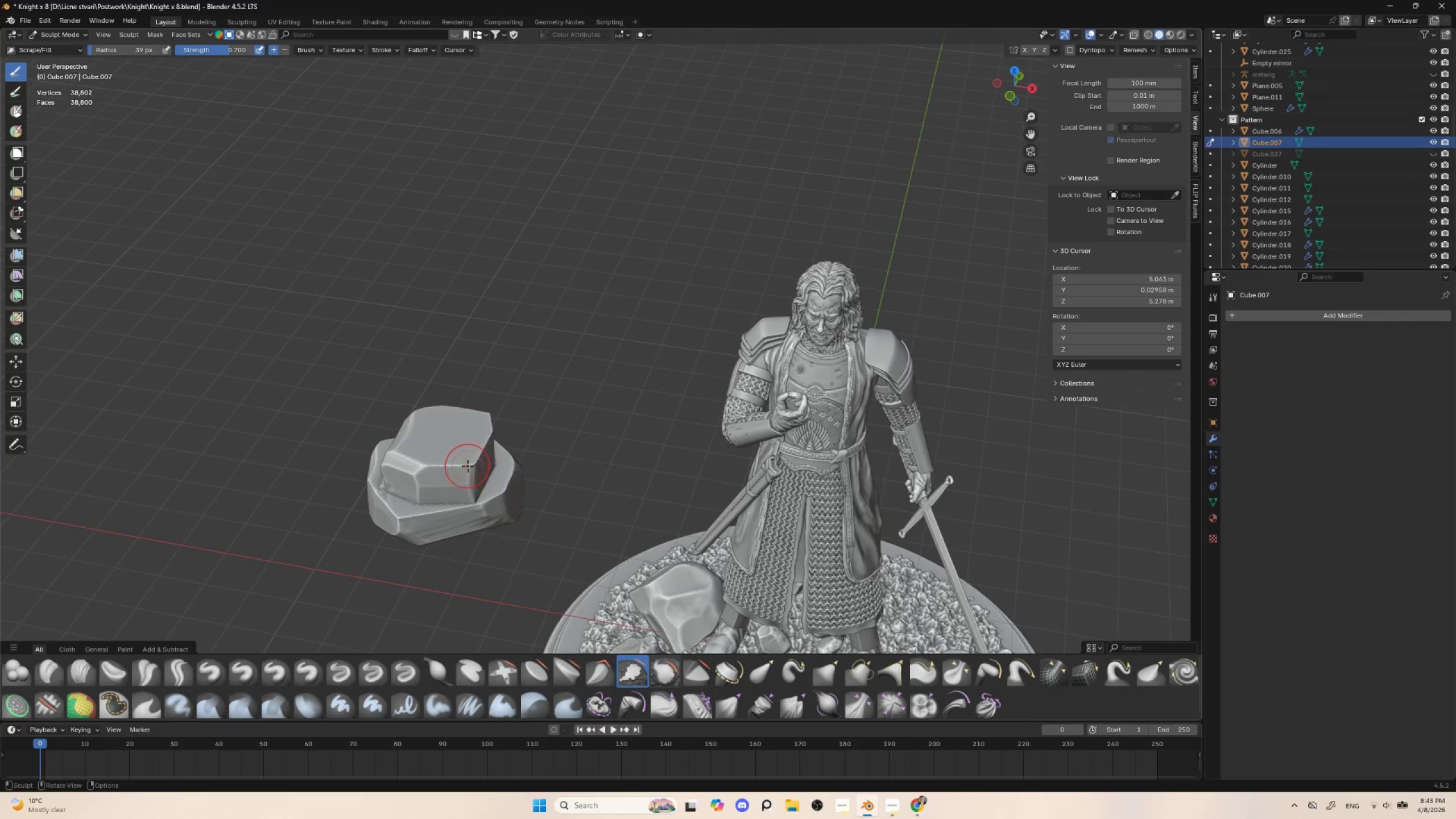 
key(BracketRight)
 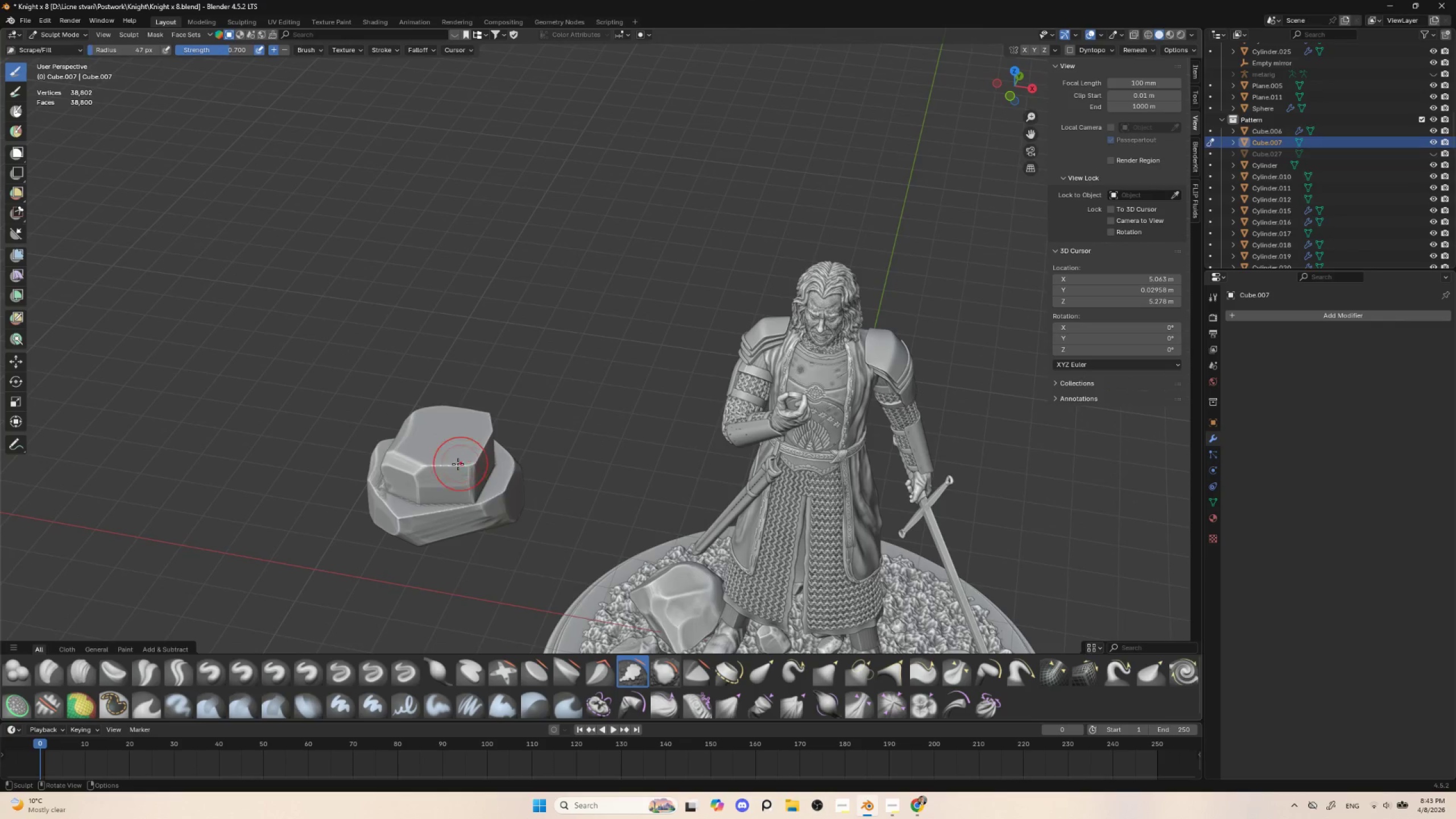 
key(BracketRight)
 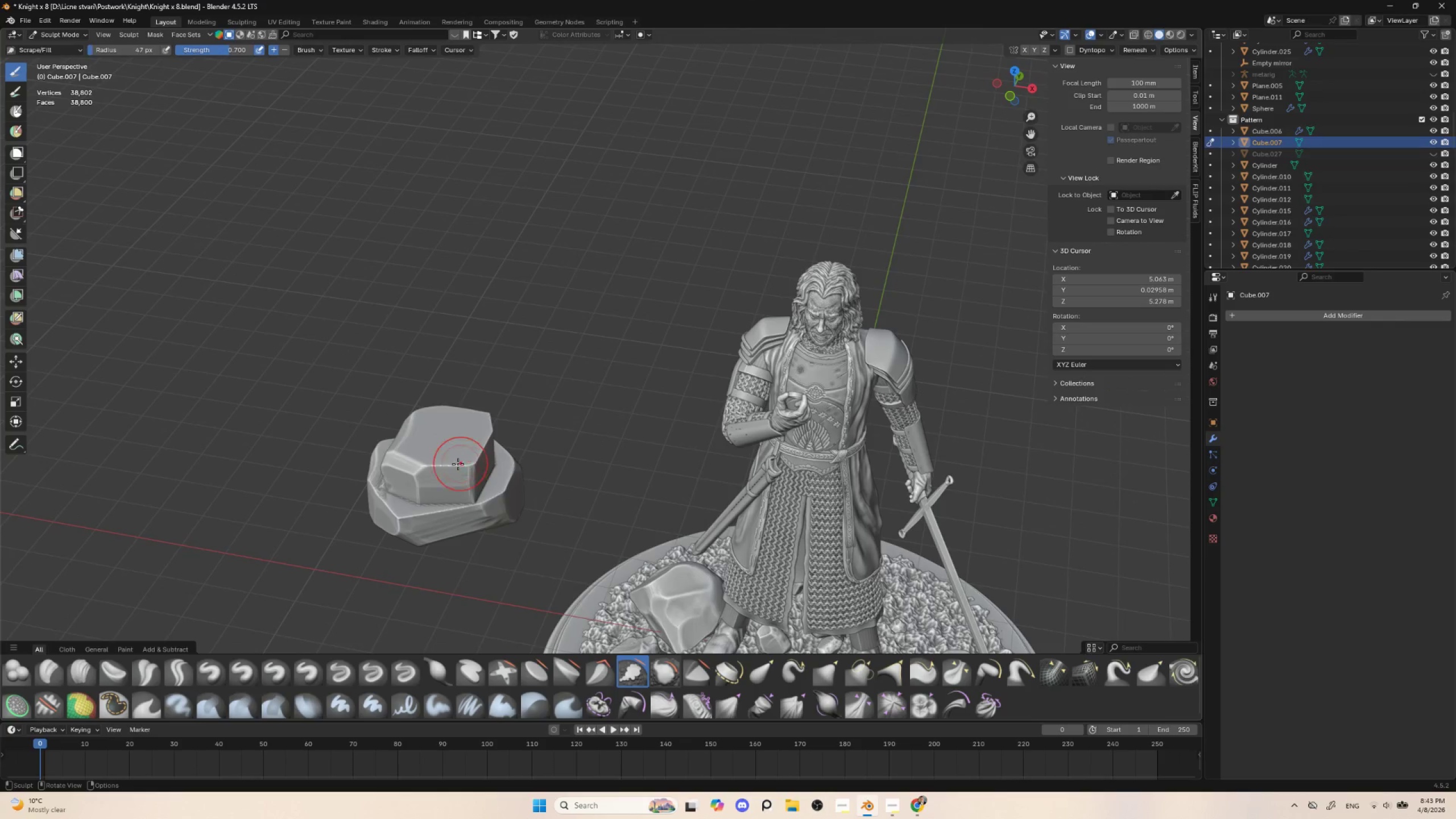 
key(BracketRight)
 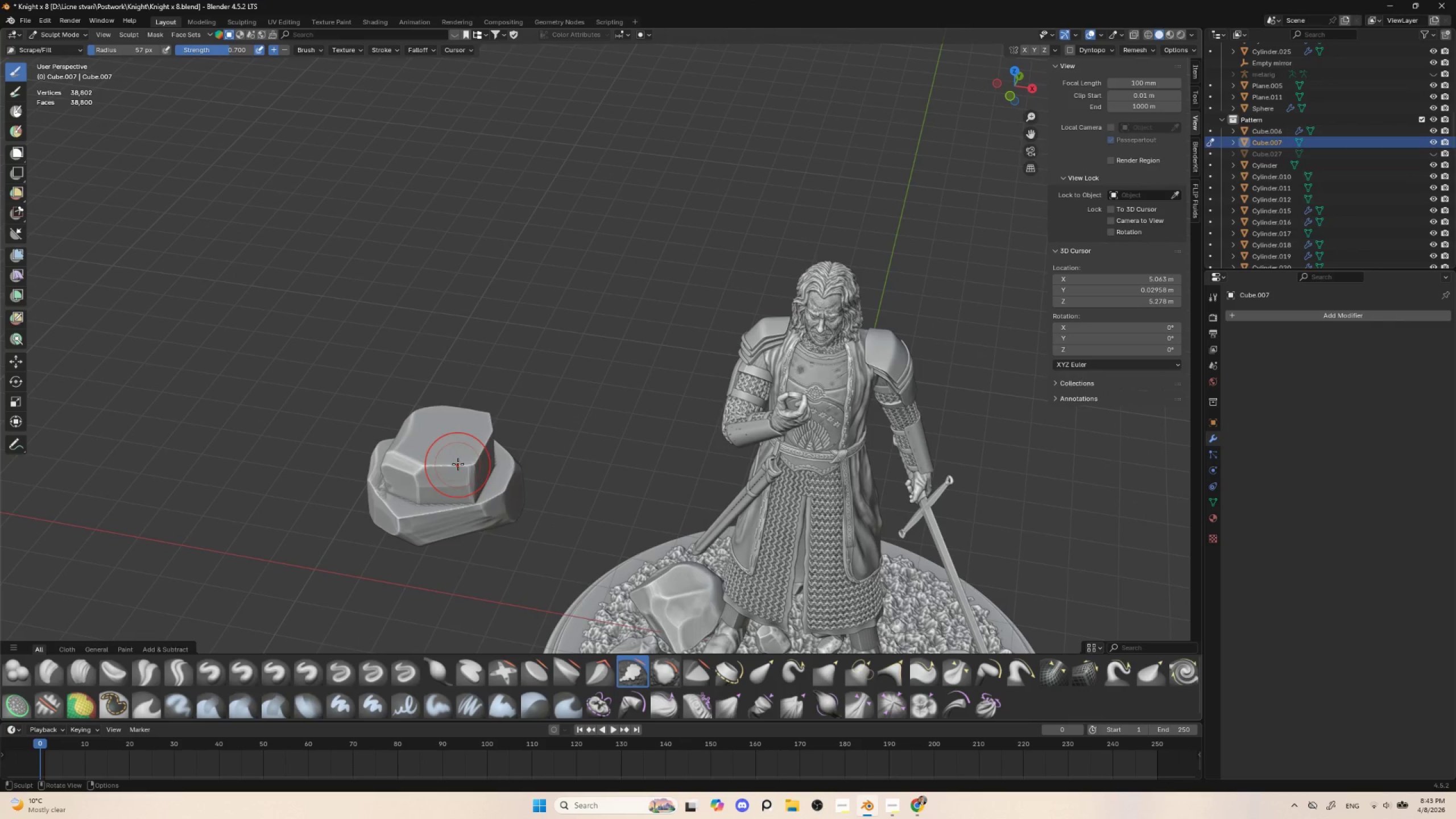 
key(BracketRight)
 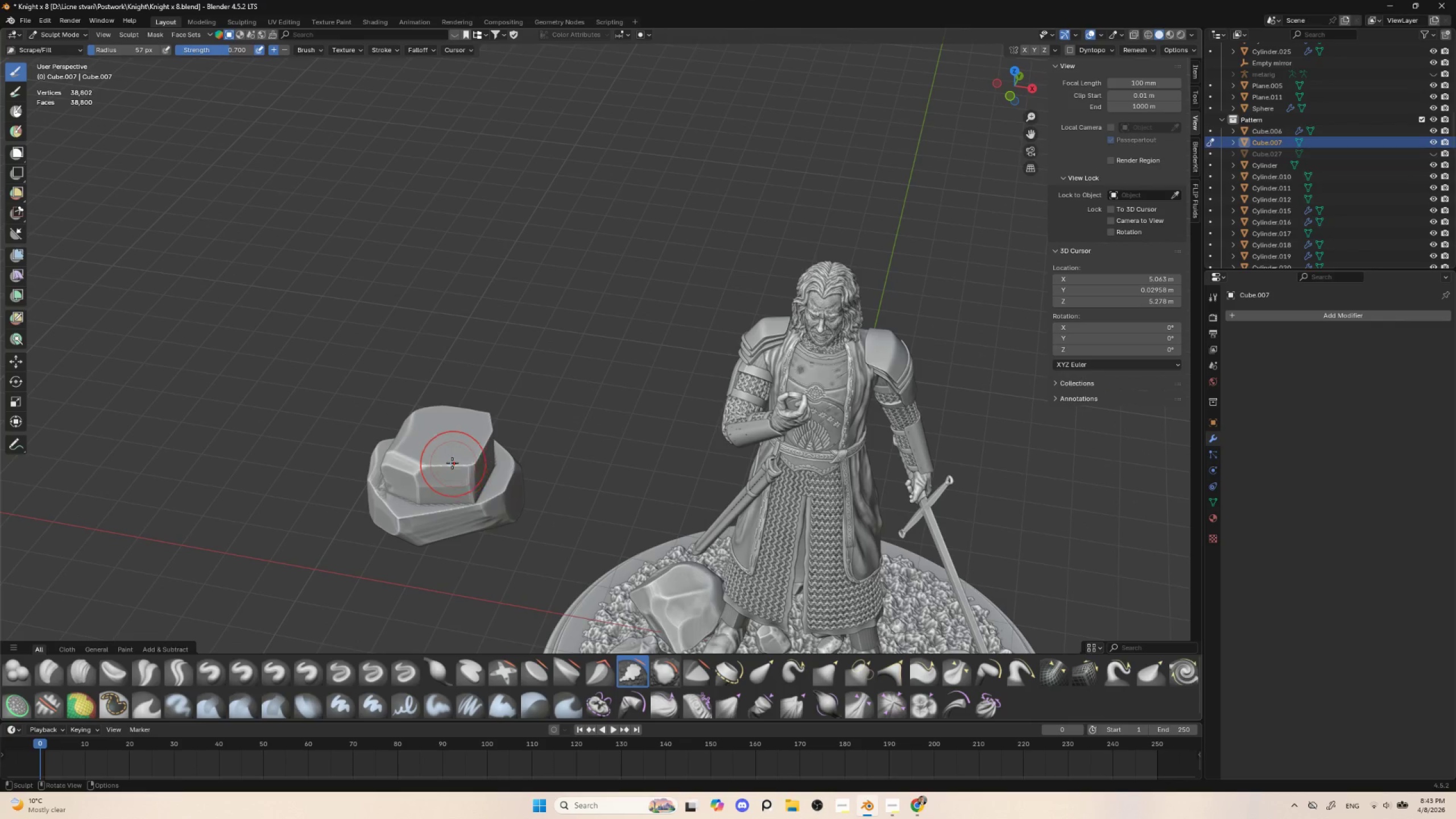 
left_click_drag(start_coordinate=[452, 463], to_coordinate=[456, 465])
 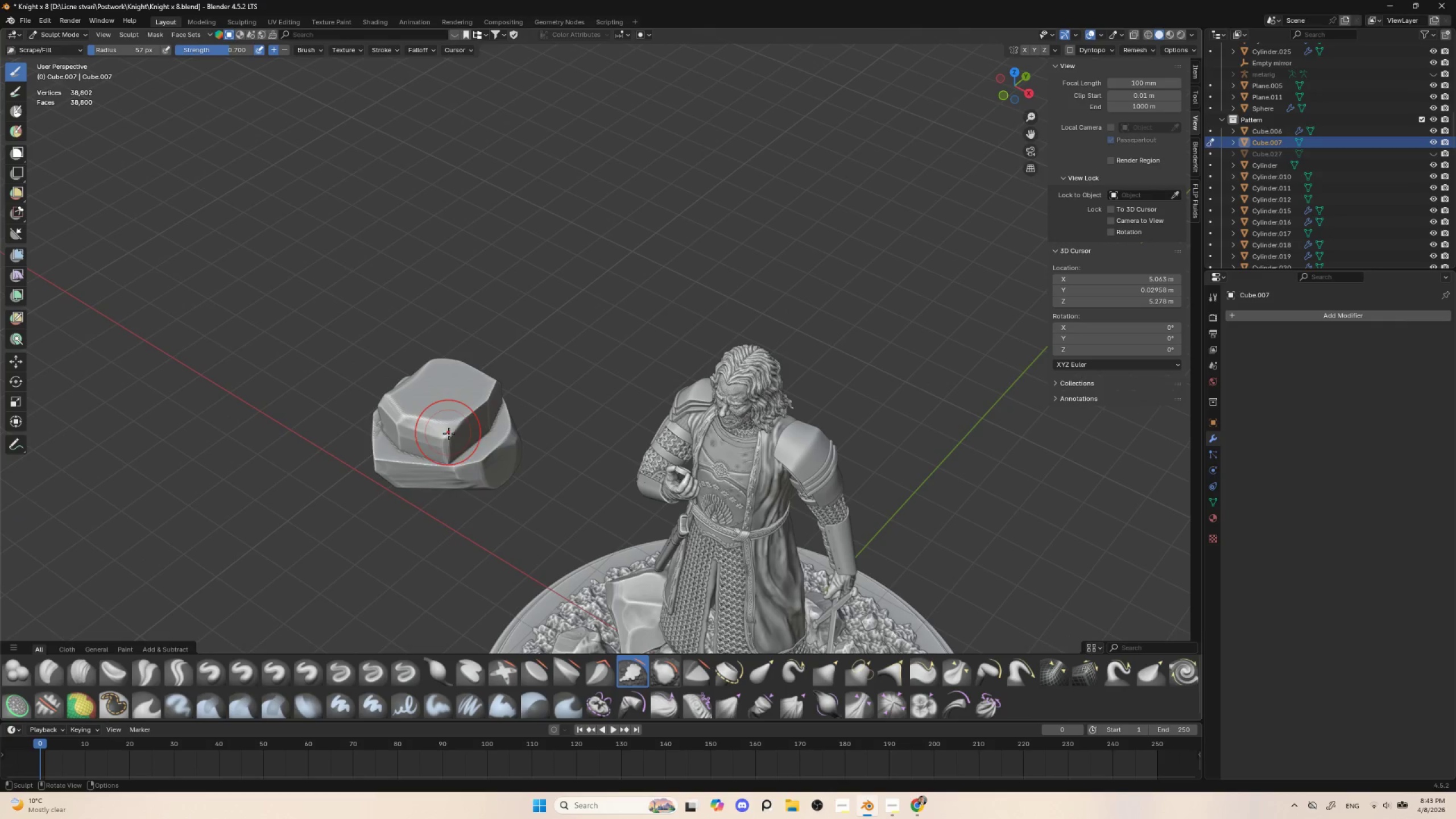 
left_click_drag(start_coordinate=[444, 430], to_coordinate=[450, 421])
 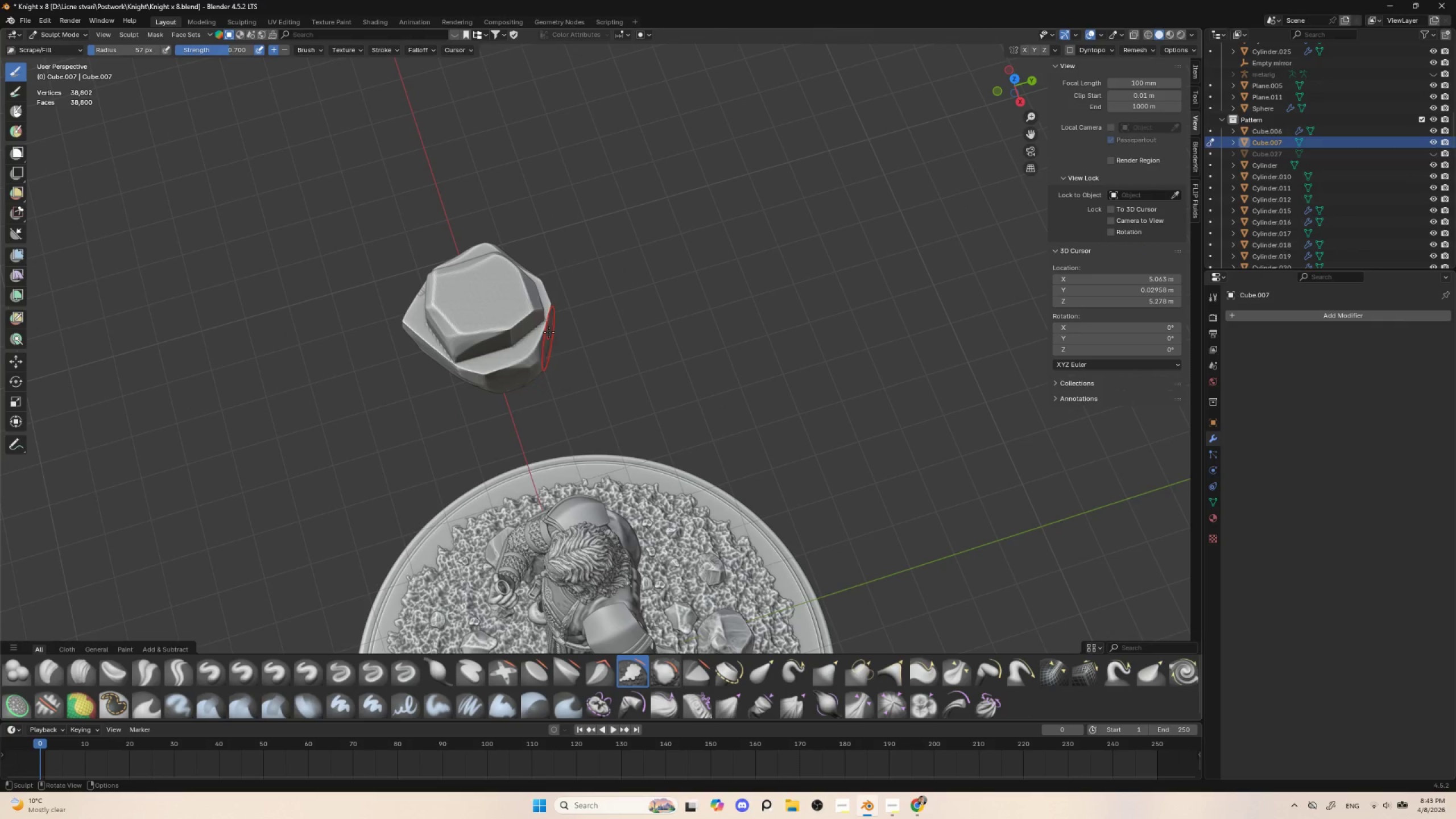 
left_click([537, 315])
 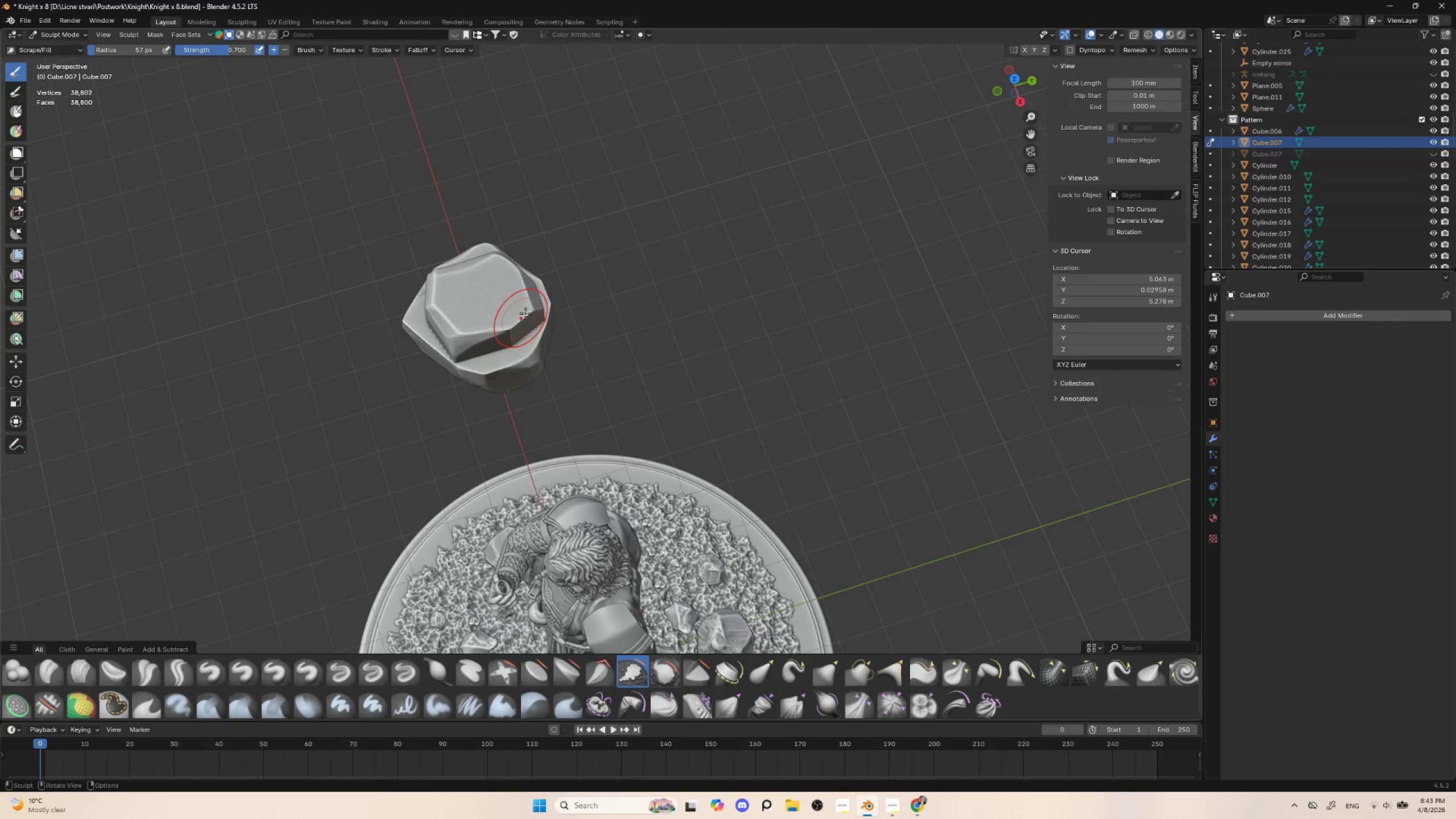 
left_click_drag(start_coordinate=[530, 308], to_coordinate=[522, 305])
 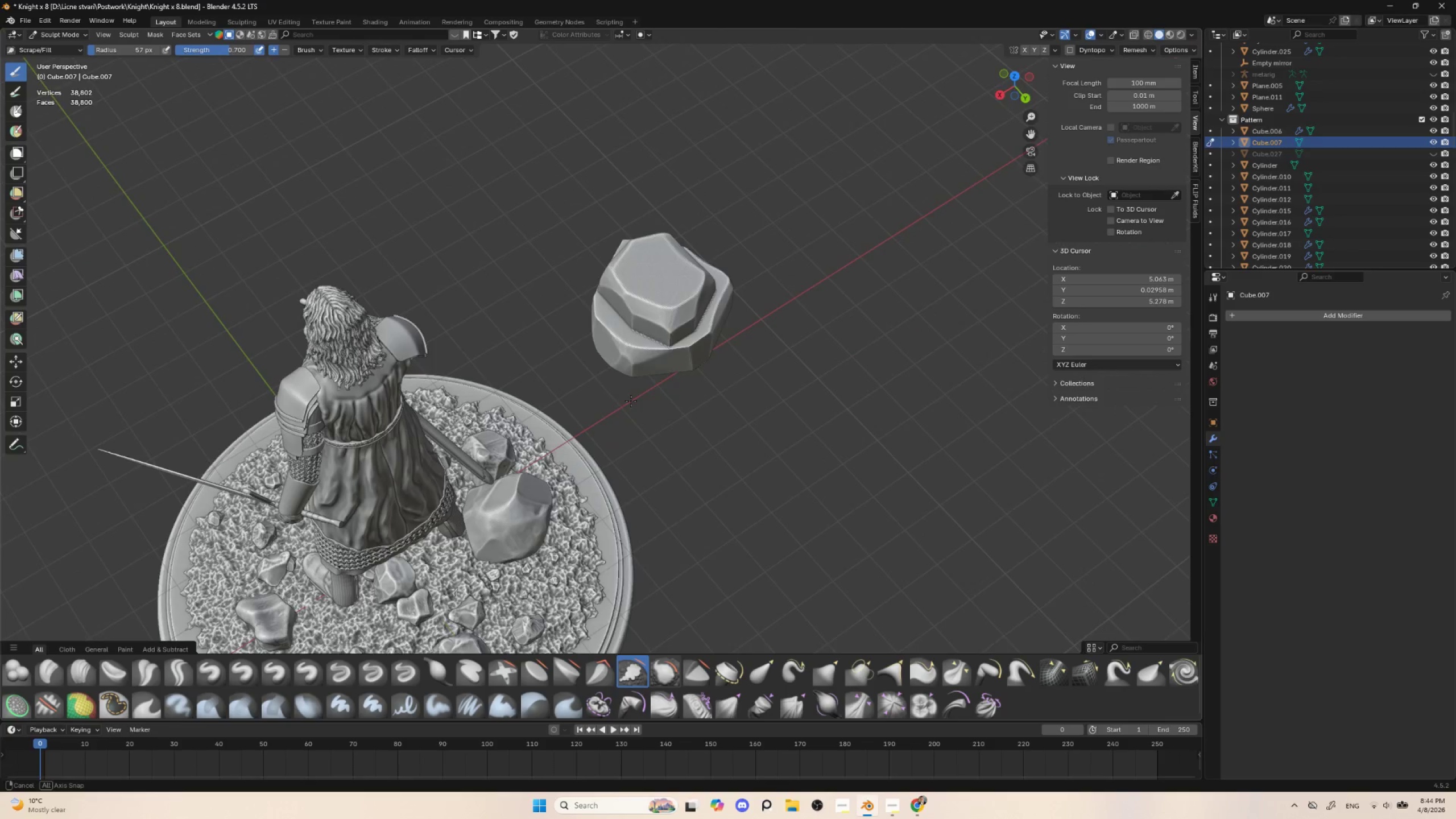 
key(BracketLeft)
 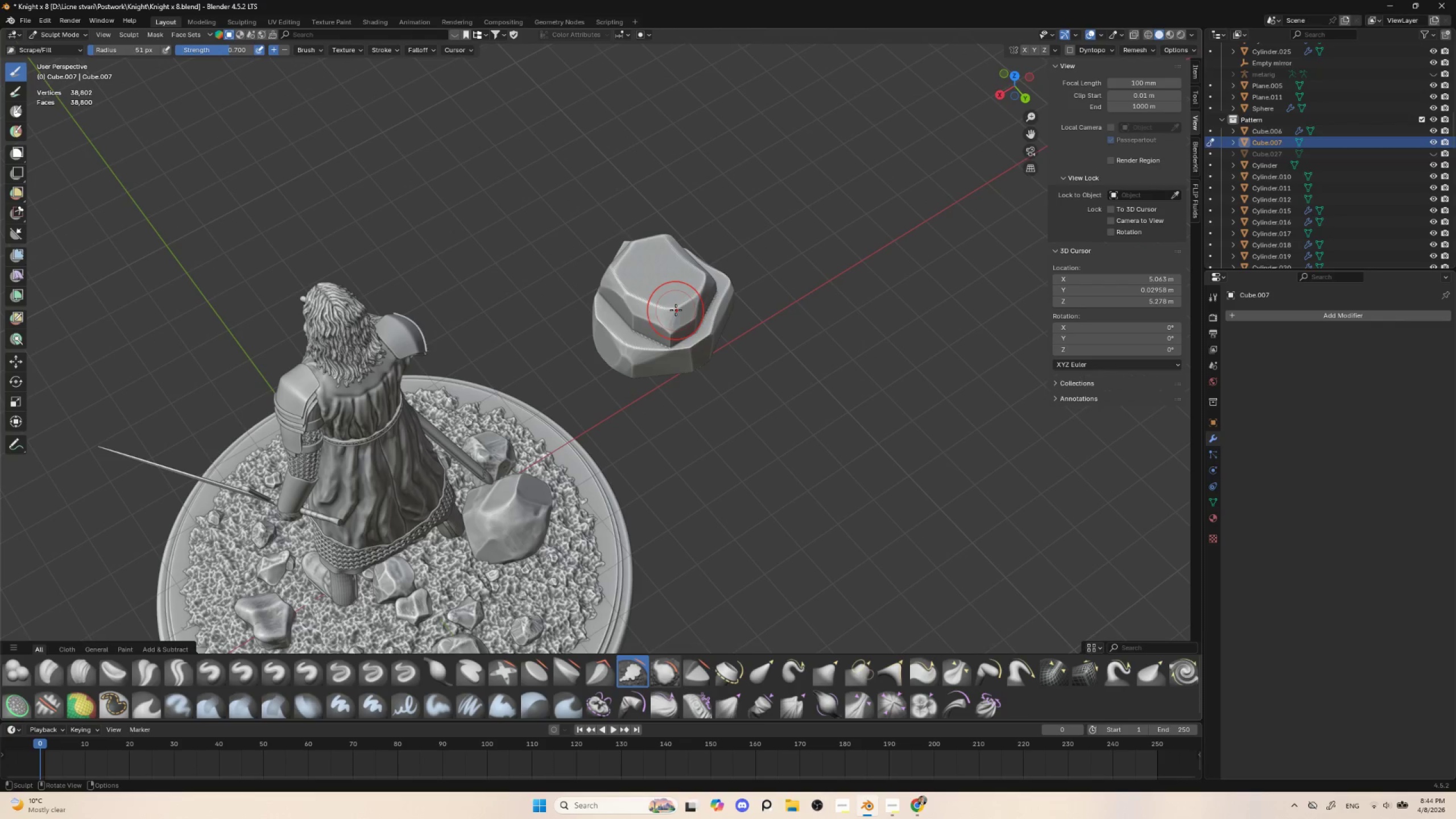 
key(BracketLeft)
 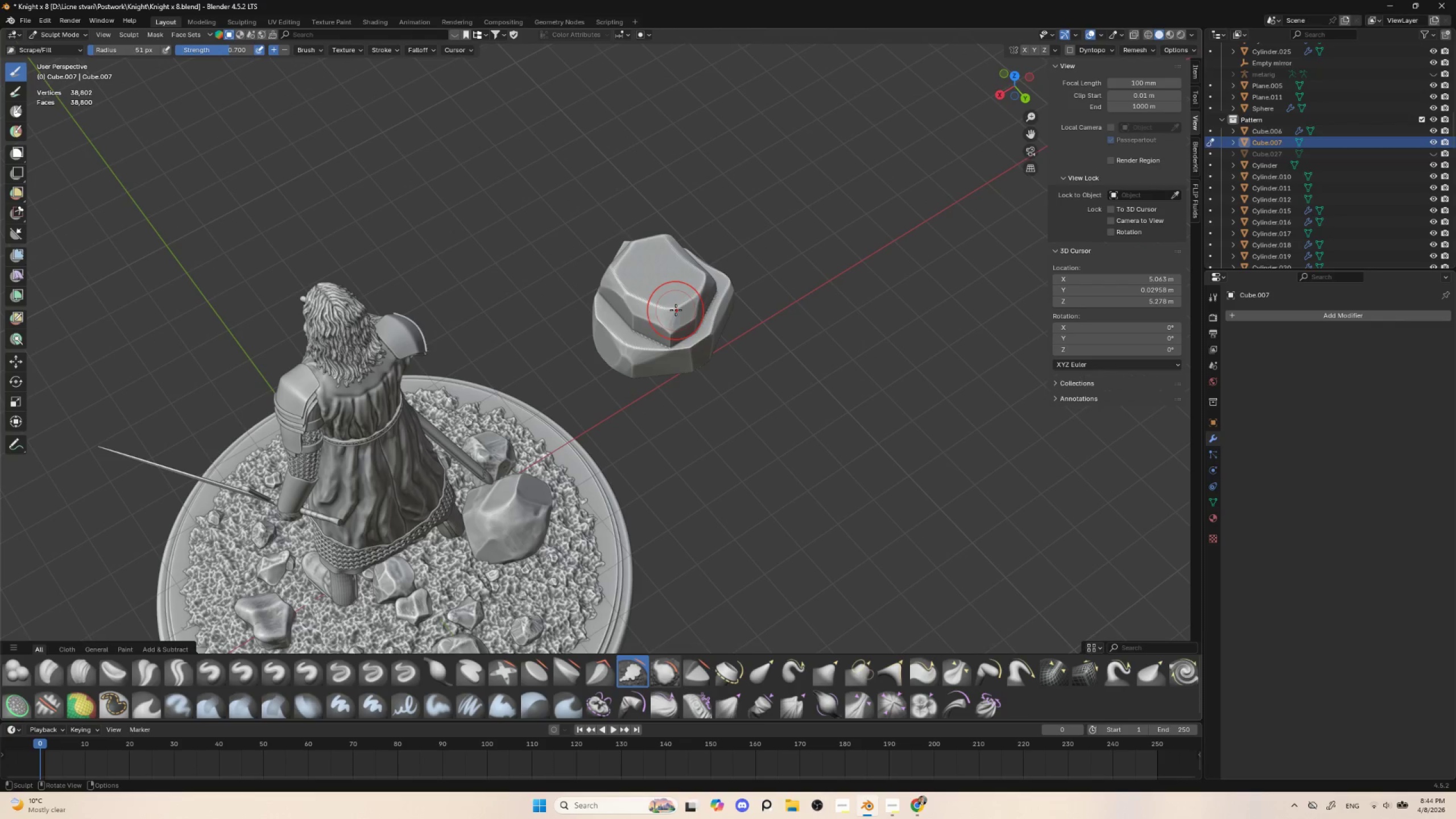 
key(BracketLeft)
 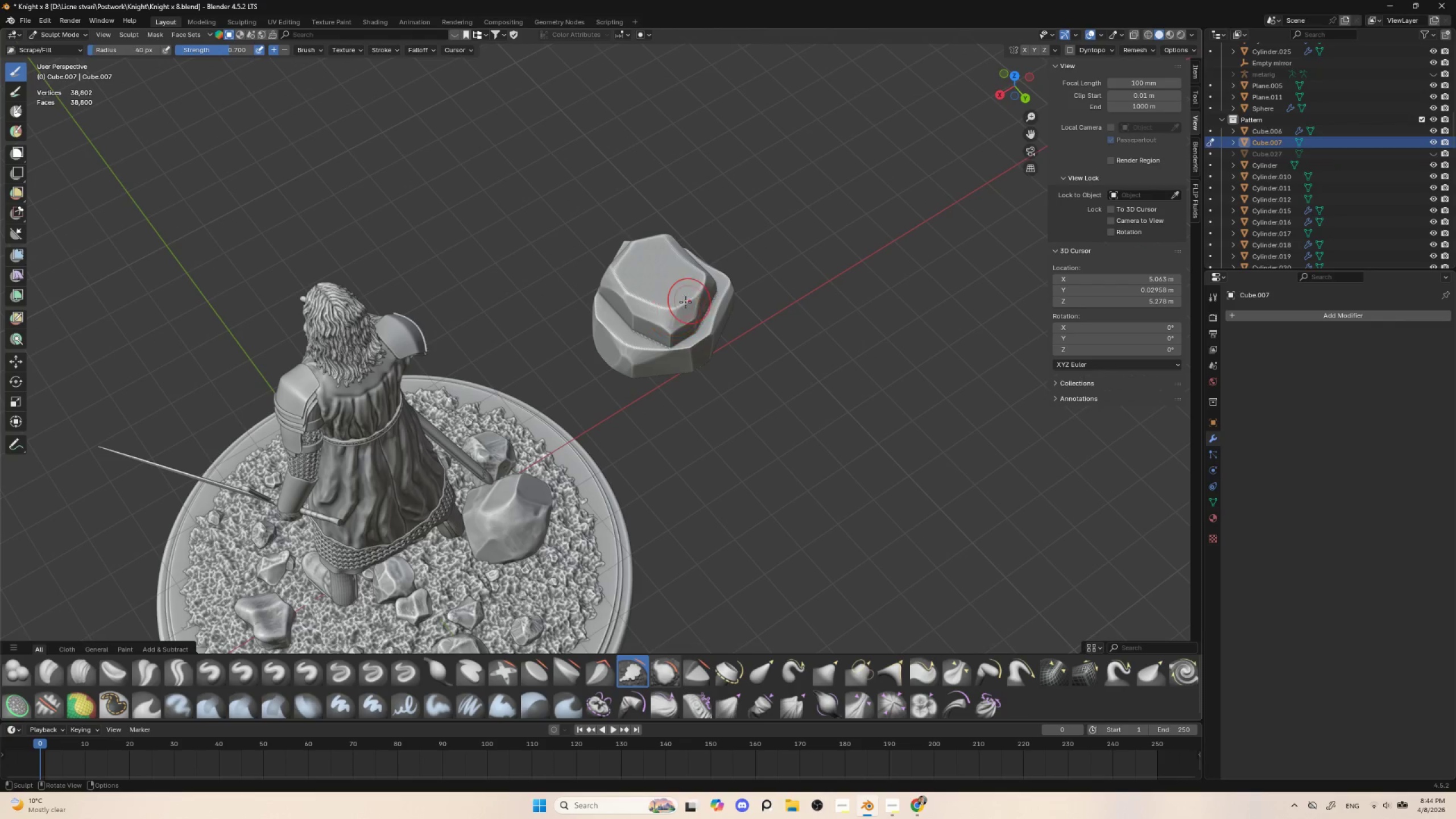 
left_click_drag(start_coordinate=[688, 300], to_coordinate=[701, 280])
 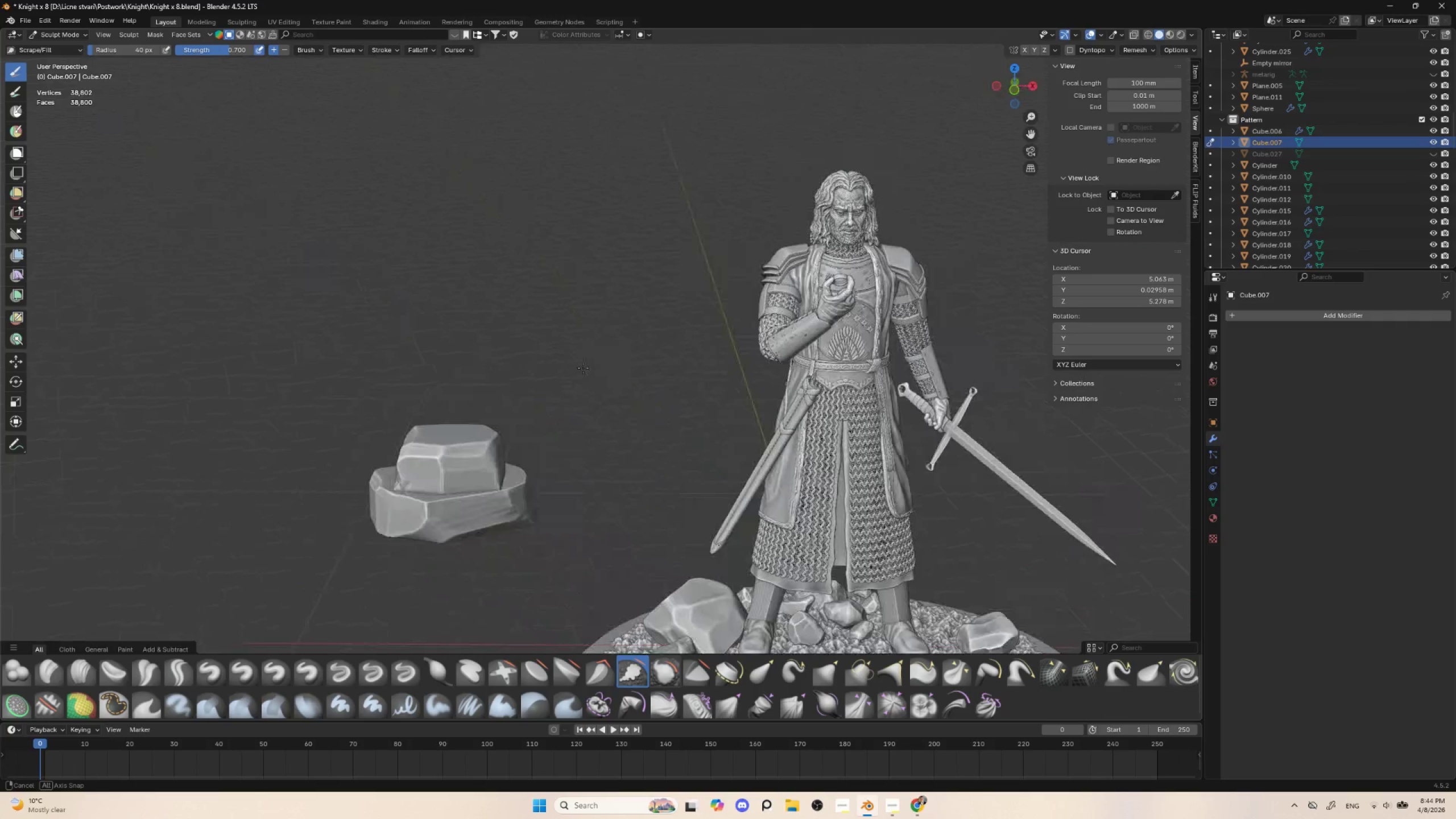 
hold_key(key=ShiftLeft, duration=0.34)
 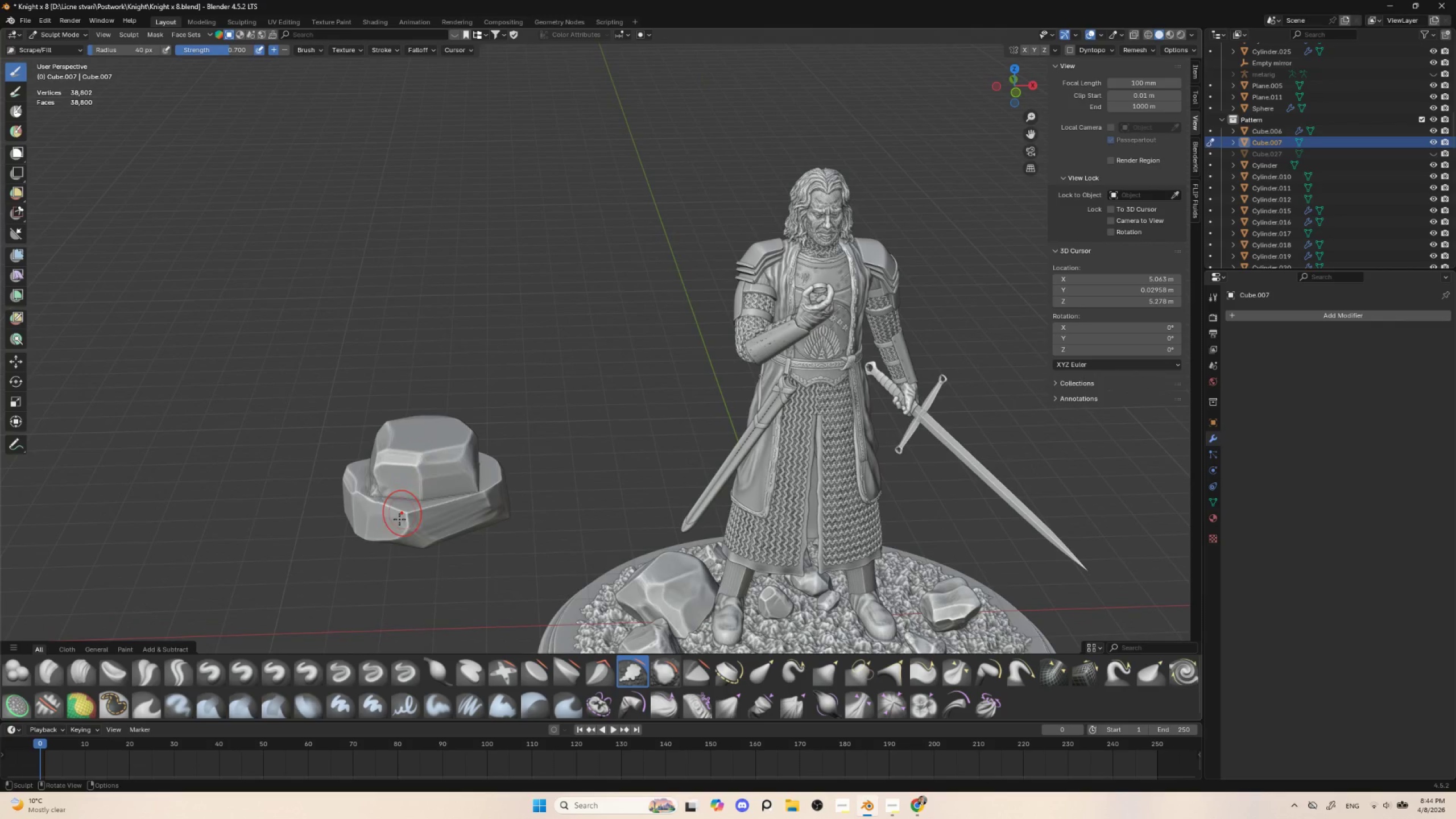 
key(BracketLeft)
 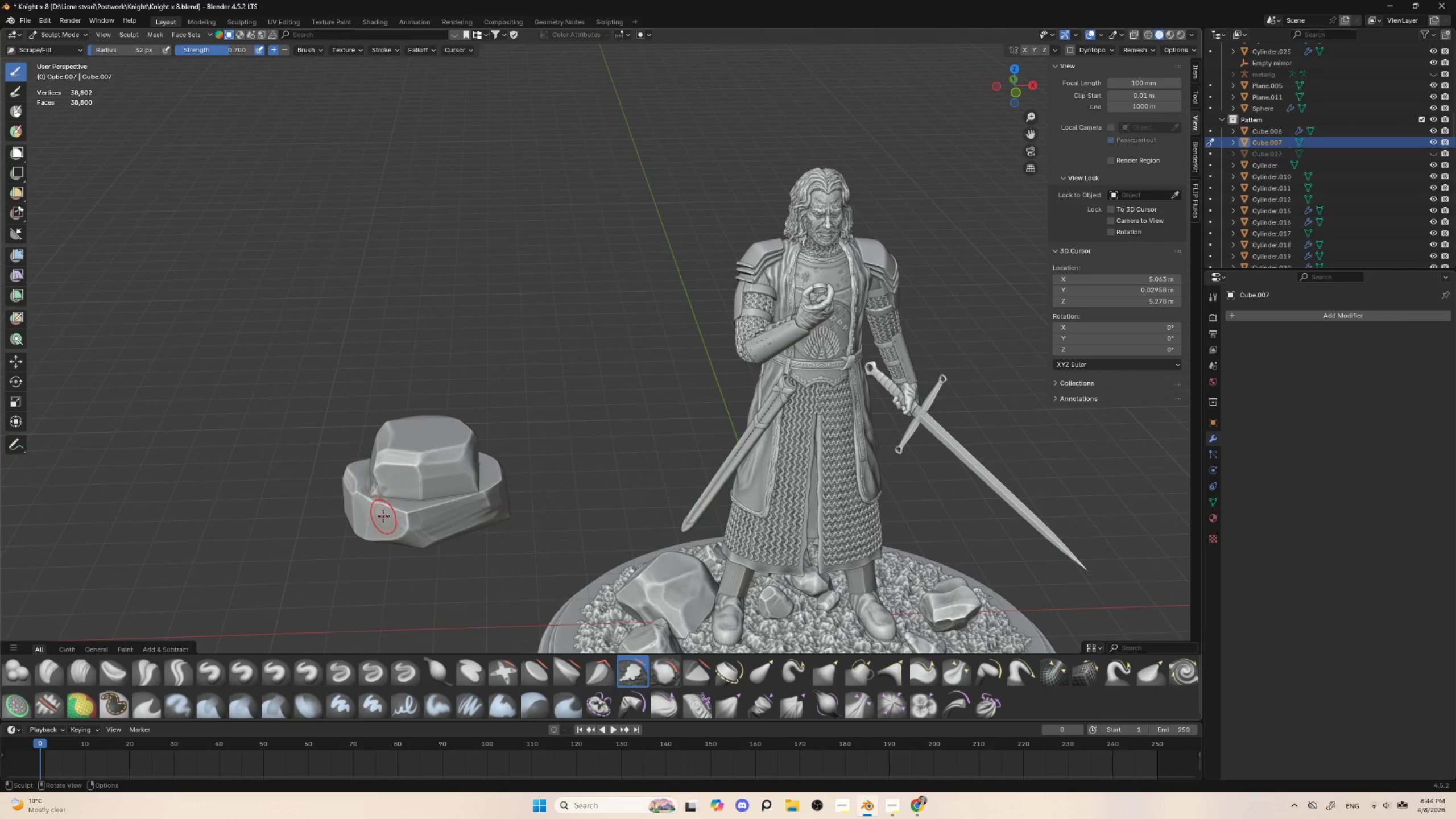 
key(BracketLeft)
 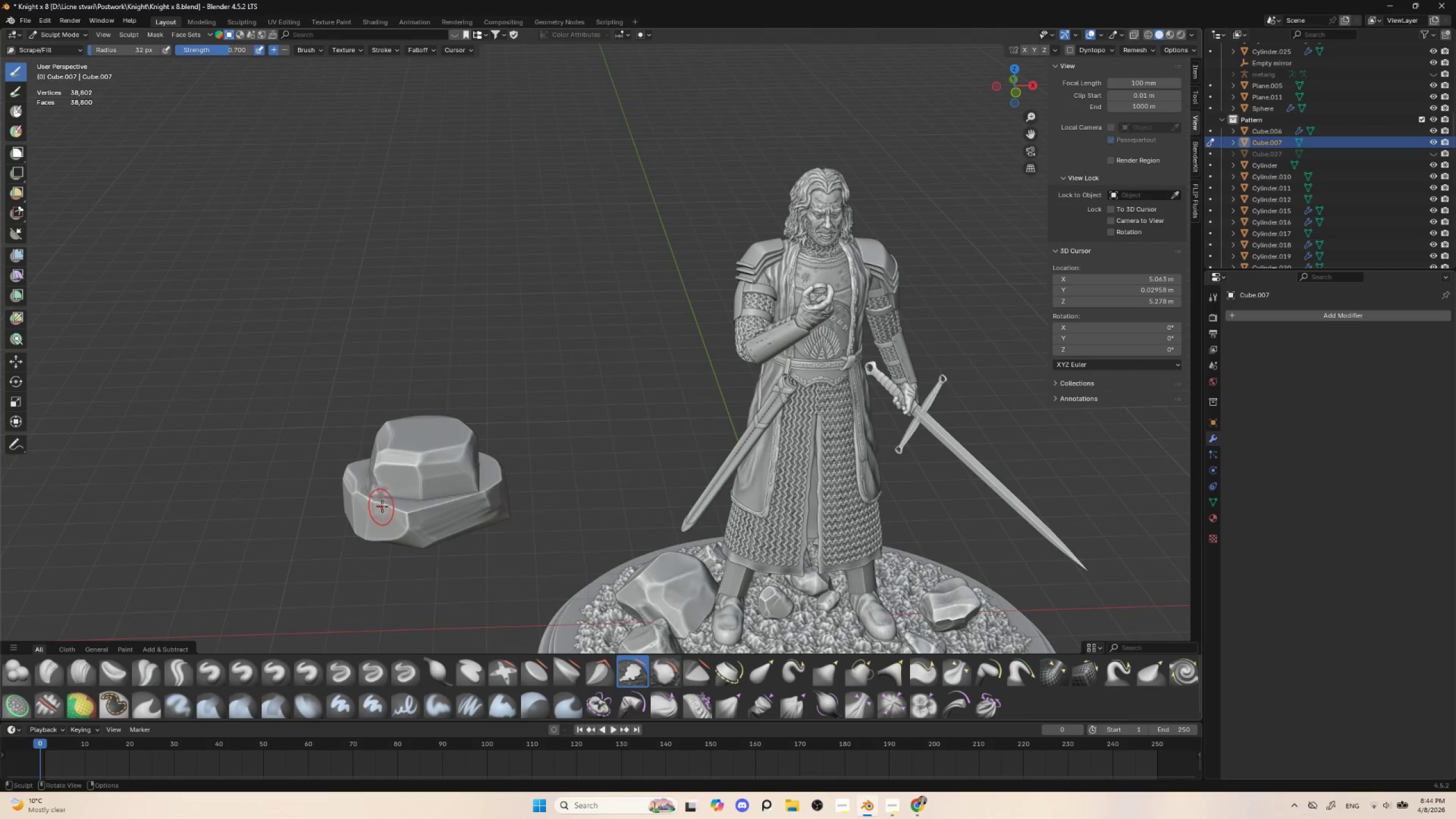 
left_click_drag(start_coordinate=[383, 506], to_coordinate=[379, 499])
 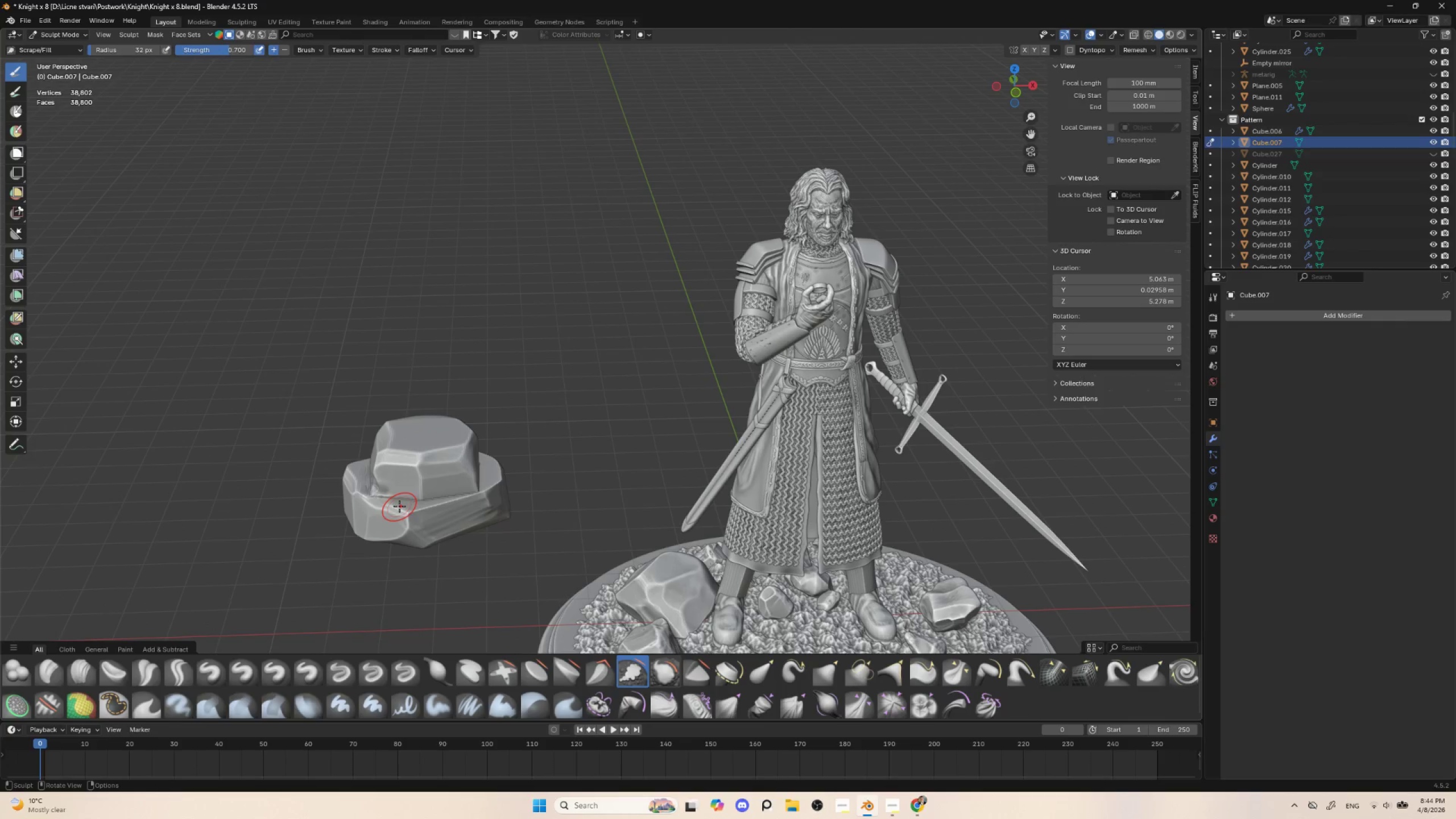 
key(Control+ControlLeft)
 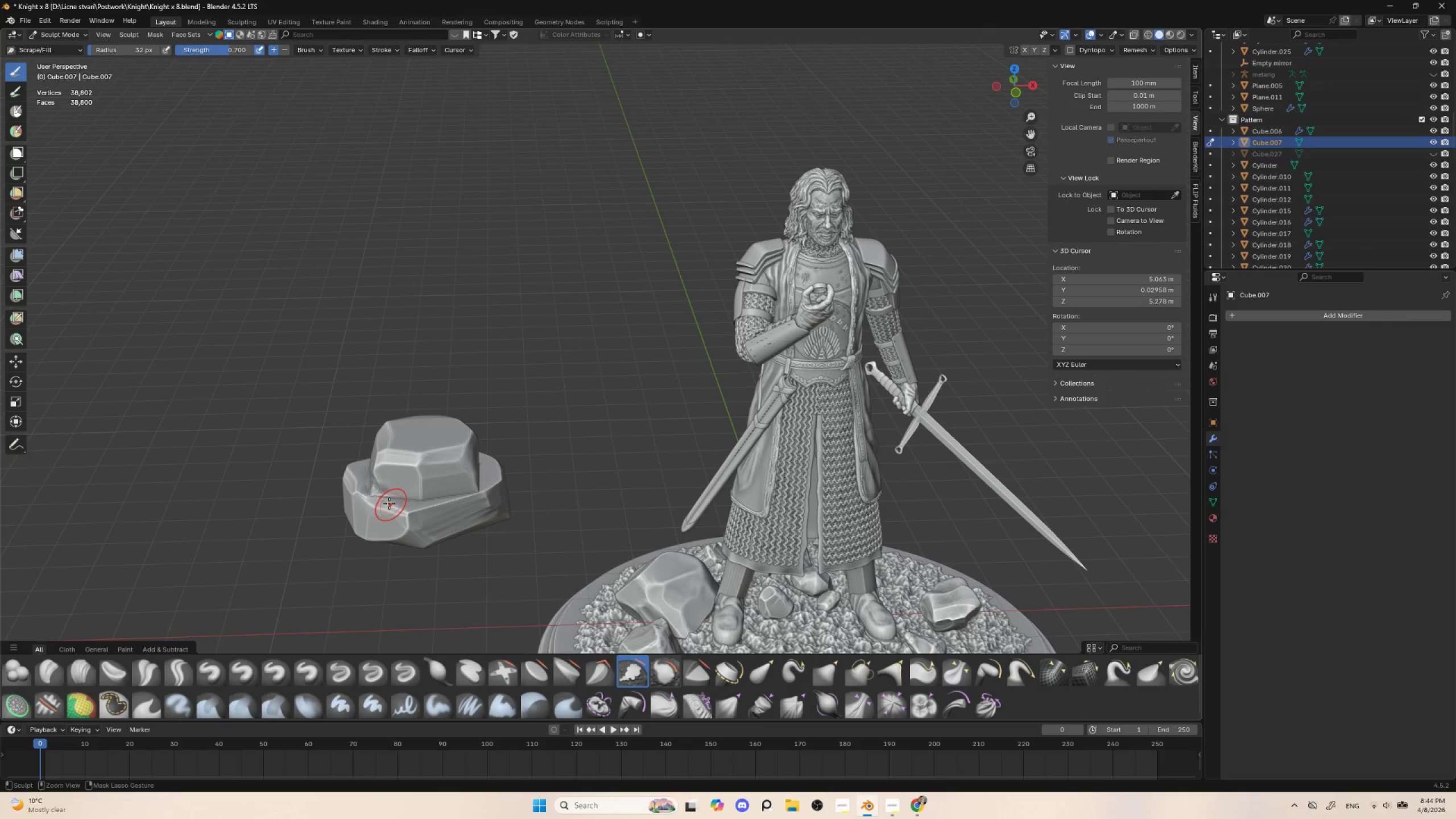 
key(Control+Z)
 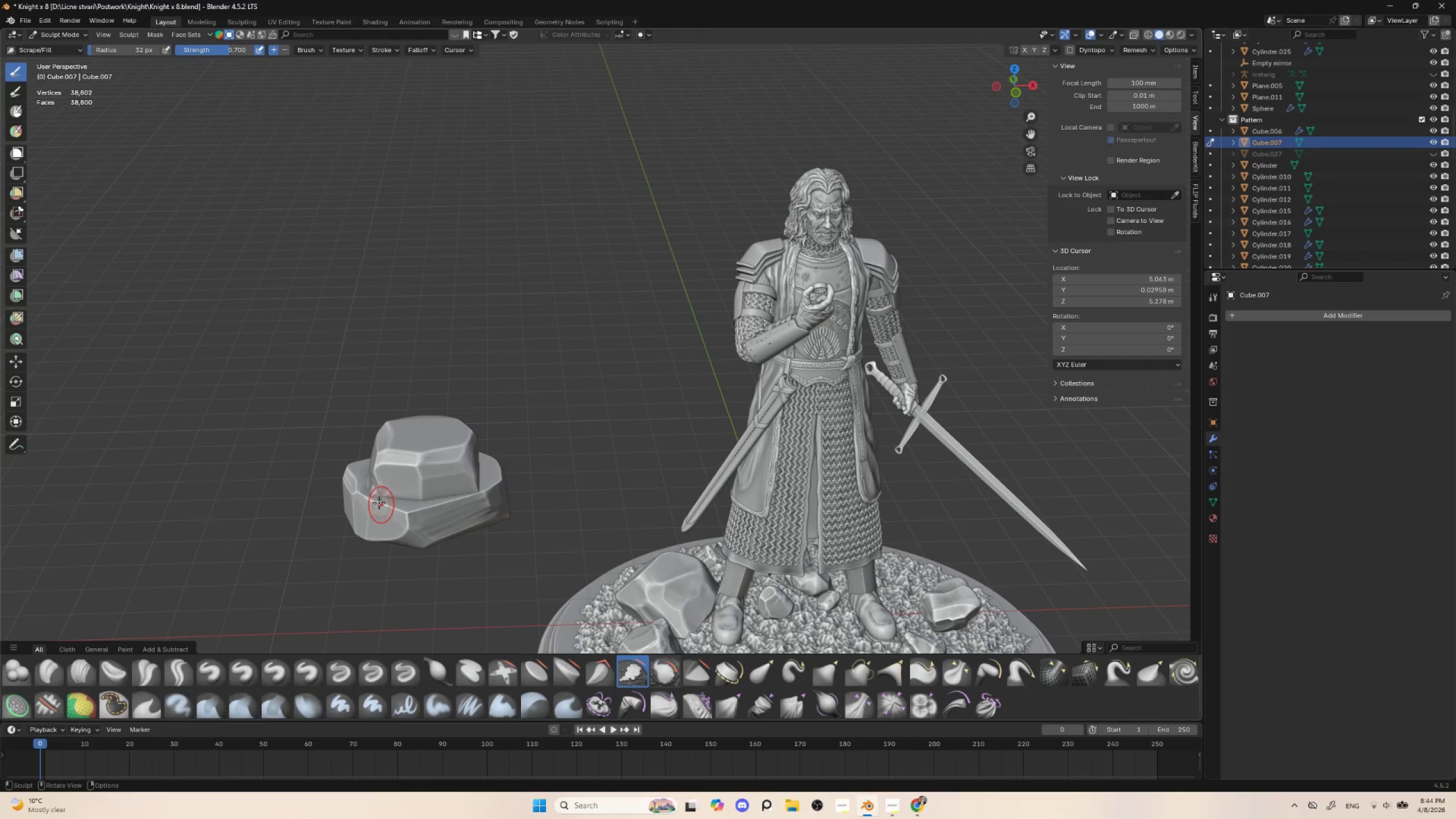 
left_click_drag(start_coordinate=[375, 502], to_coordinate=[396, 510])
 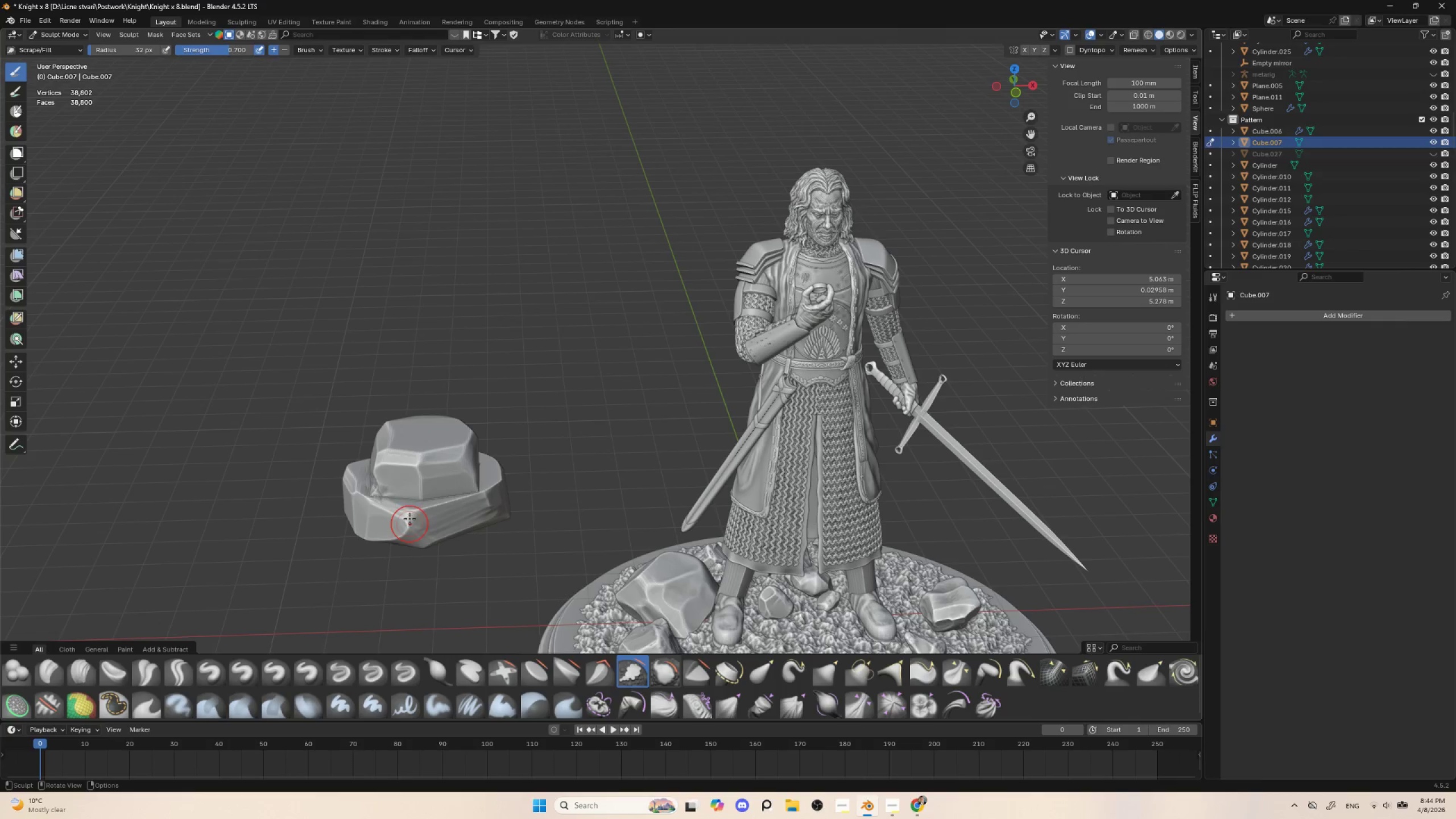 
left_click_drag(start_coordinate=[405, 521], to_coordinate=[417, 505])
 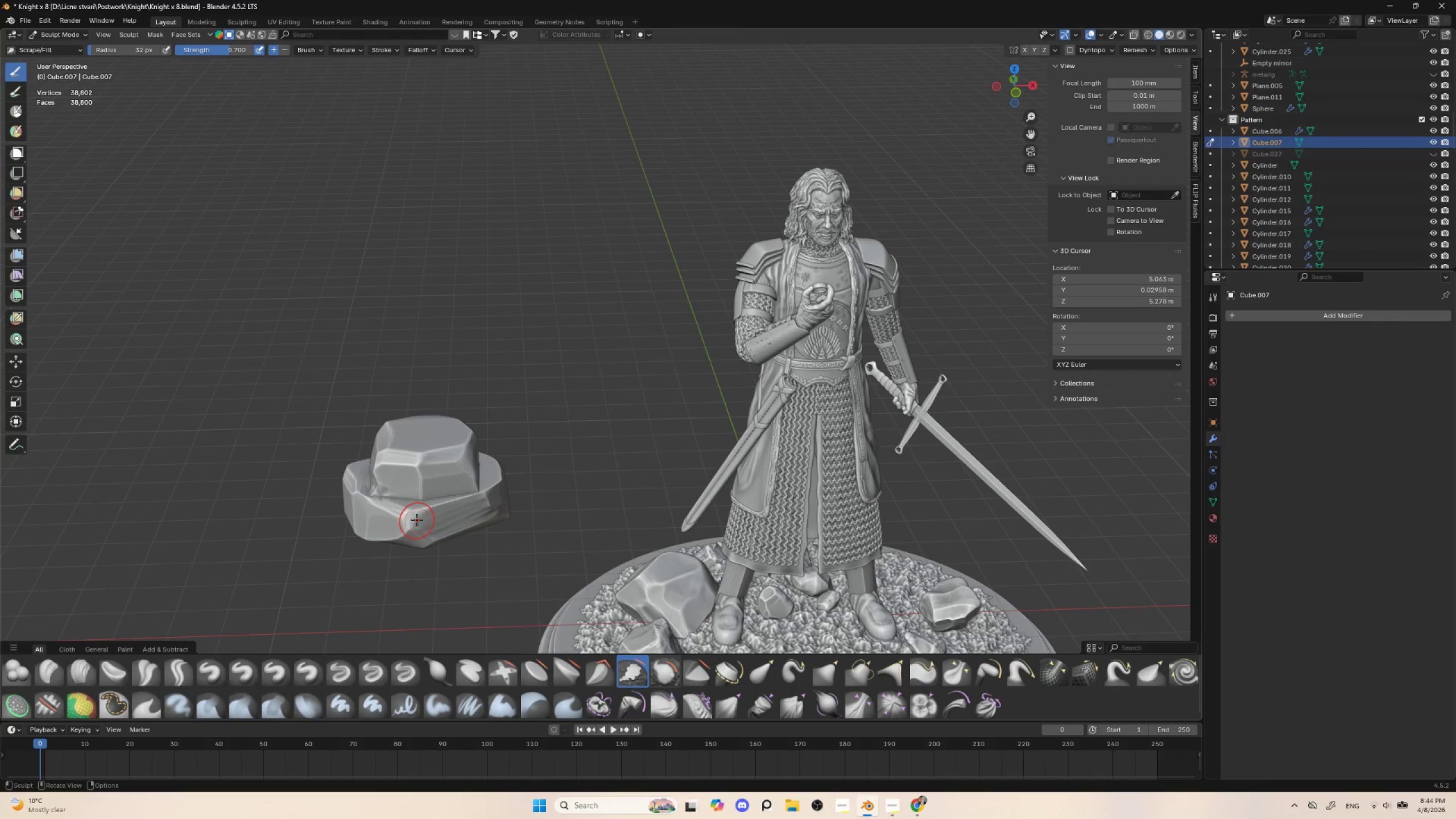 
key(BracketRight)
 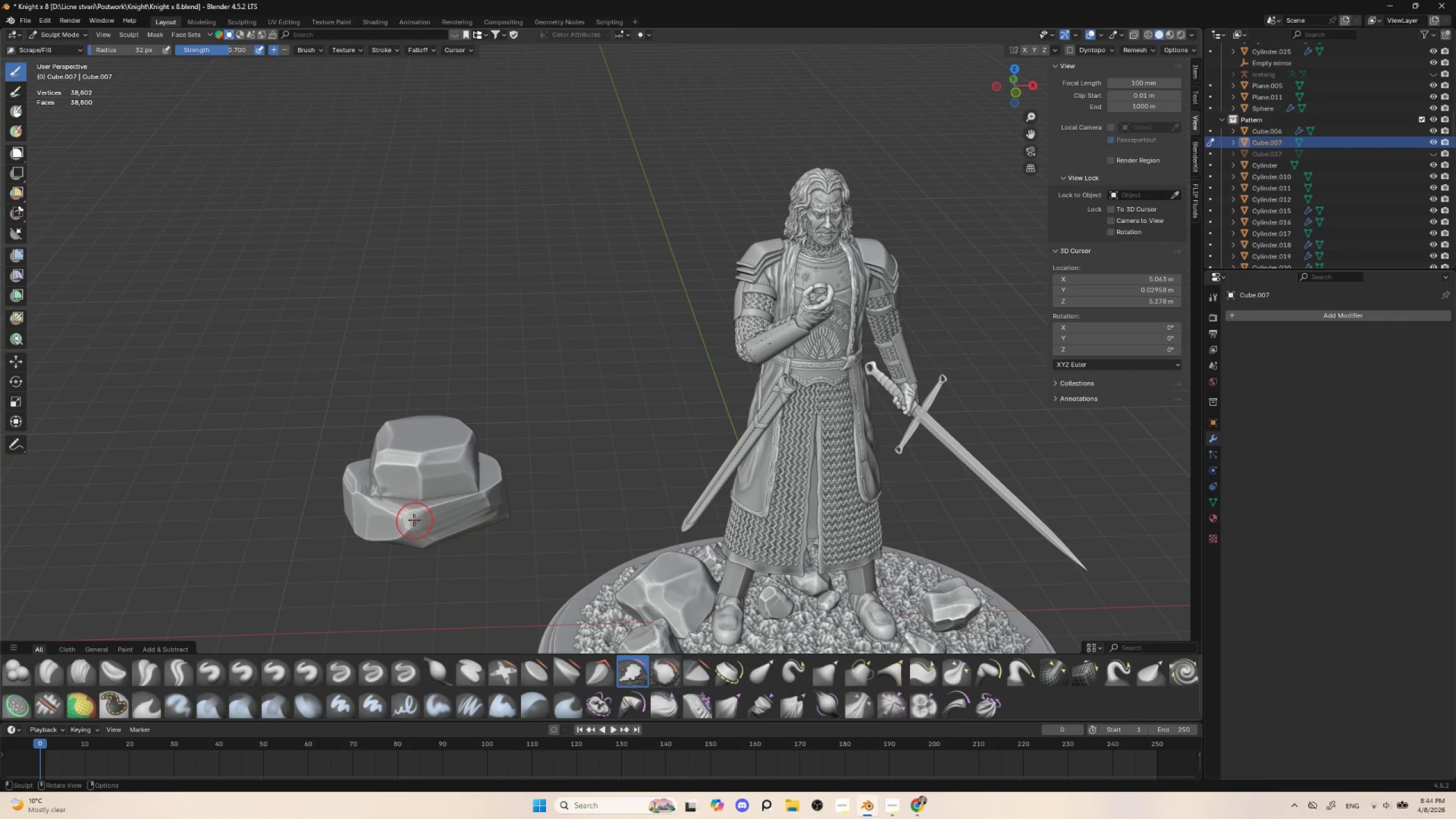 
key(BracketRight)
 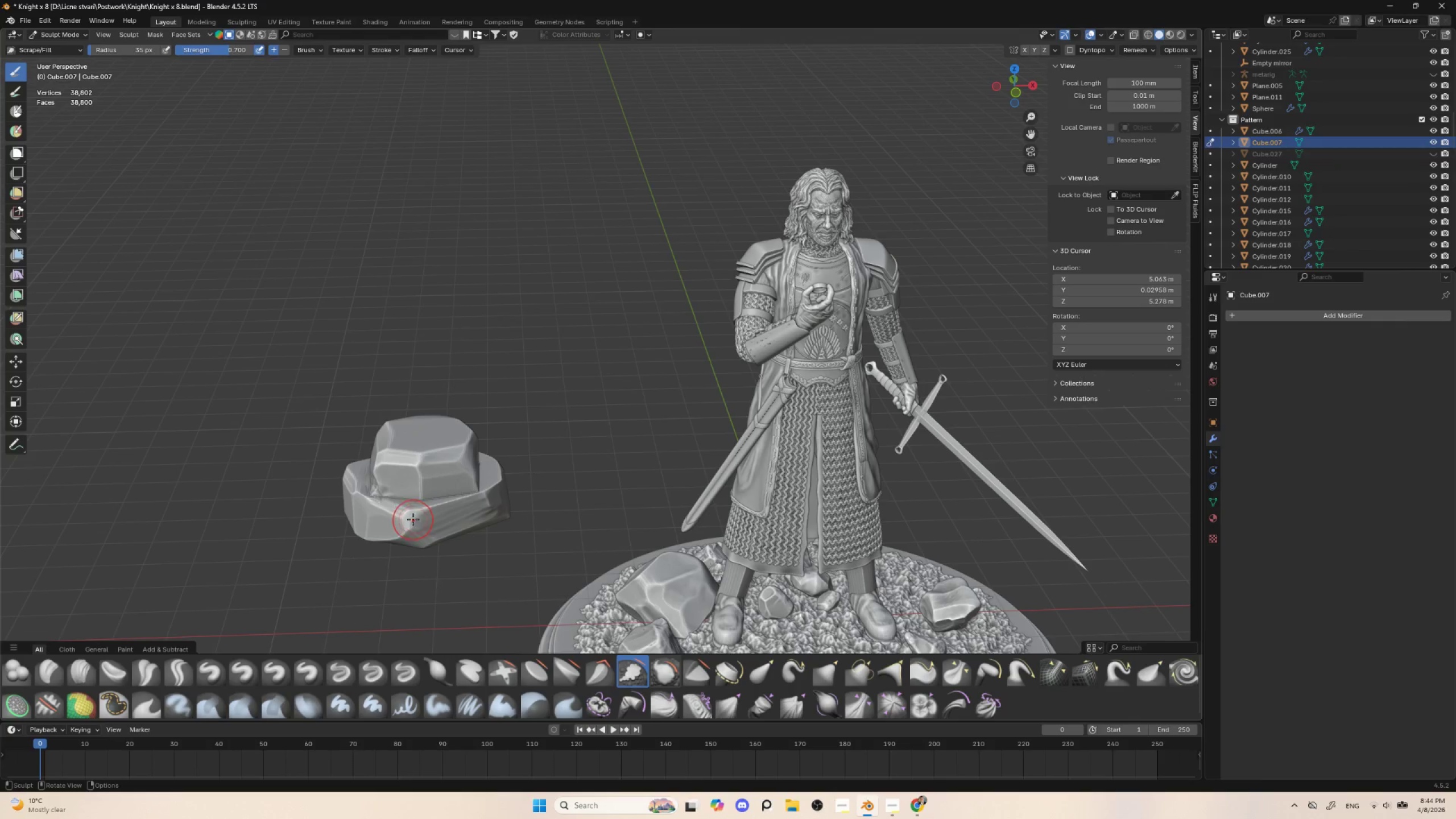 
key(BracketRight)
 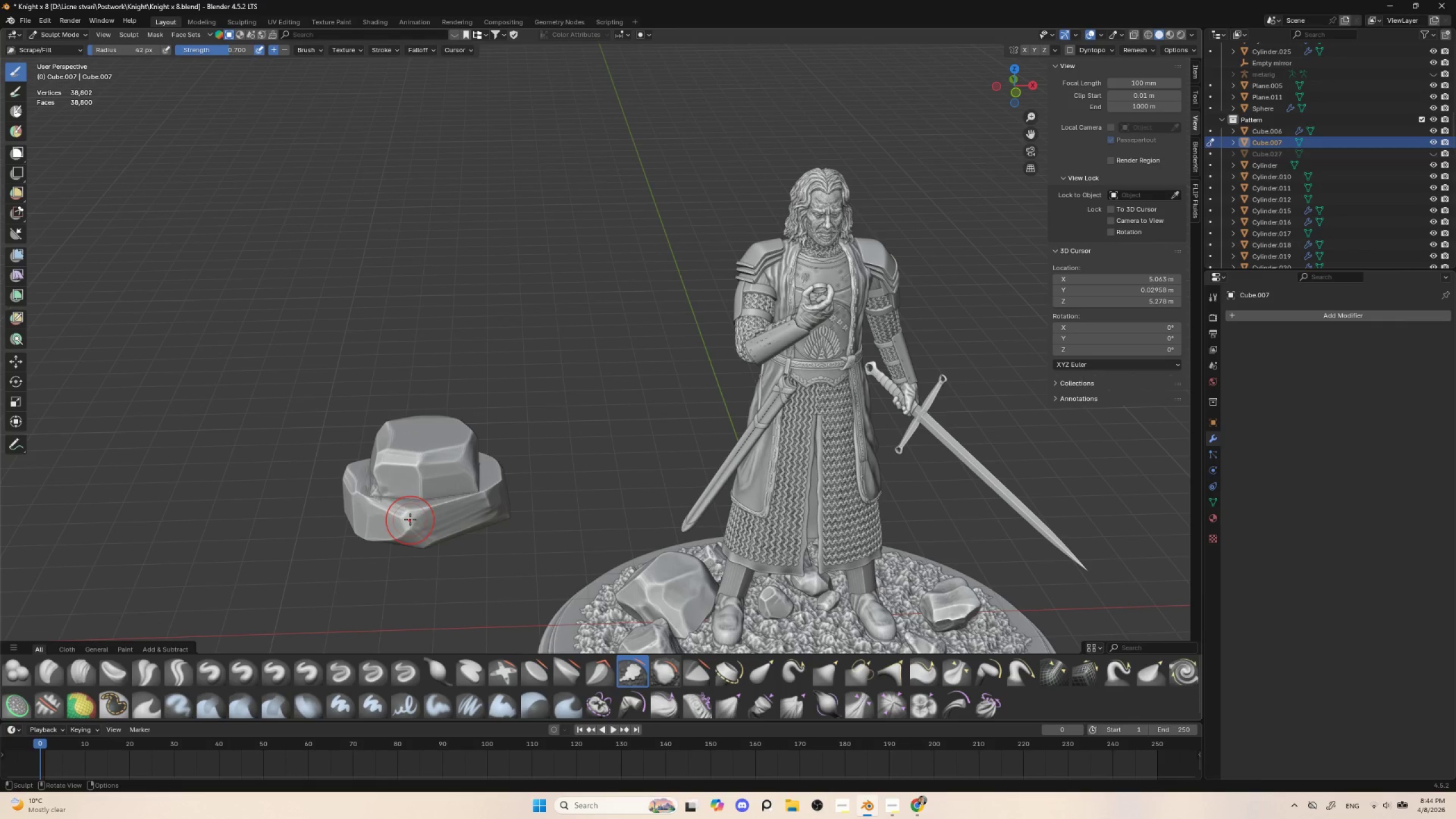 
key(BracketRight)
 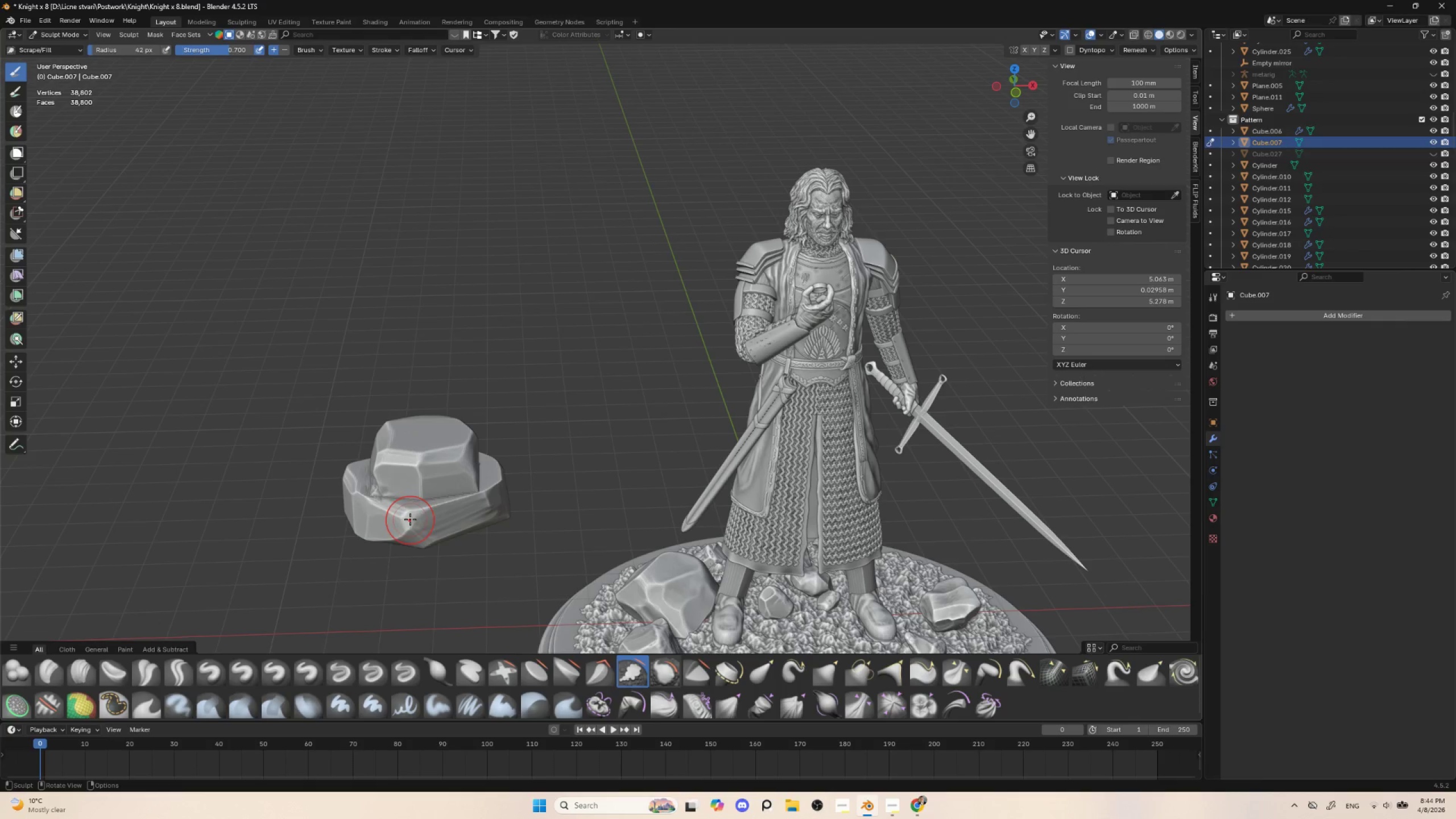 
key(BracketRight)
 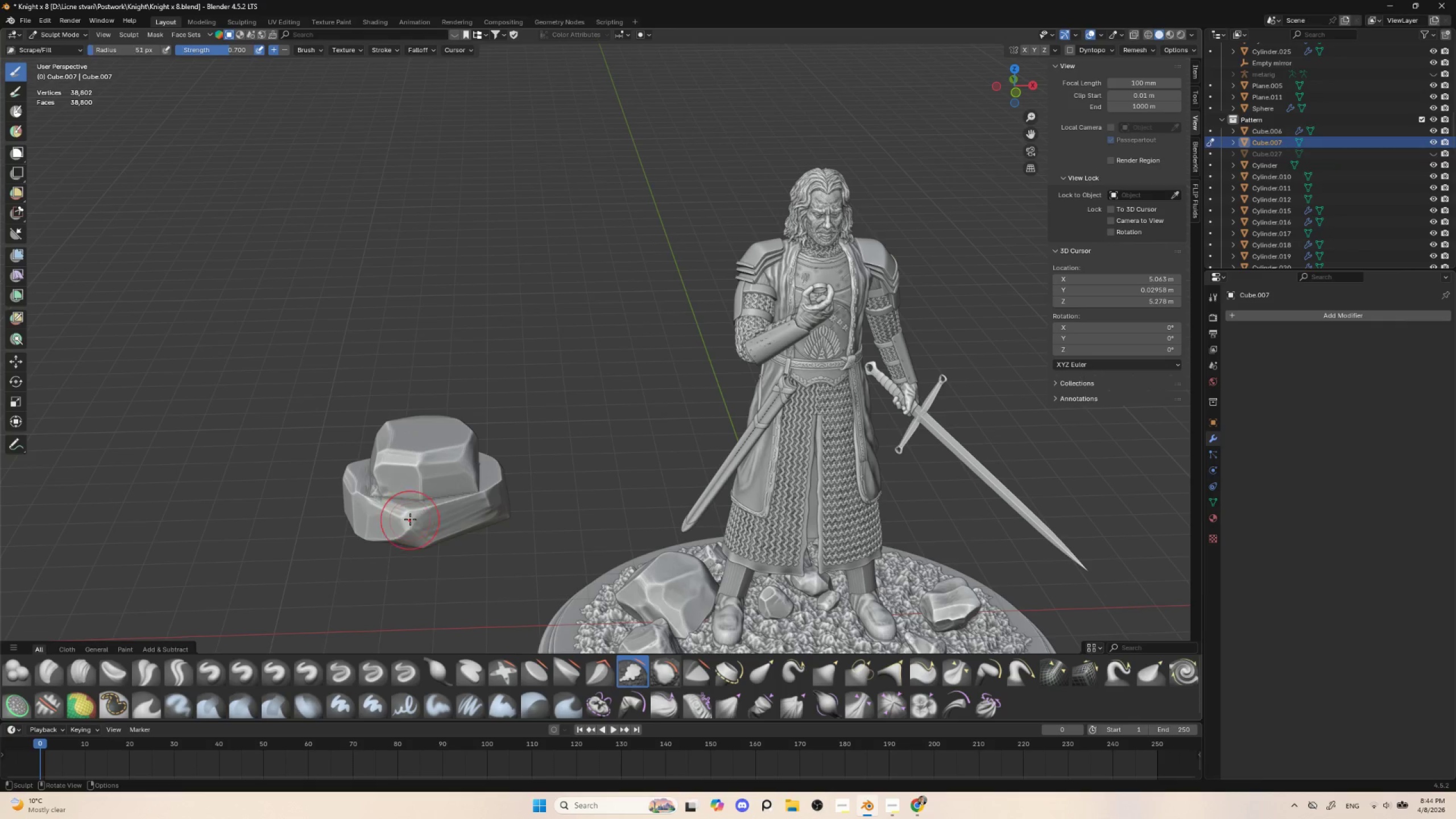 
key(BracketRight)
 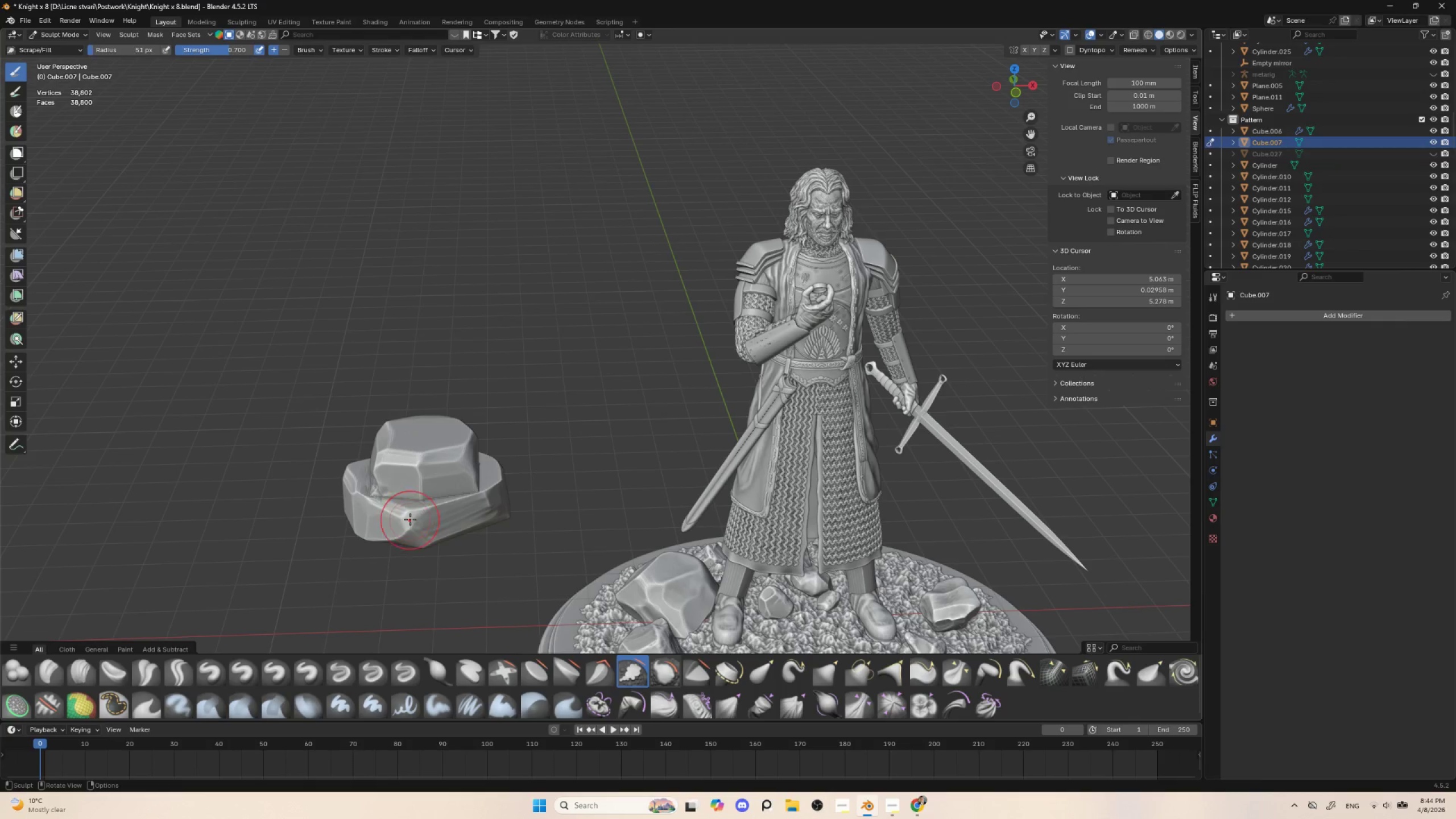 
key(BracketRight)
 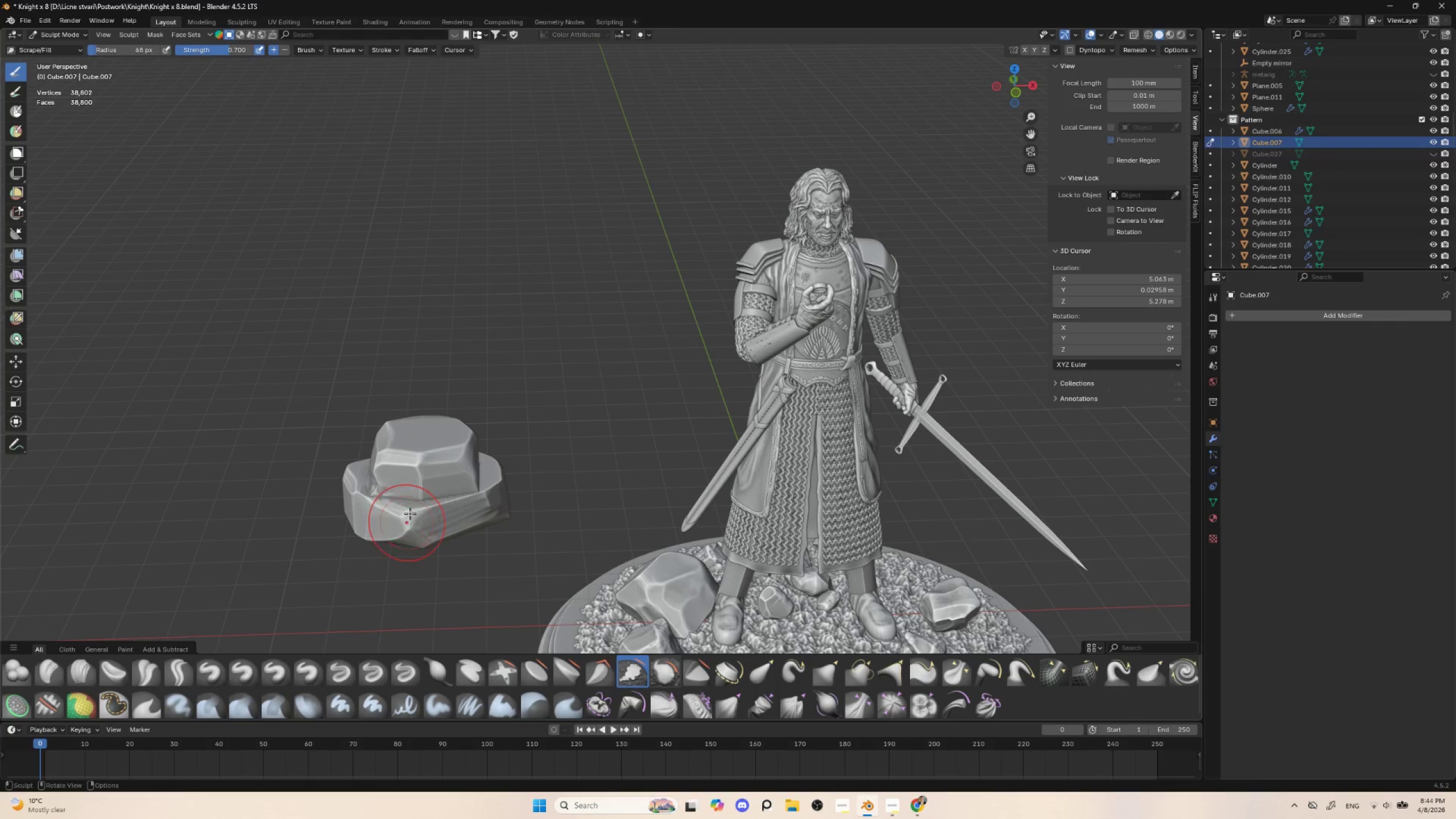 
key(BracketRight)
 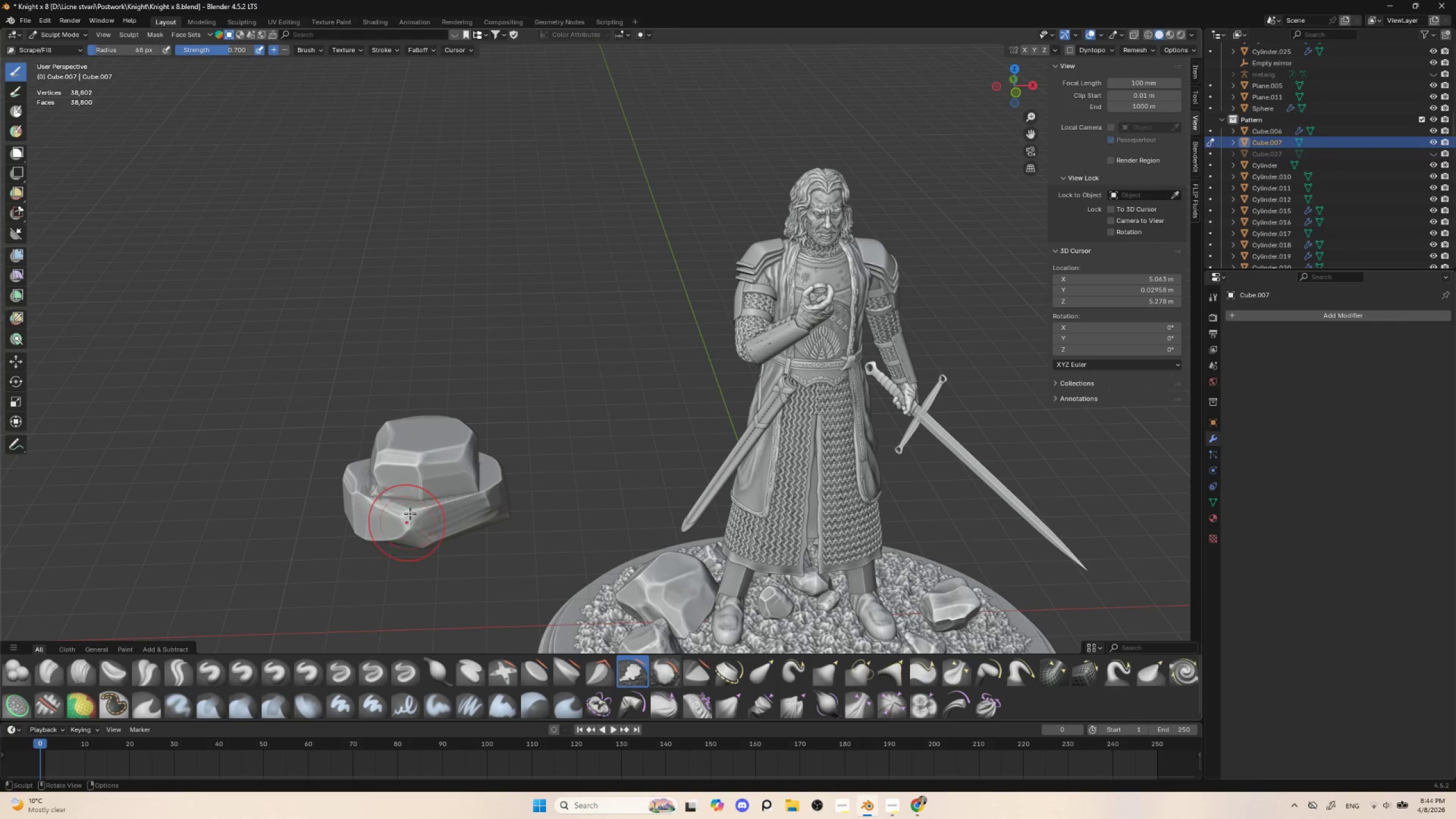 
left_click_drag(start_coordinate=[410, 516], to_coordinate=[429, 510])
 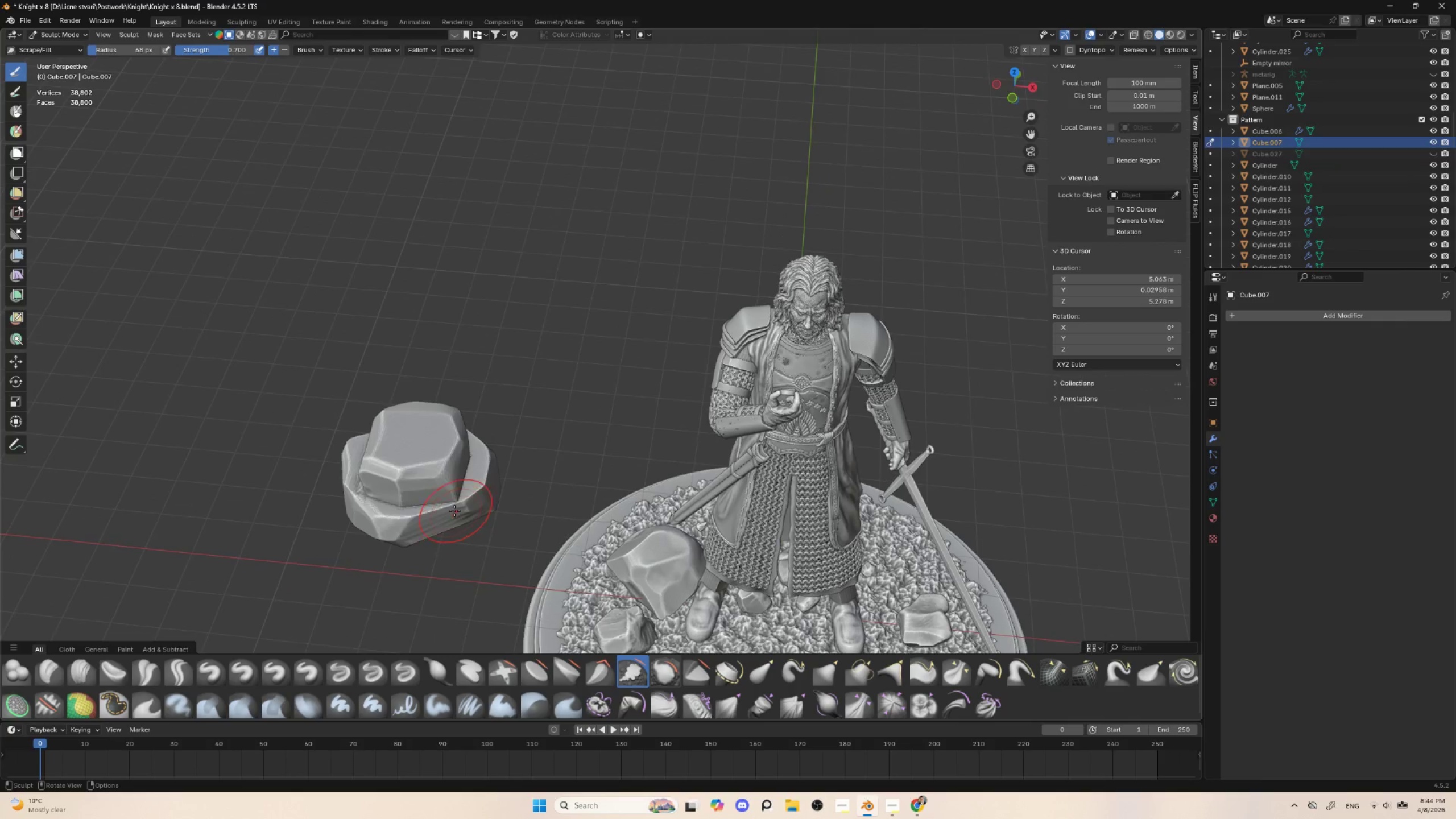 
key(BracketLeft)
 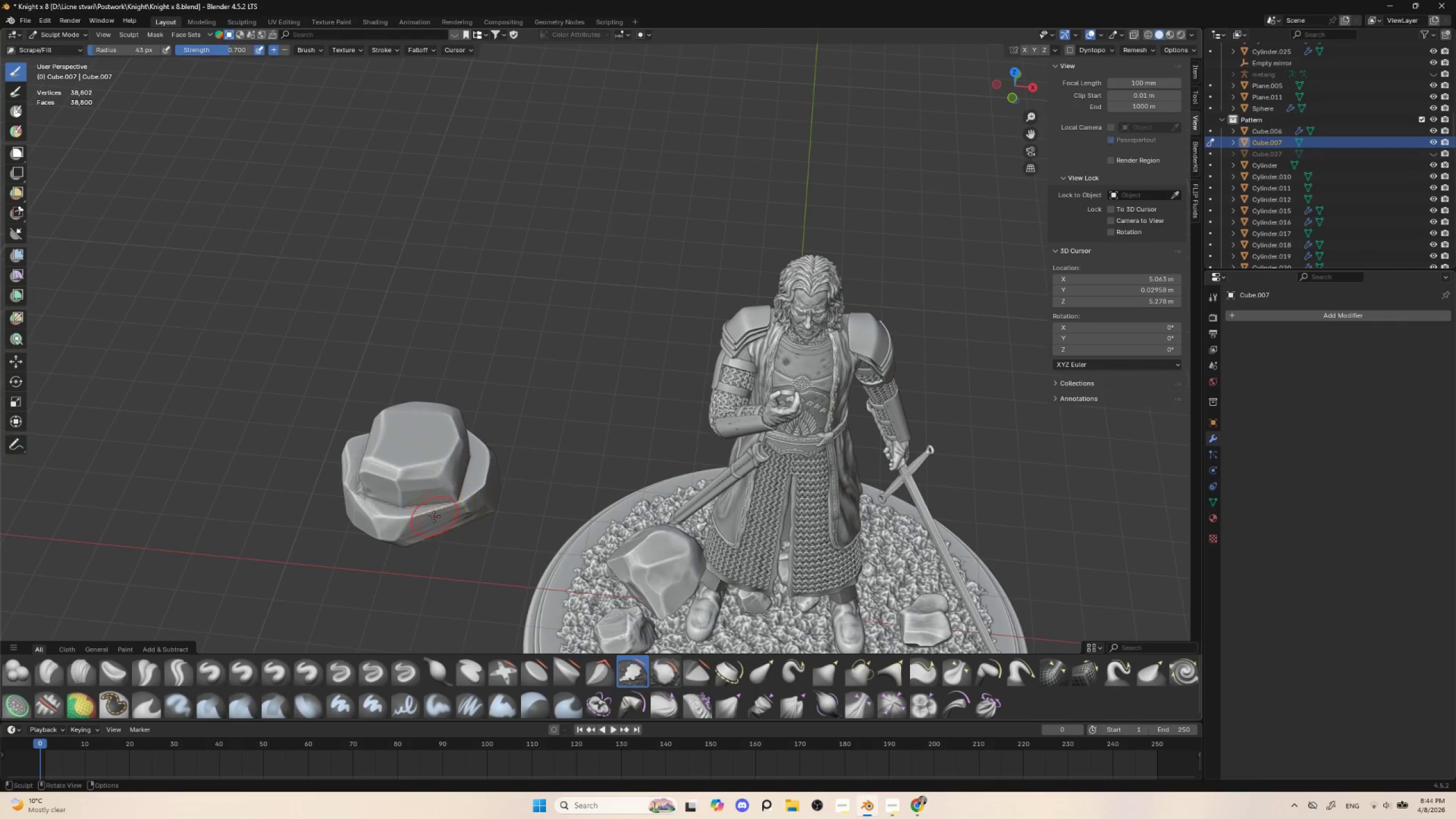 
key(BracketLeft)
 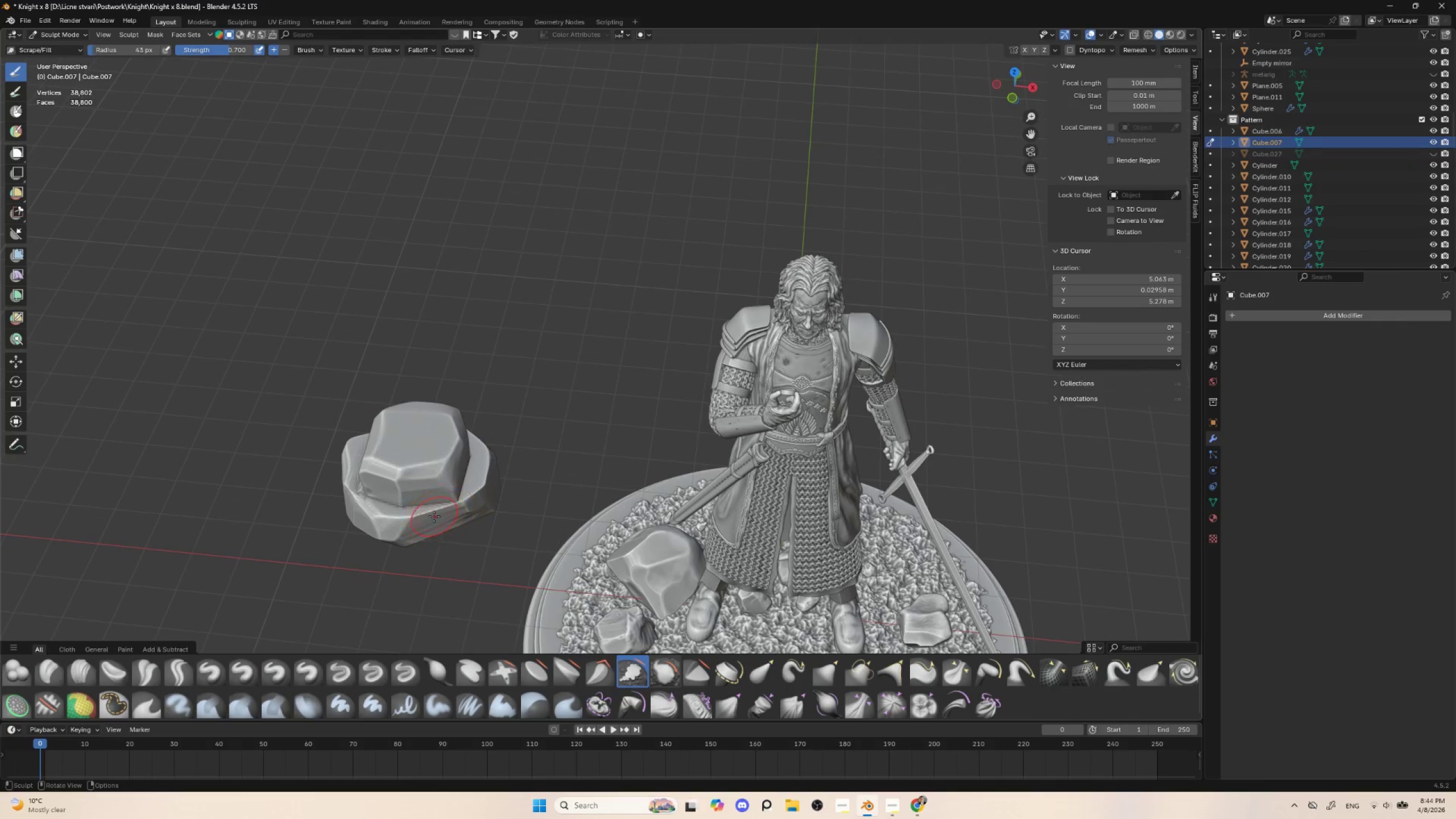 
key(BracketLeft)
 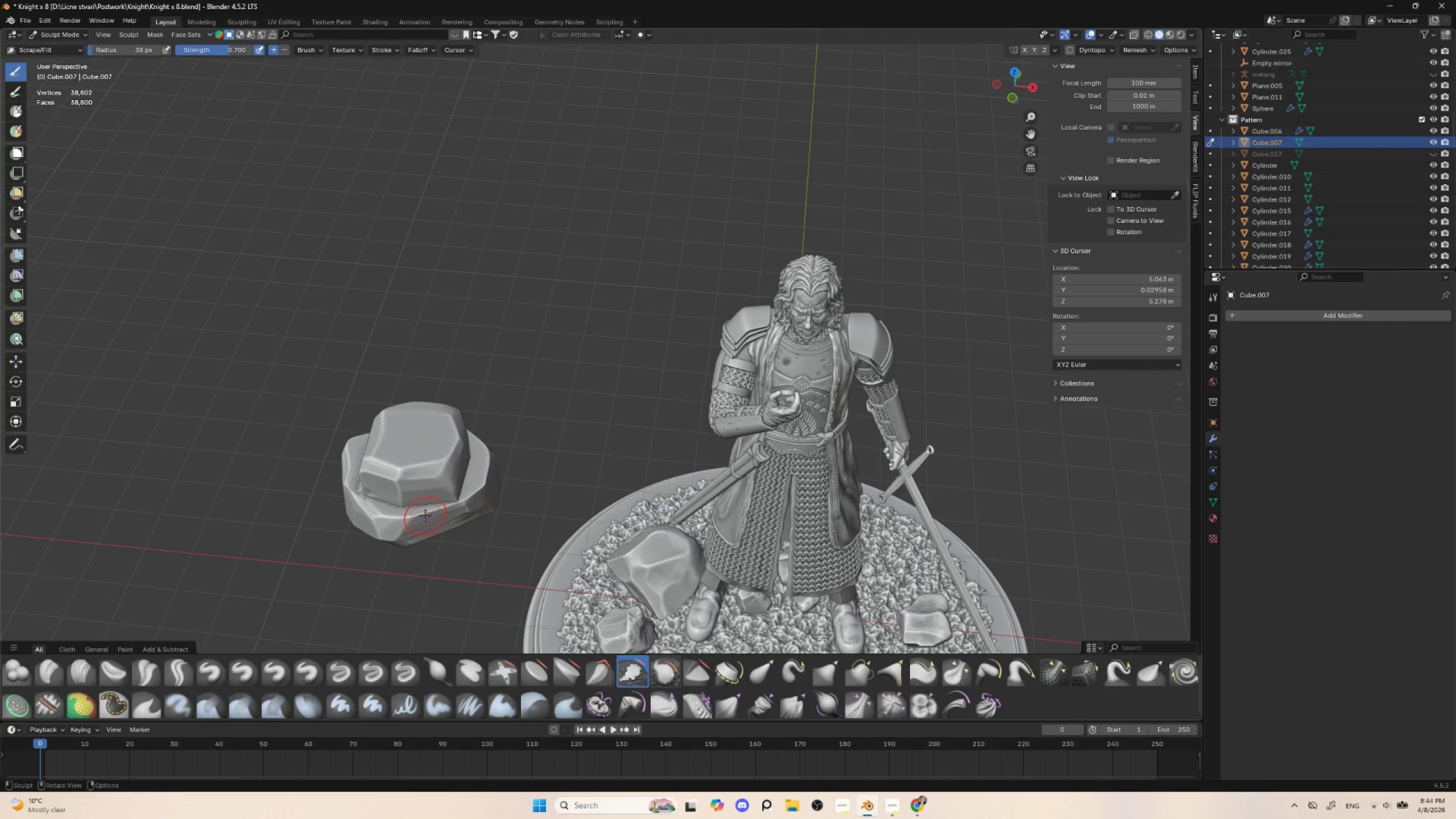 
key(BracketLeft)
 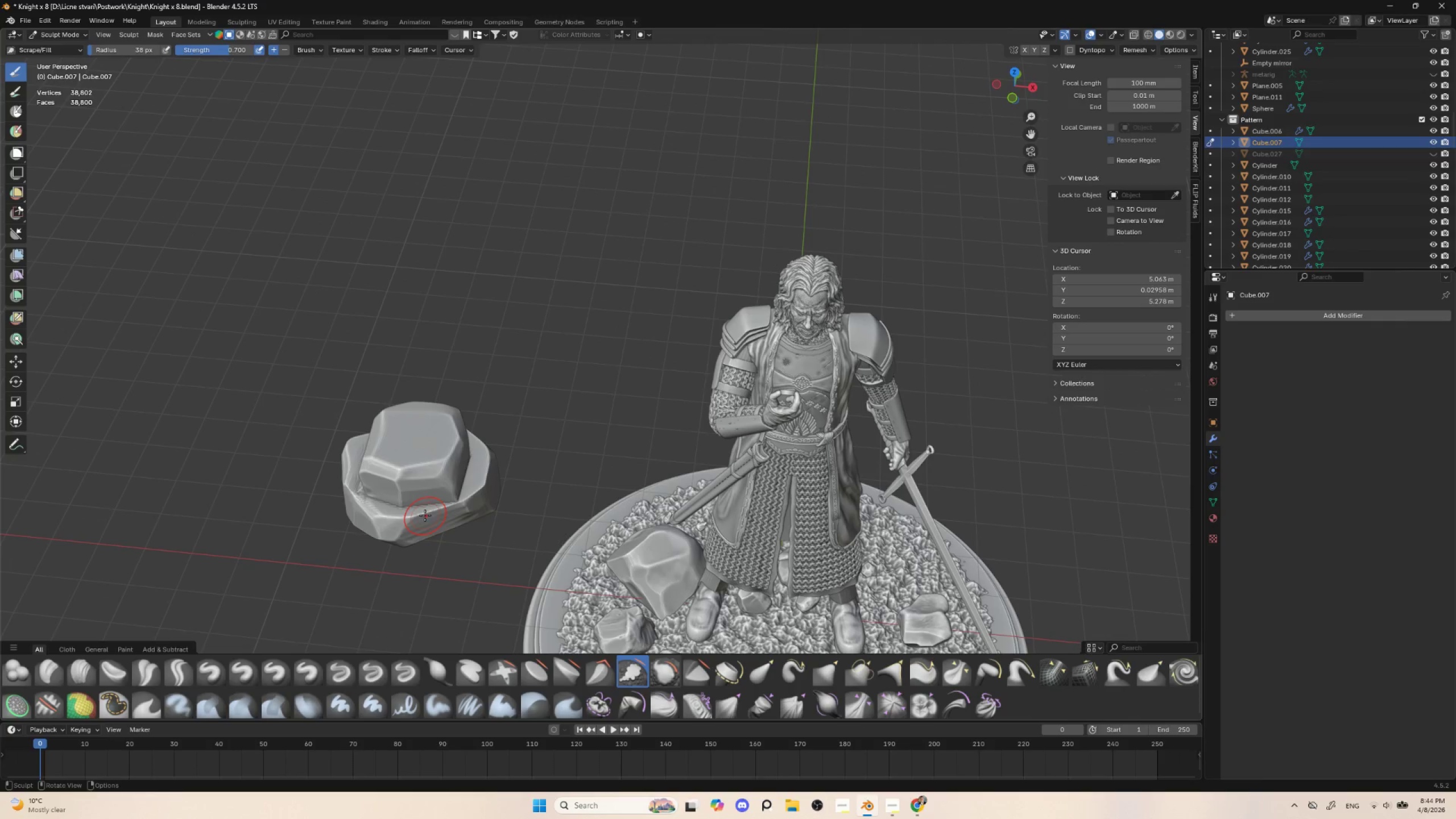 
key(BracketLeft)
 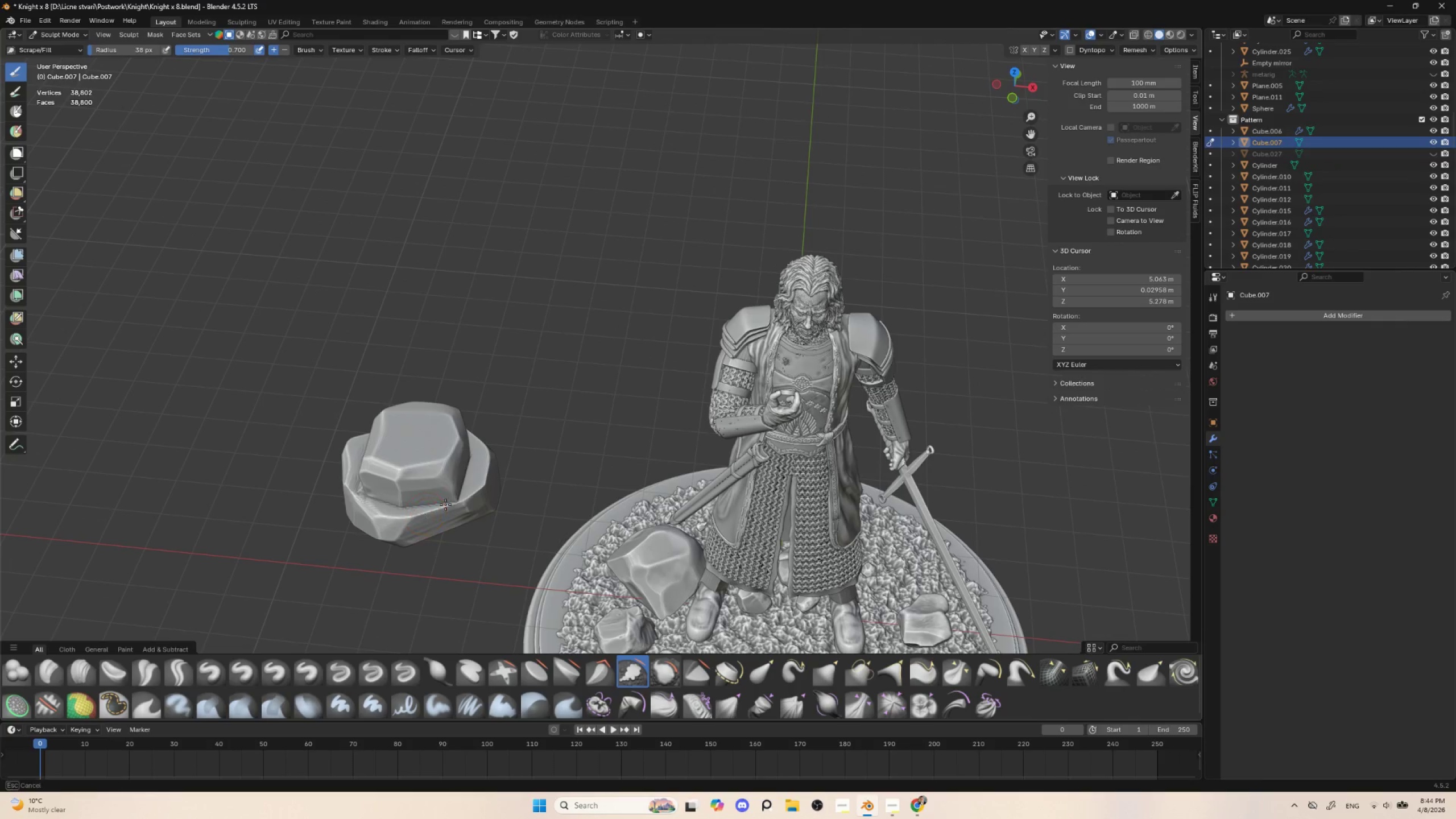 
left_click_drag(start_coordinate=[427, 512], to_coordinate=[462, 495])
 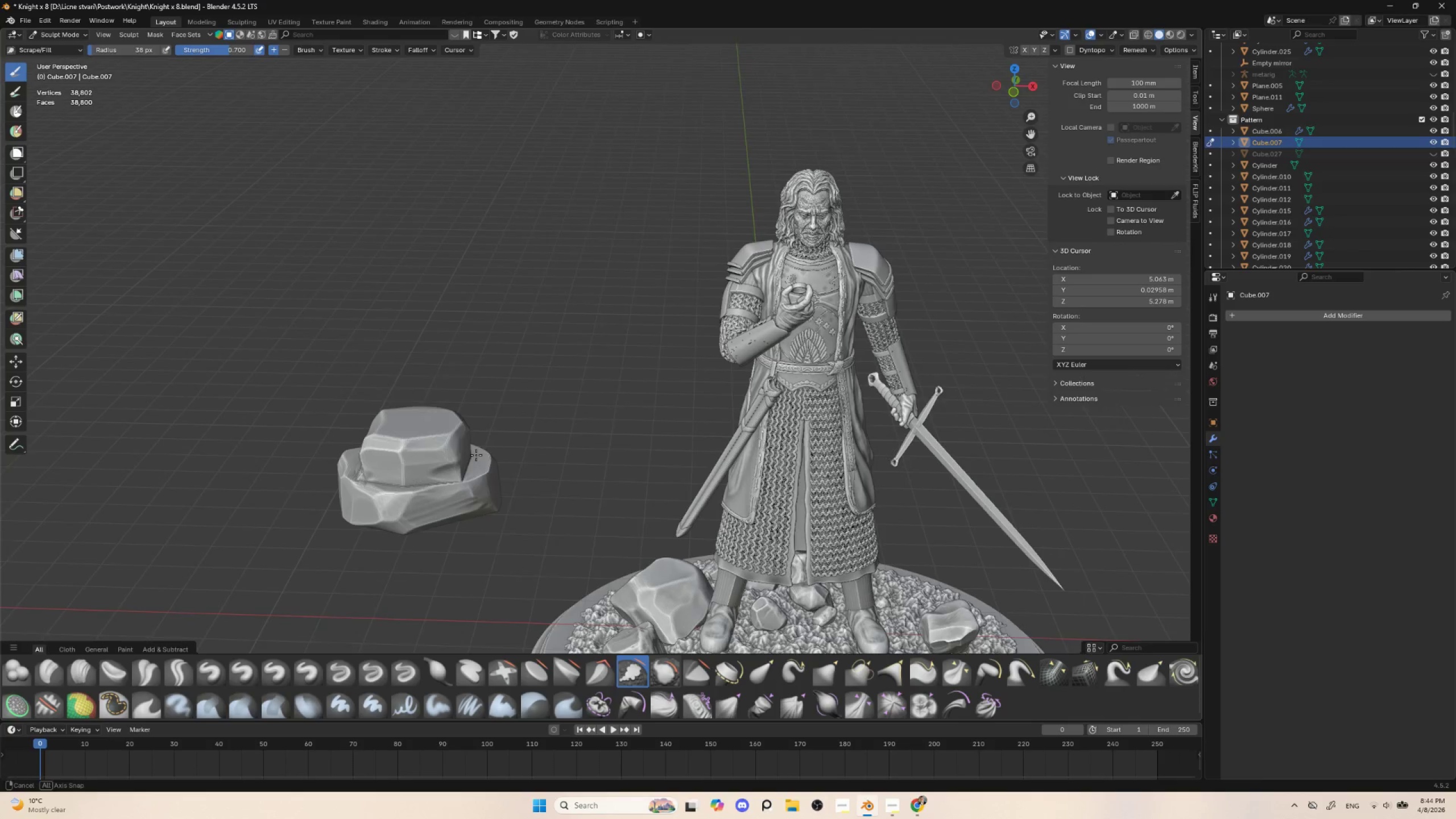 
key(Control+ControlLeft)
 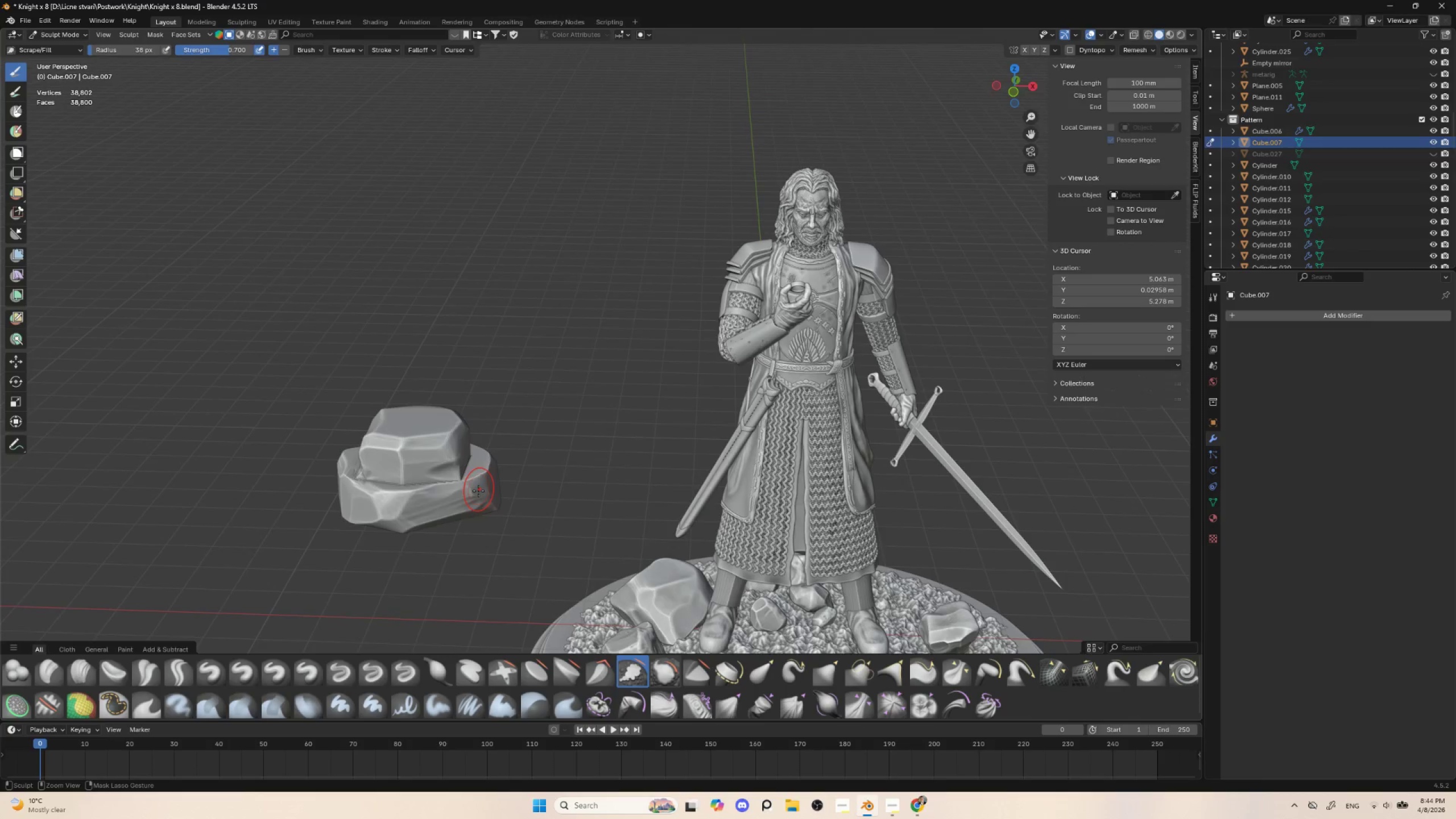 
key(Control+Z)
 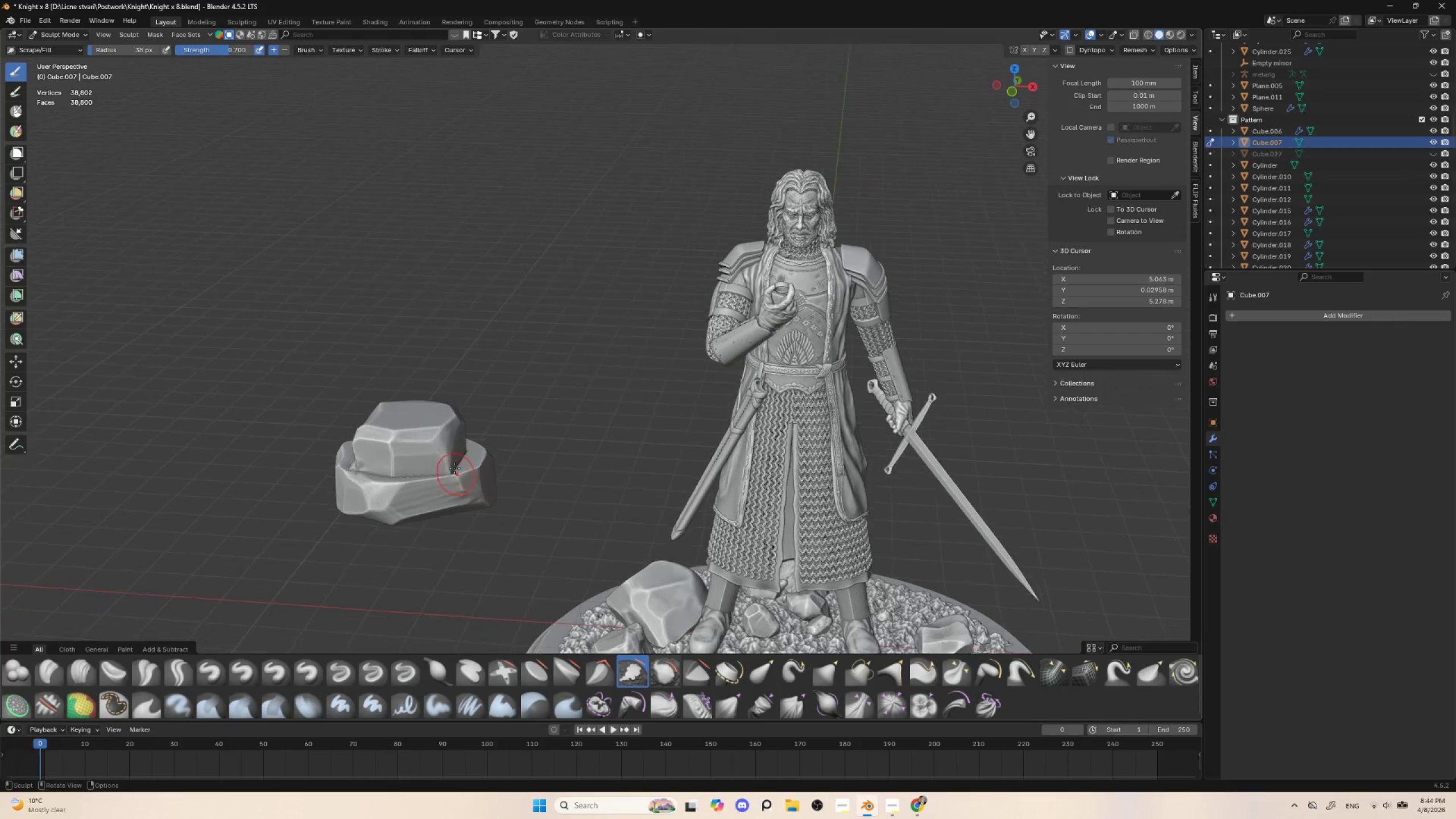 
key(BracketLeft)
 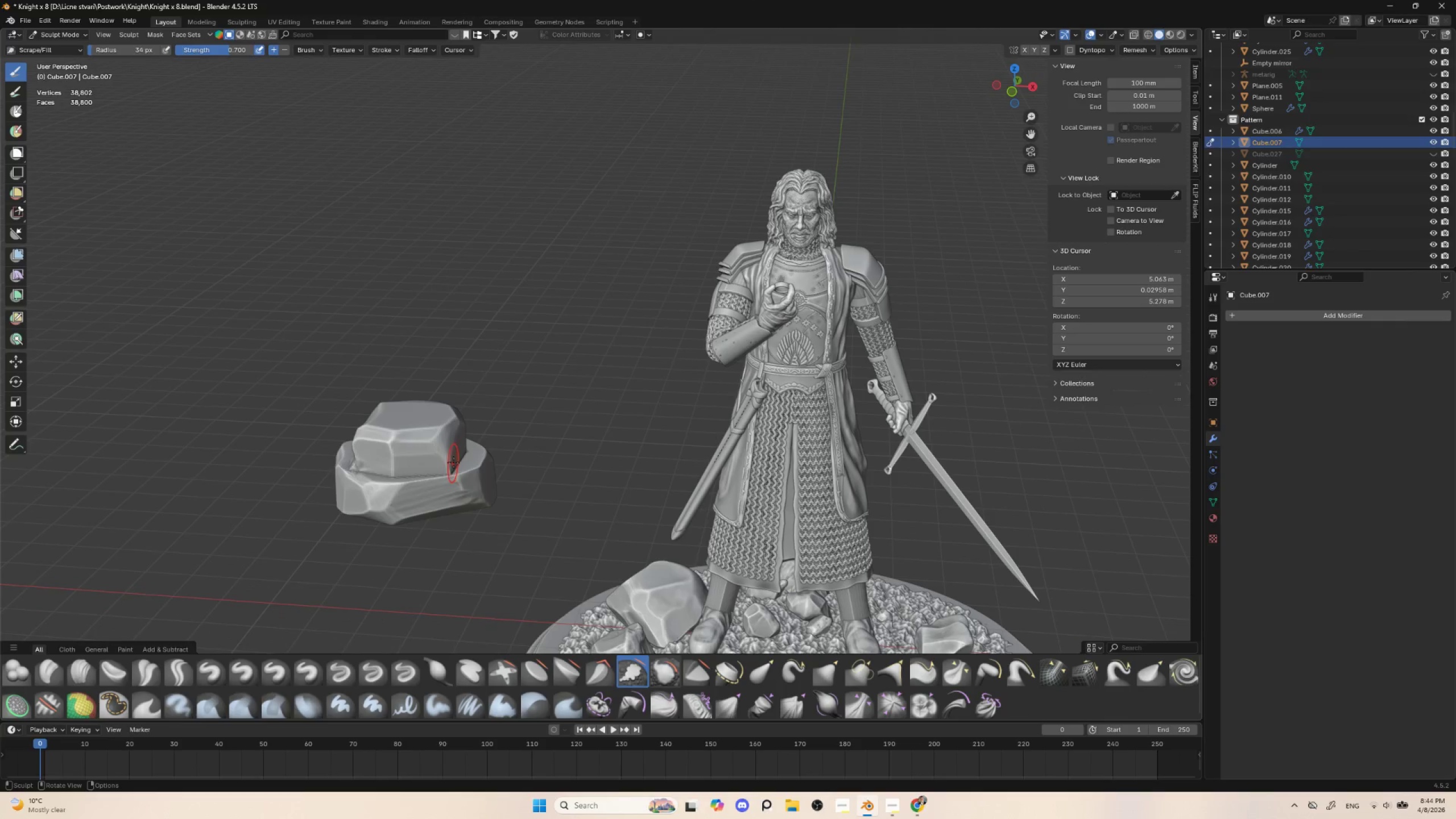 
key(BracketLeft)
 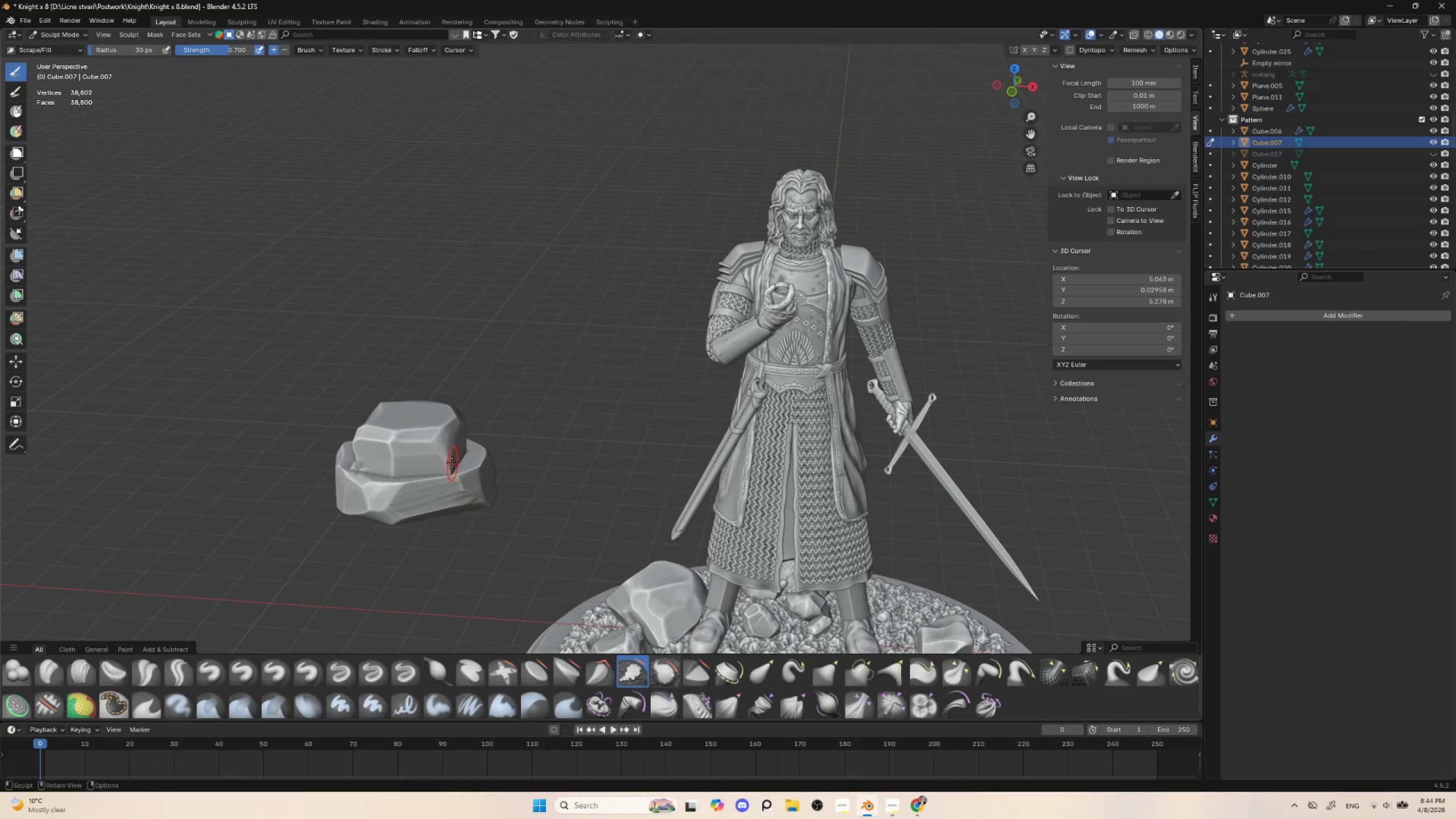 
key(BracketLeft)
 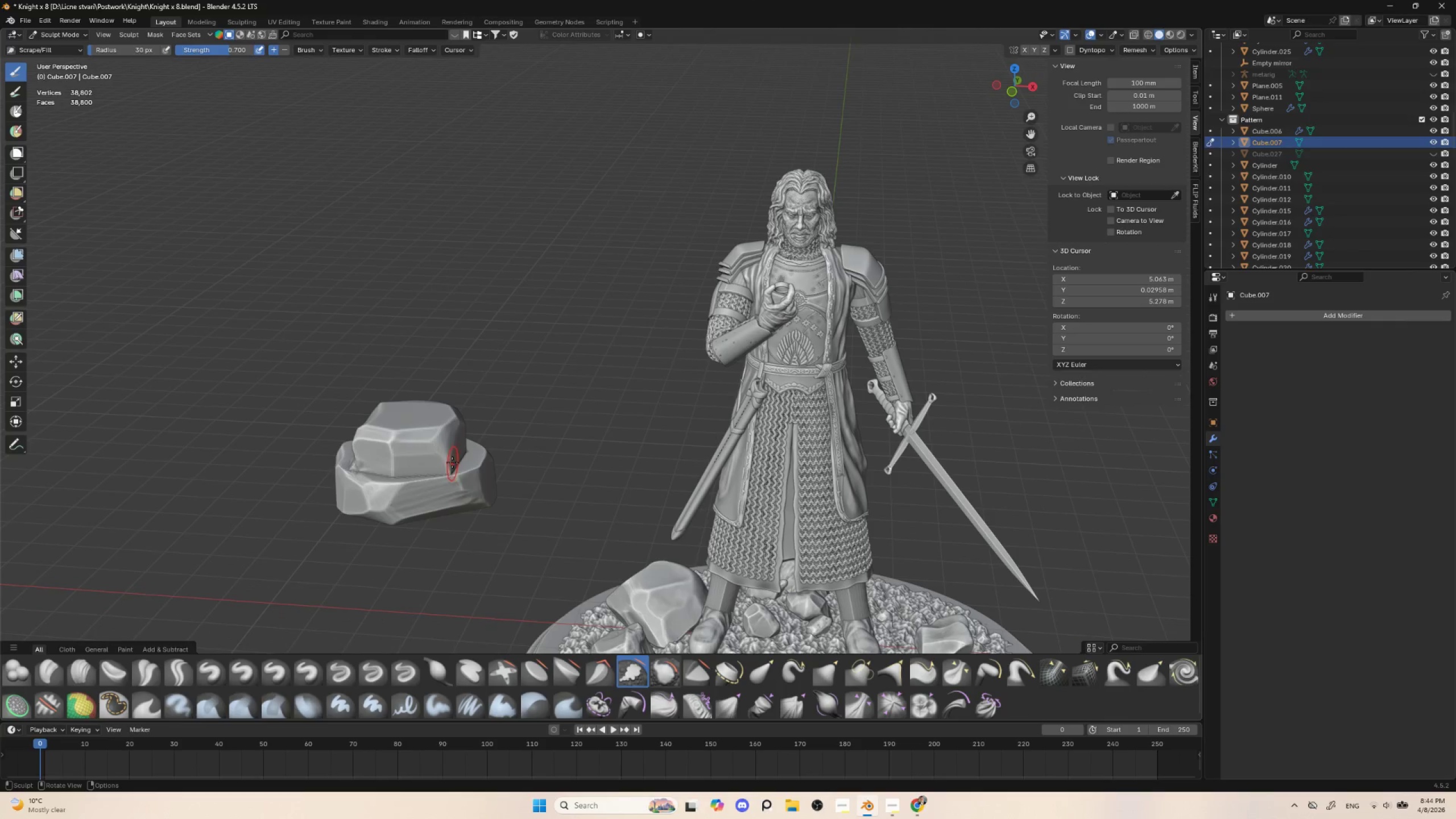 
key(BracketLeft)
 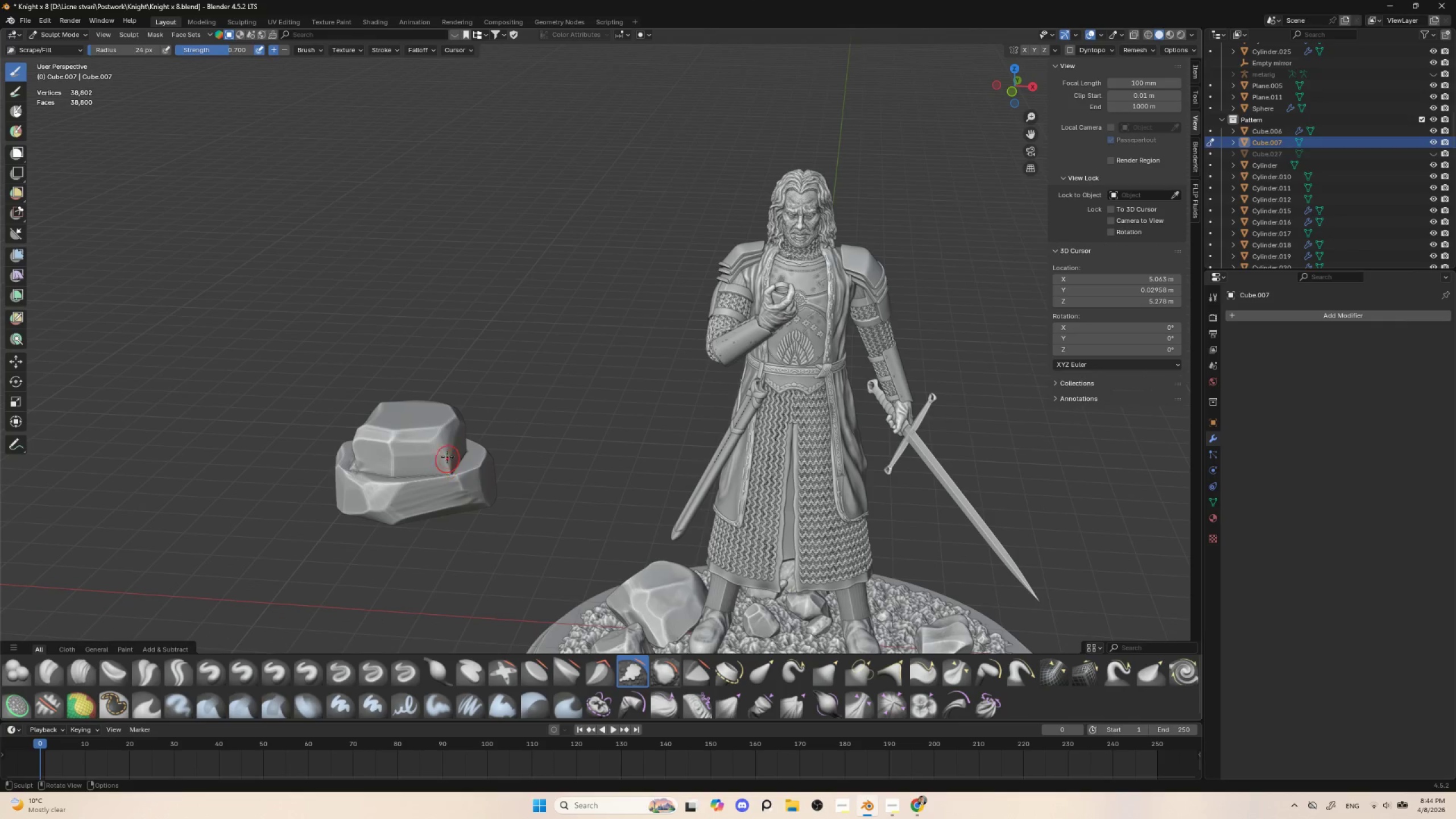 
left_click_drag(start_coordinate=[444, 453], to_coordinate=[449, 456])
 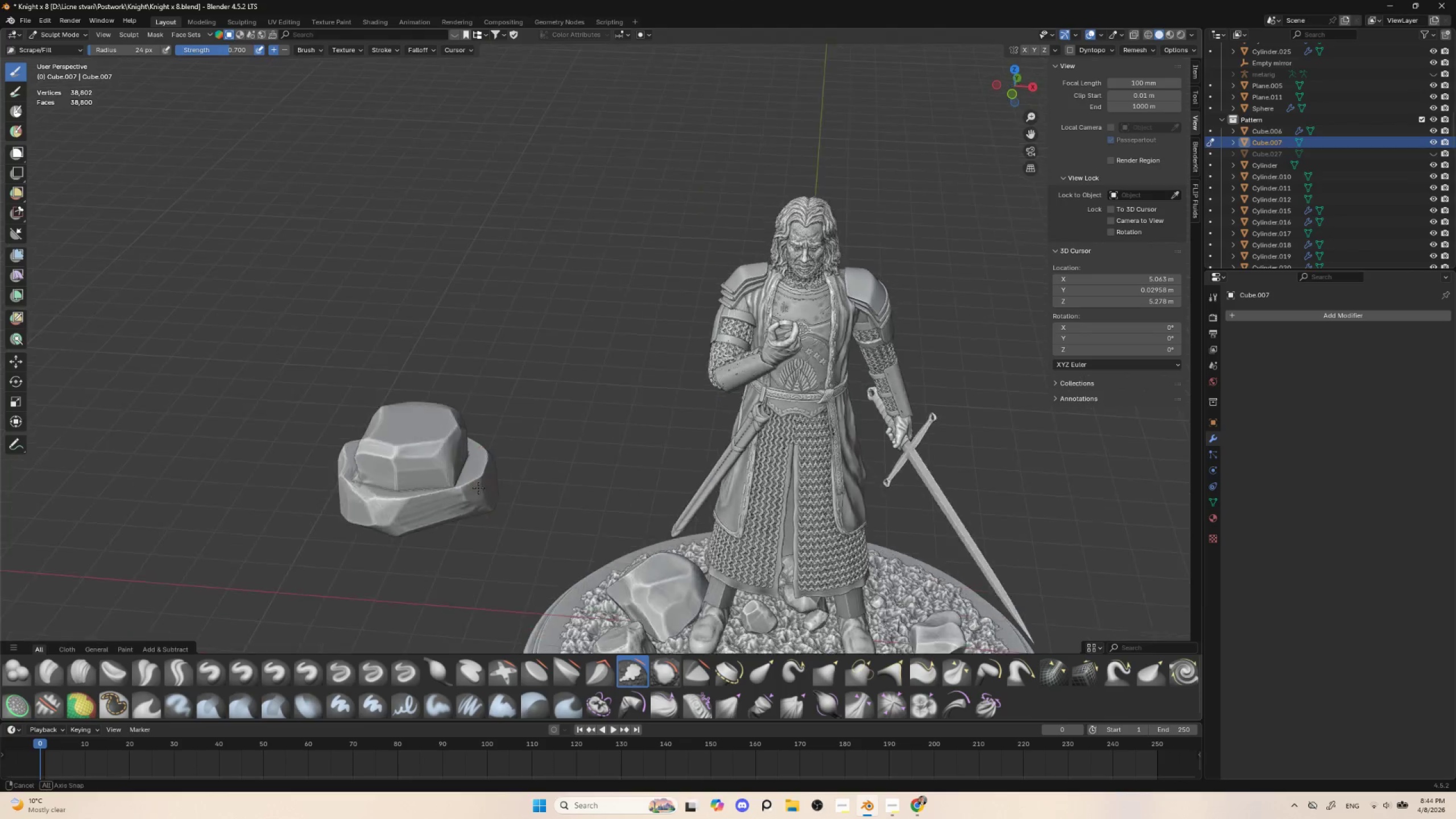 
key(BracketRight)
 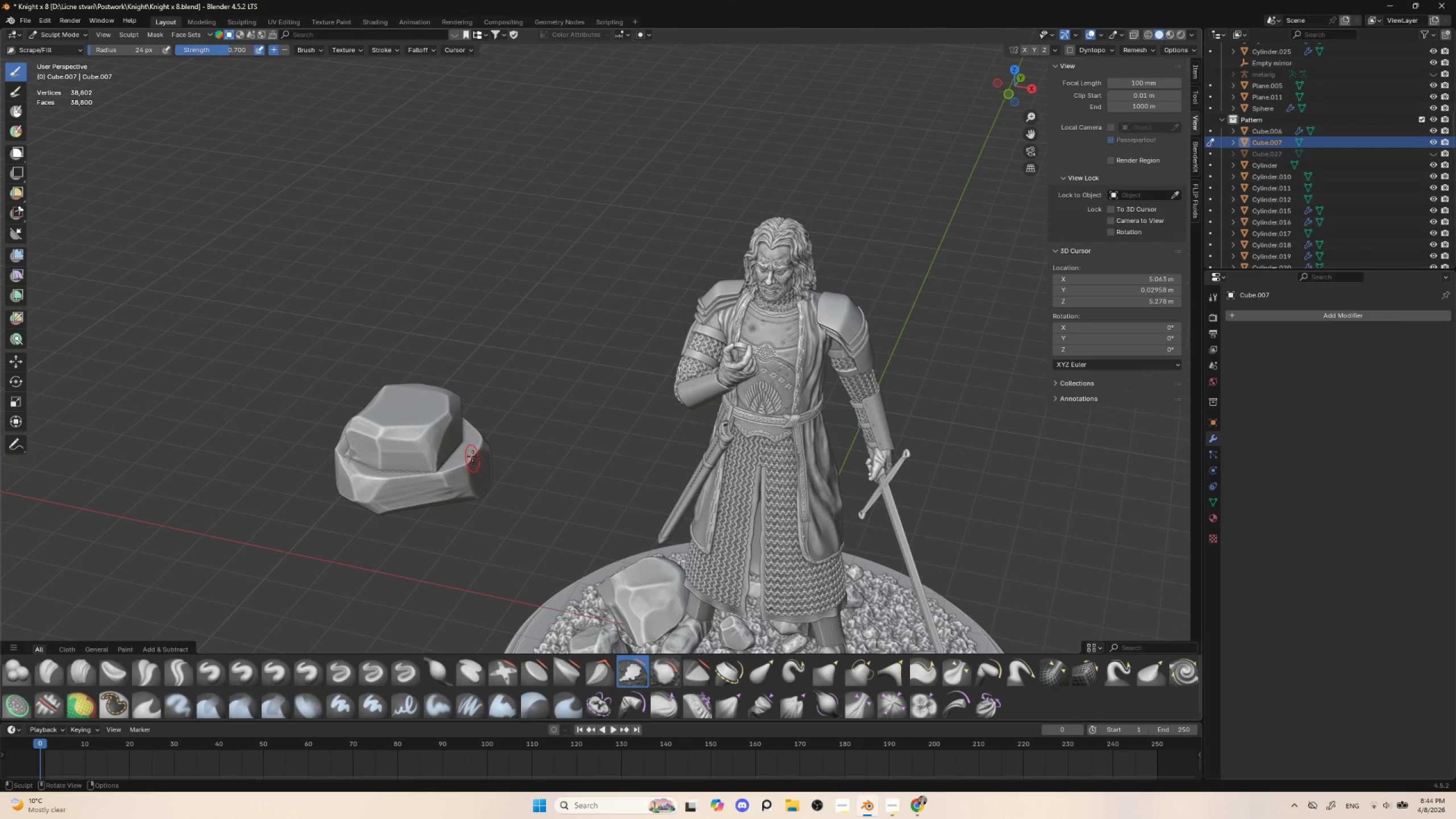 
key(BracketRight)
 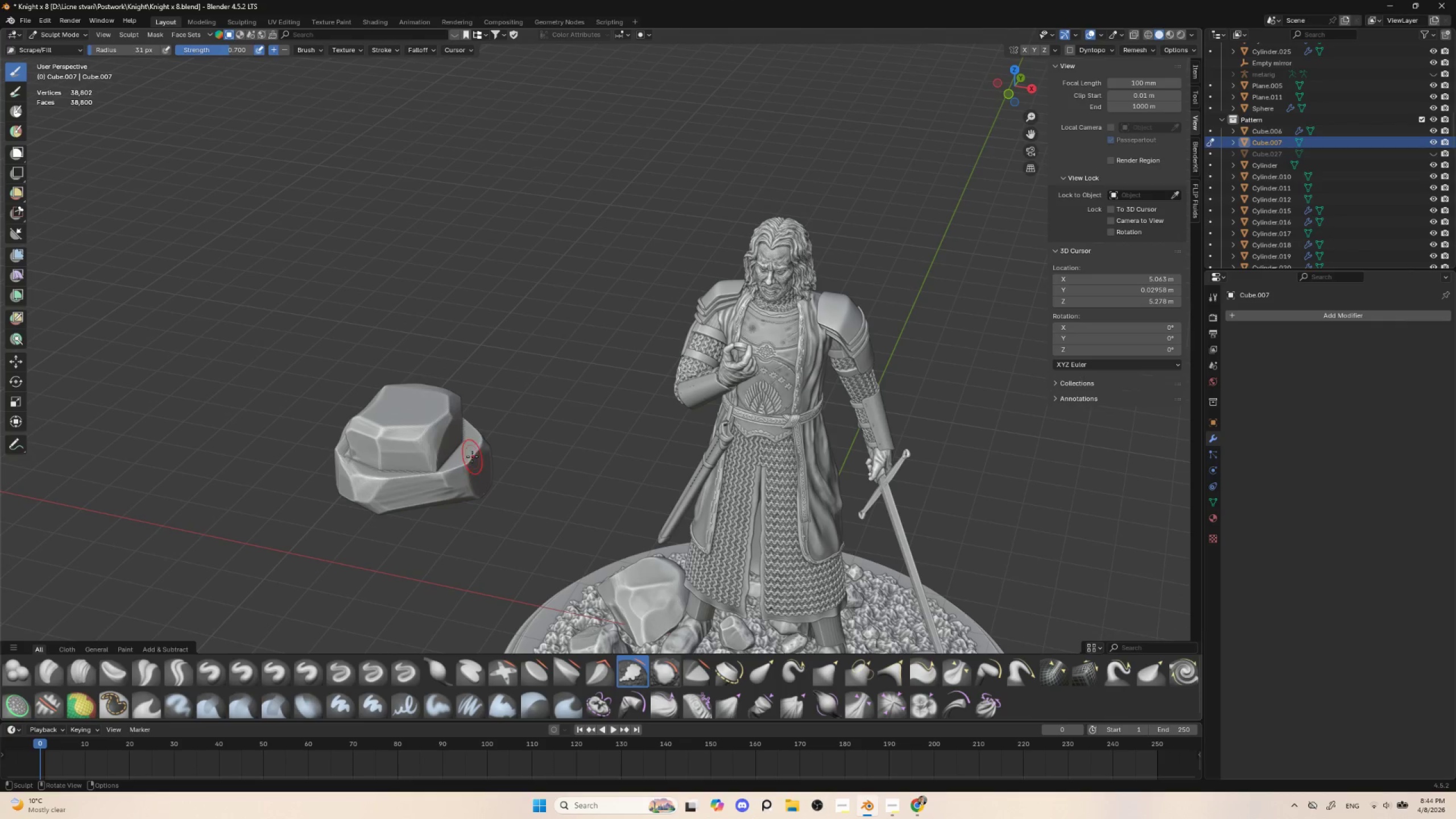 
key(BracketRight)
 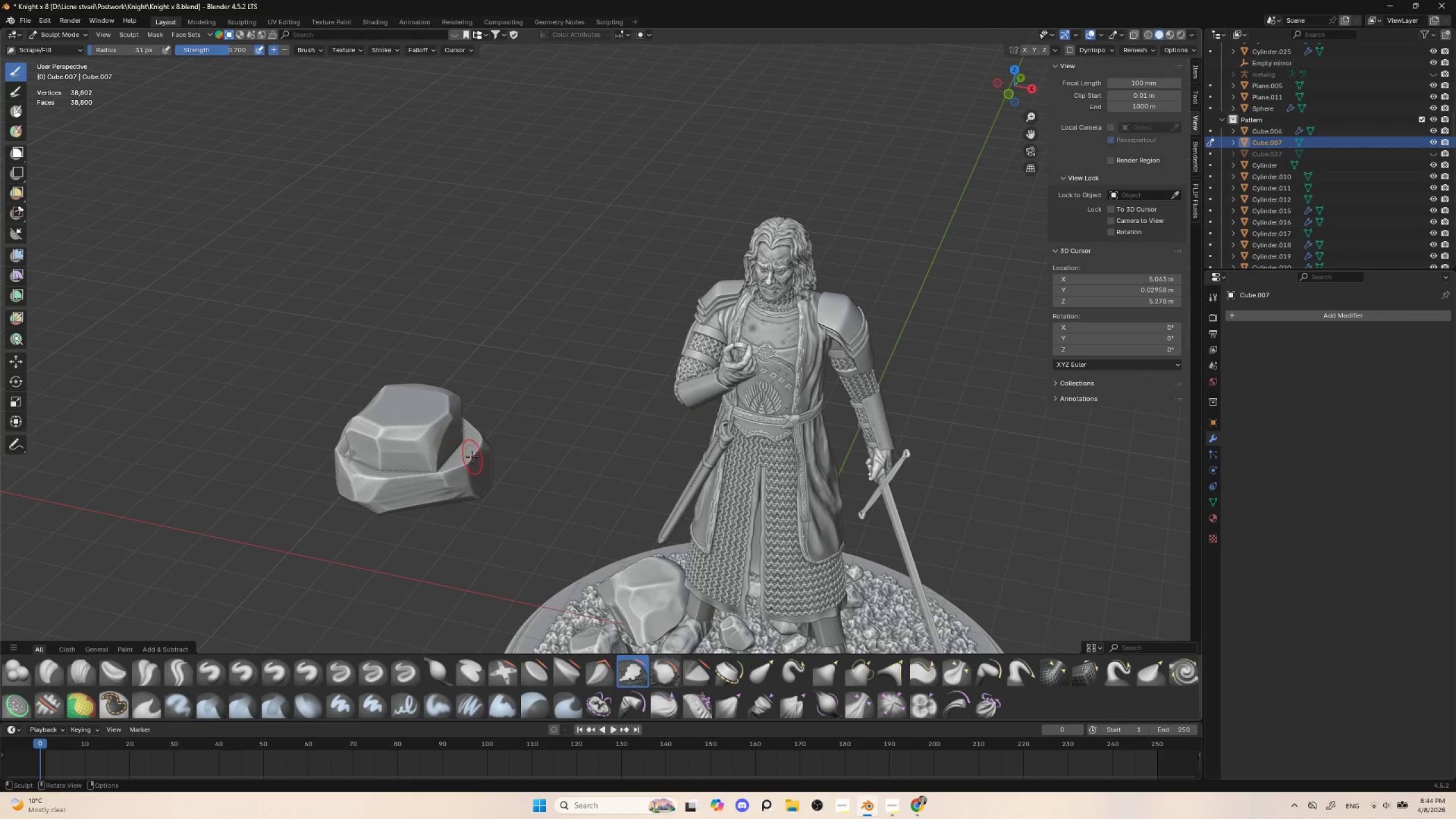 
key(BracketRight)
 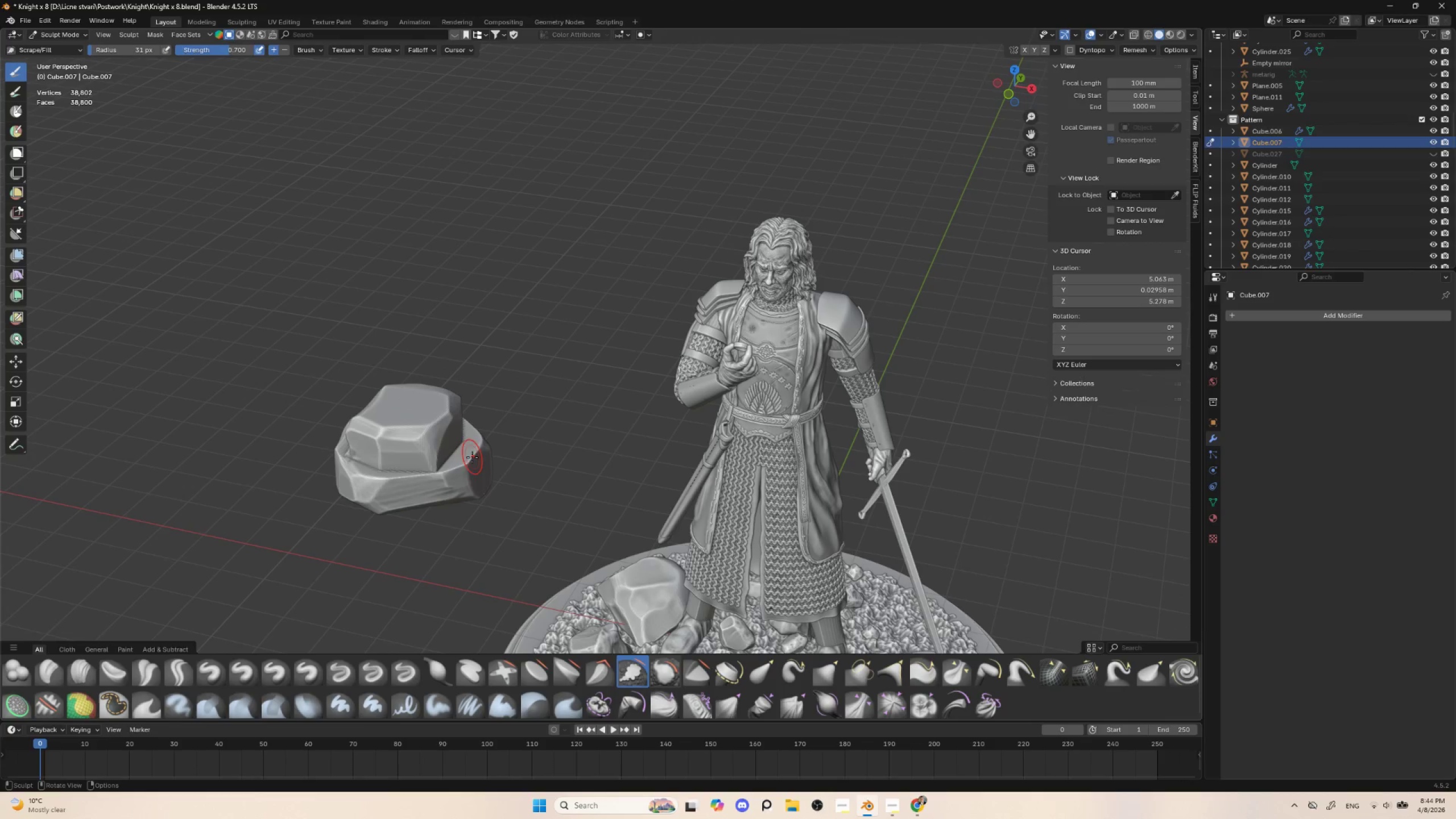 
key(BracketRight)
 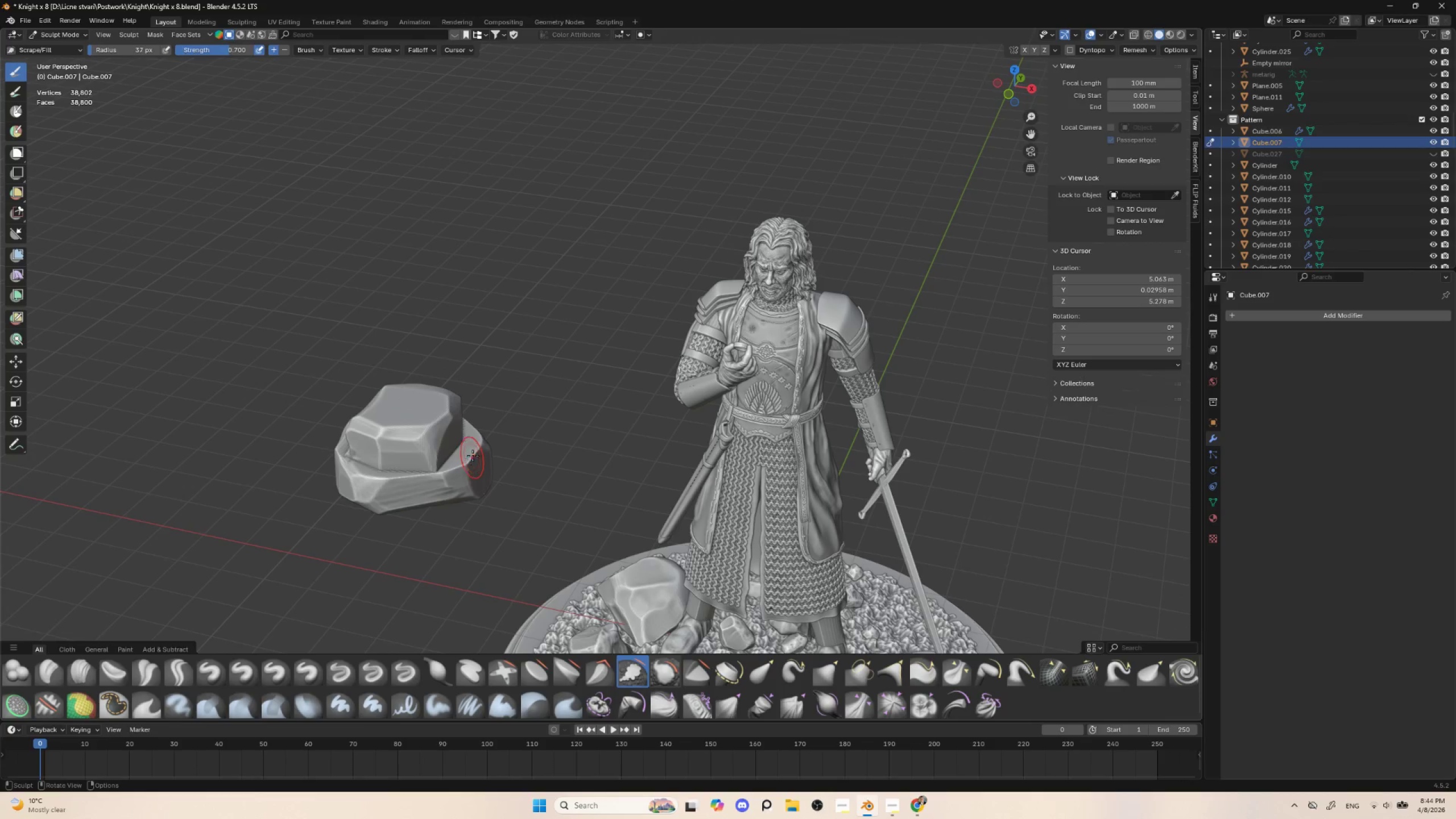 
left_click_drag(start_coordinate=[473, 456], to_coordinate=[462, 471])
 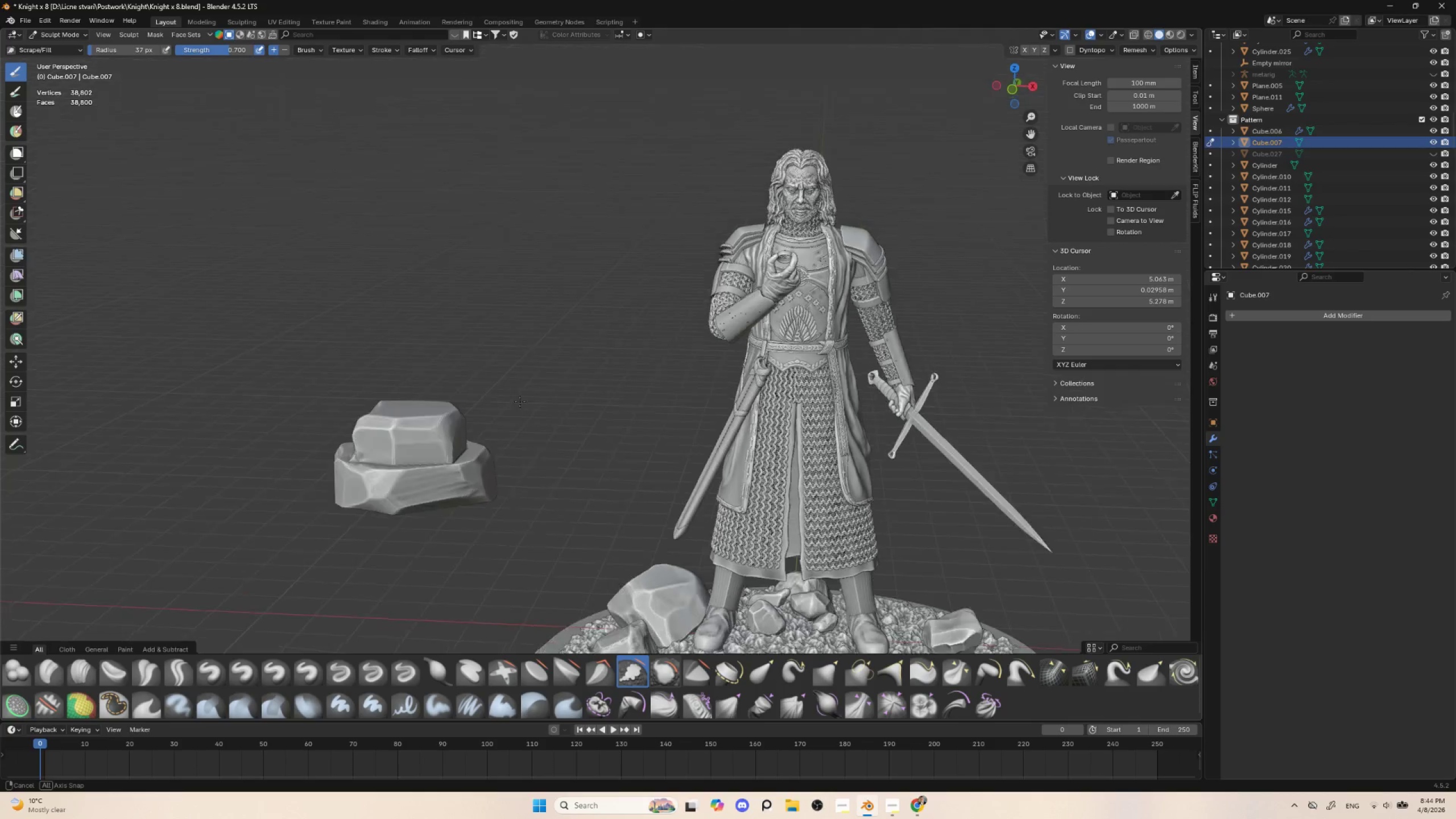 
hold_key(key=AltLeft, duration=0.48)
 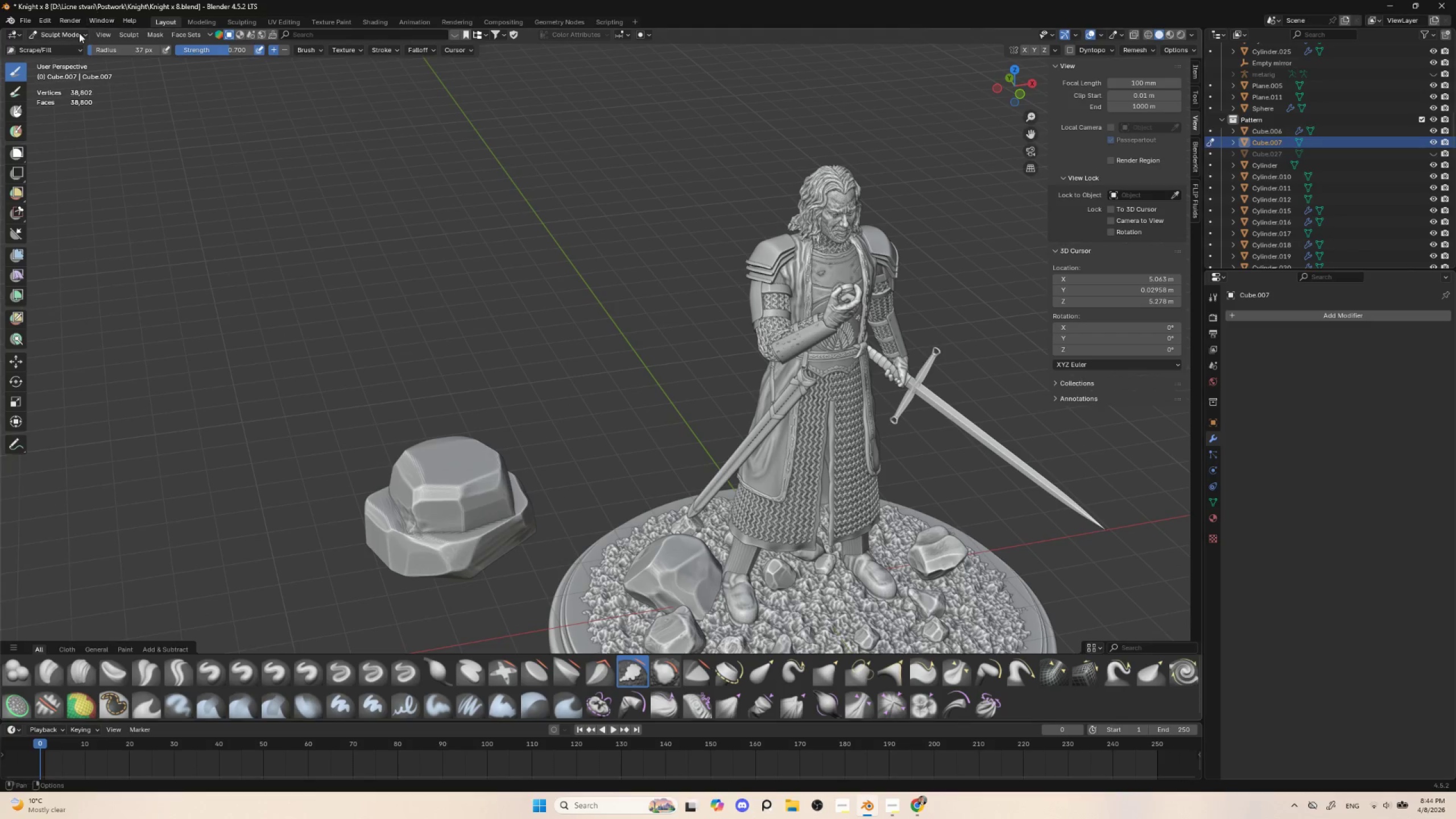 
double_click([74, 46])
 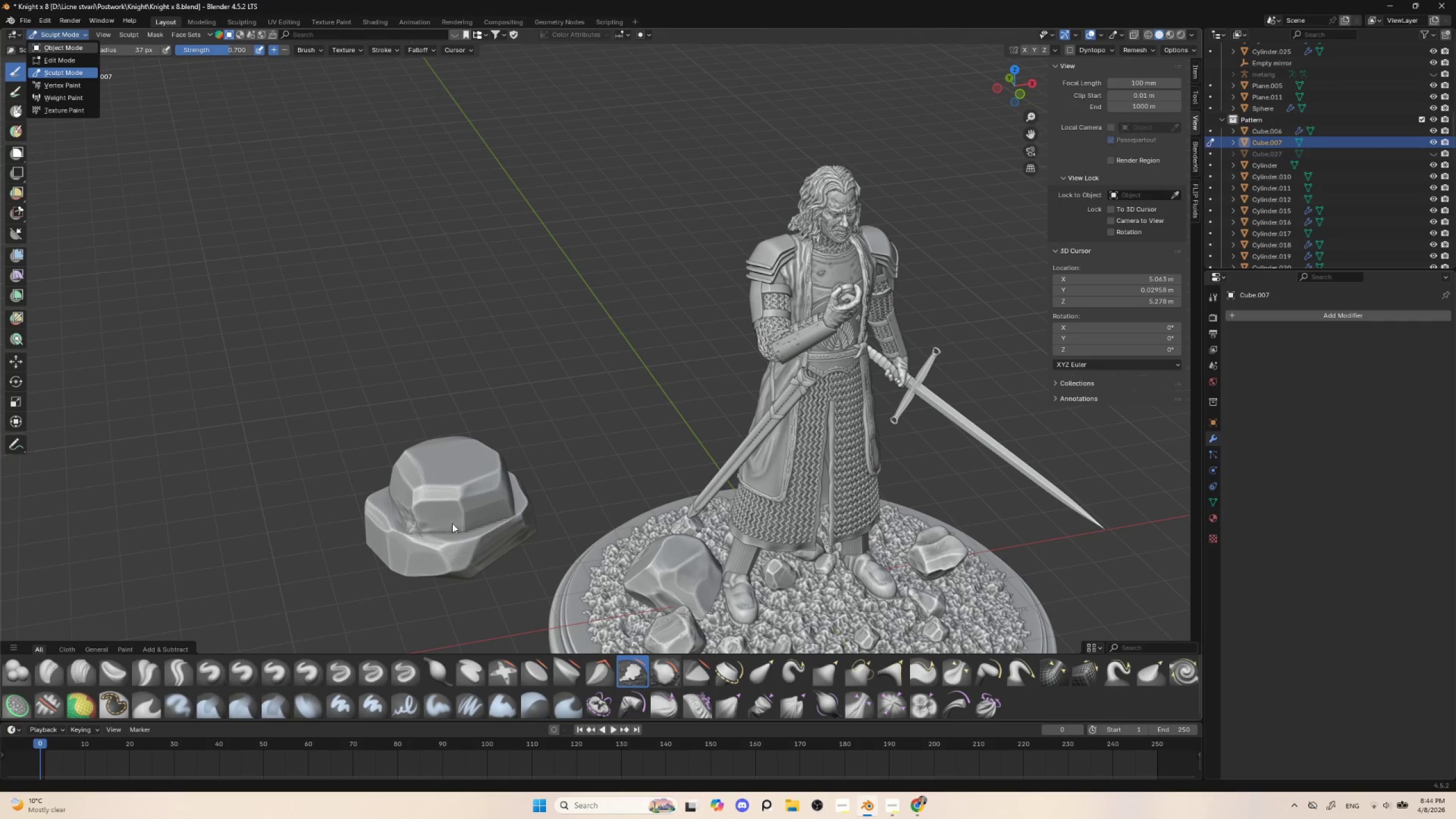 
left_click([453, 522])
 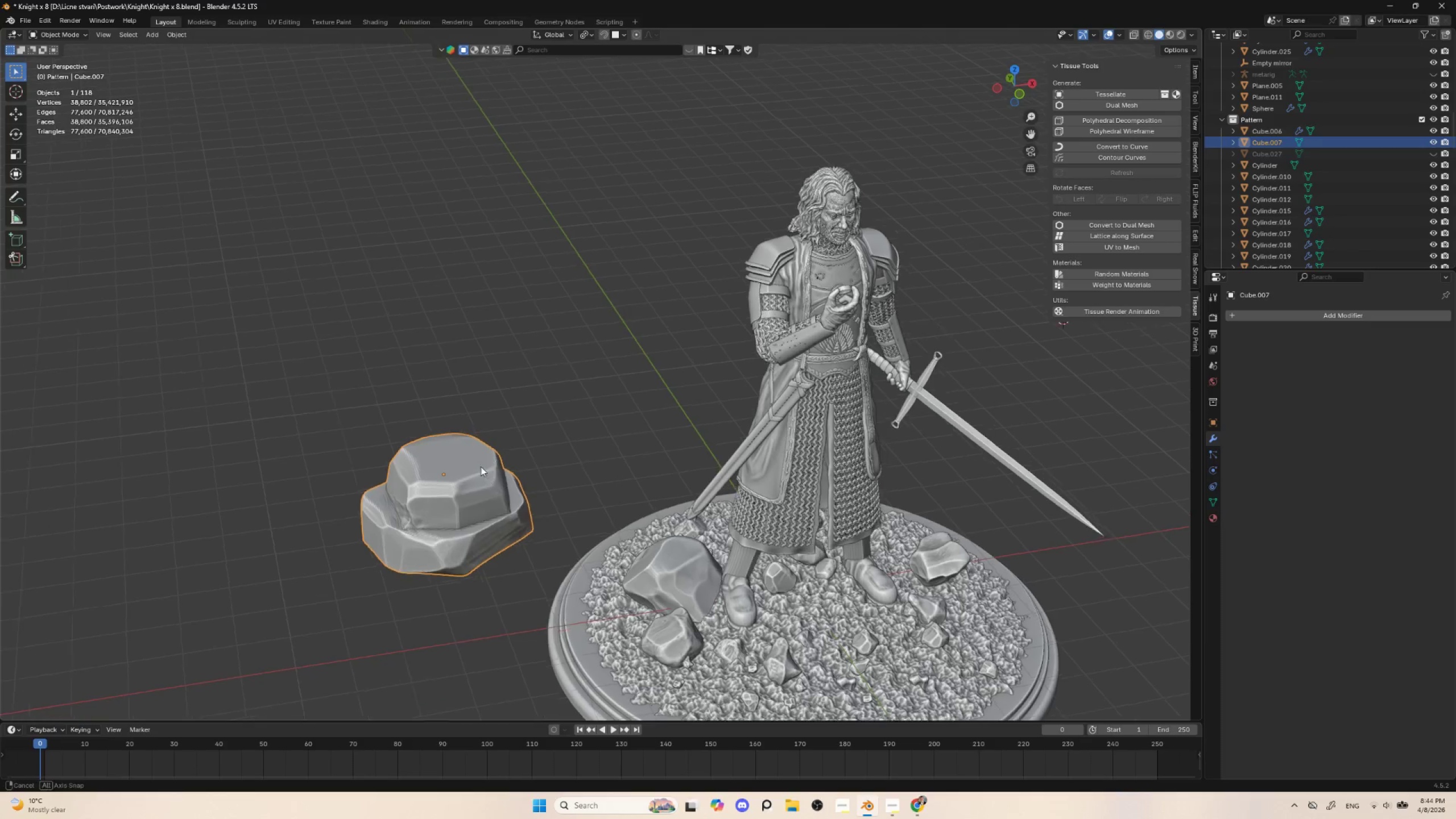 
hold_key(key=AltLeft, duration=0.41)
 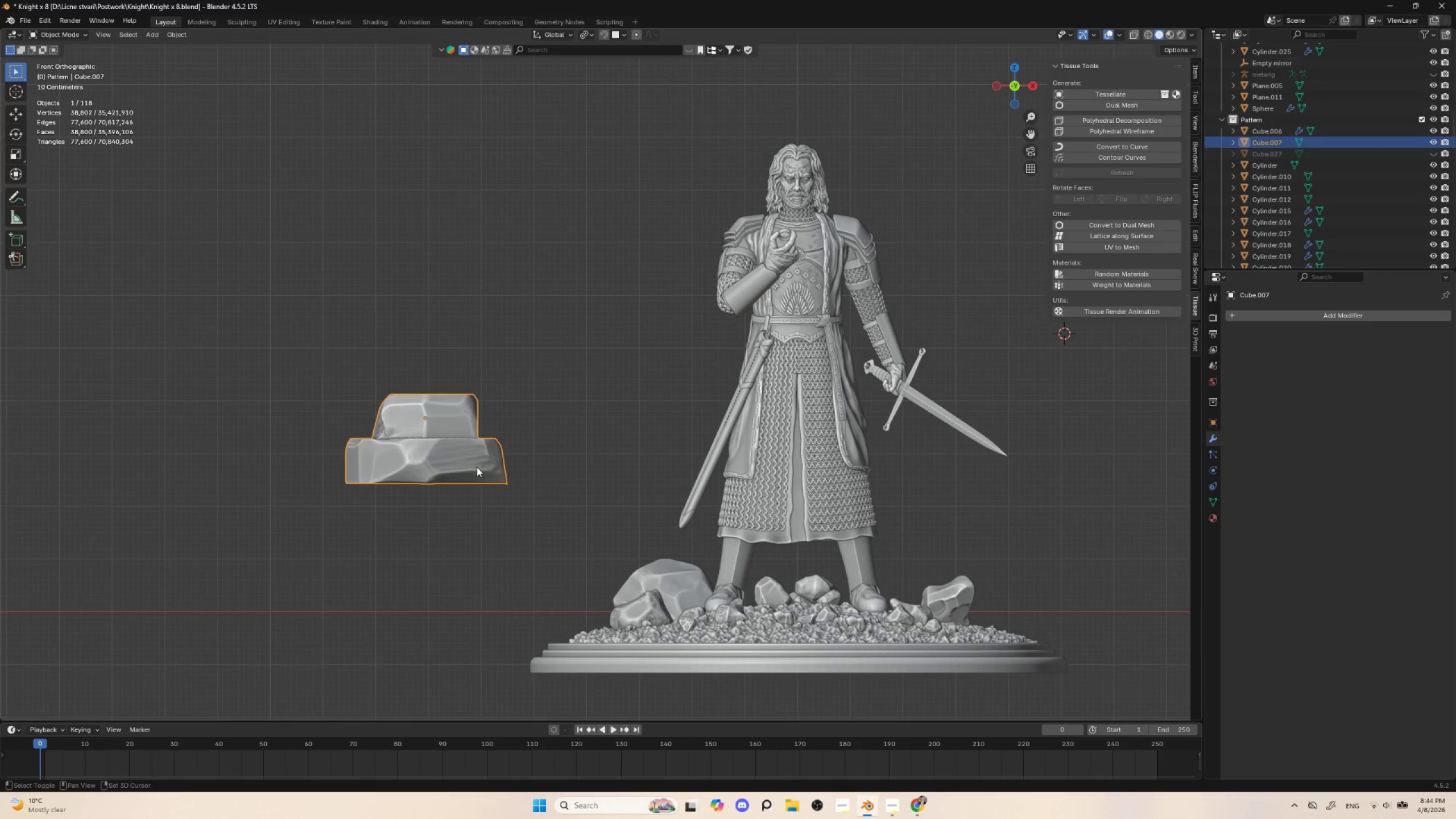 
key(Shift+D)
 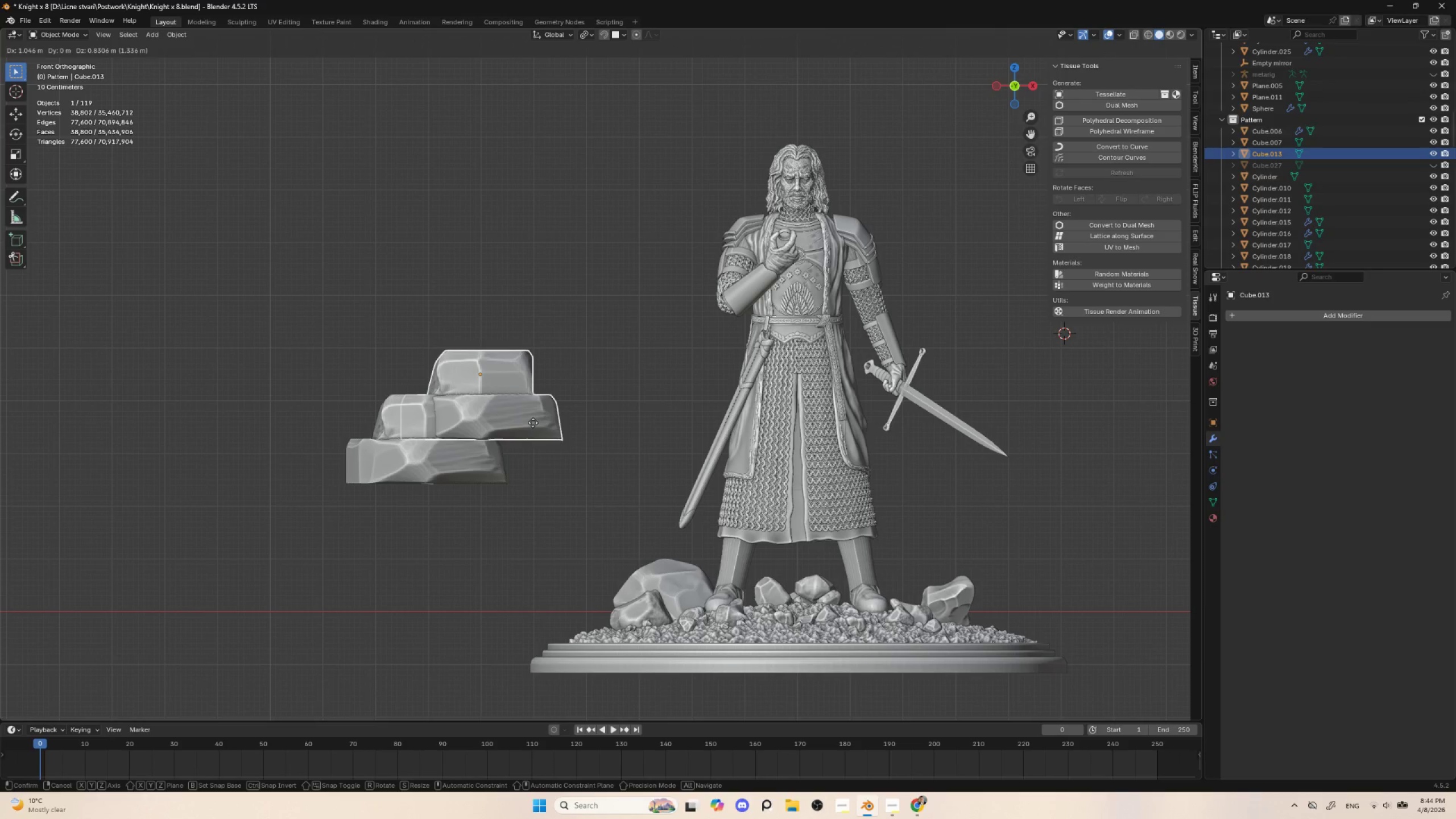 
left_click([535, 424])
 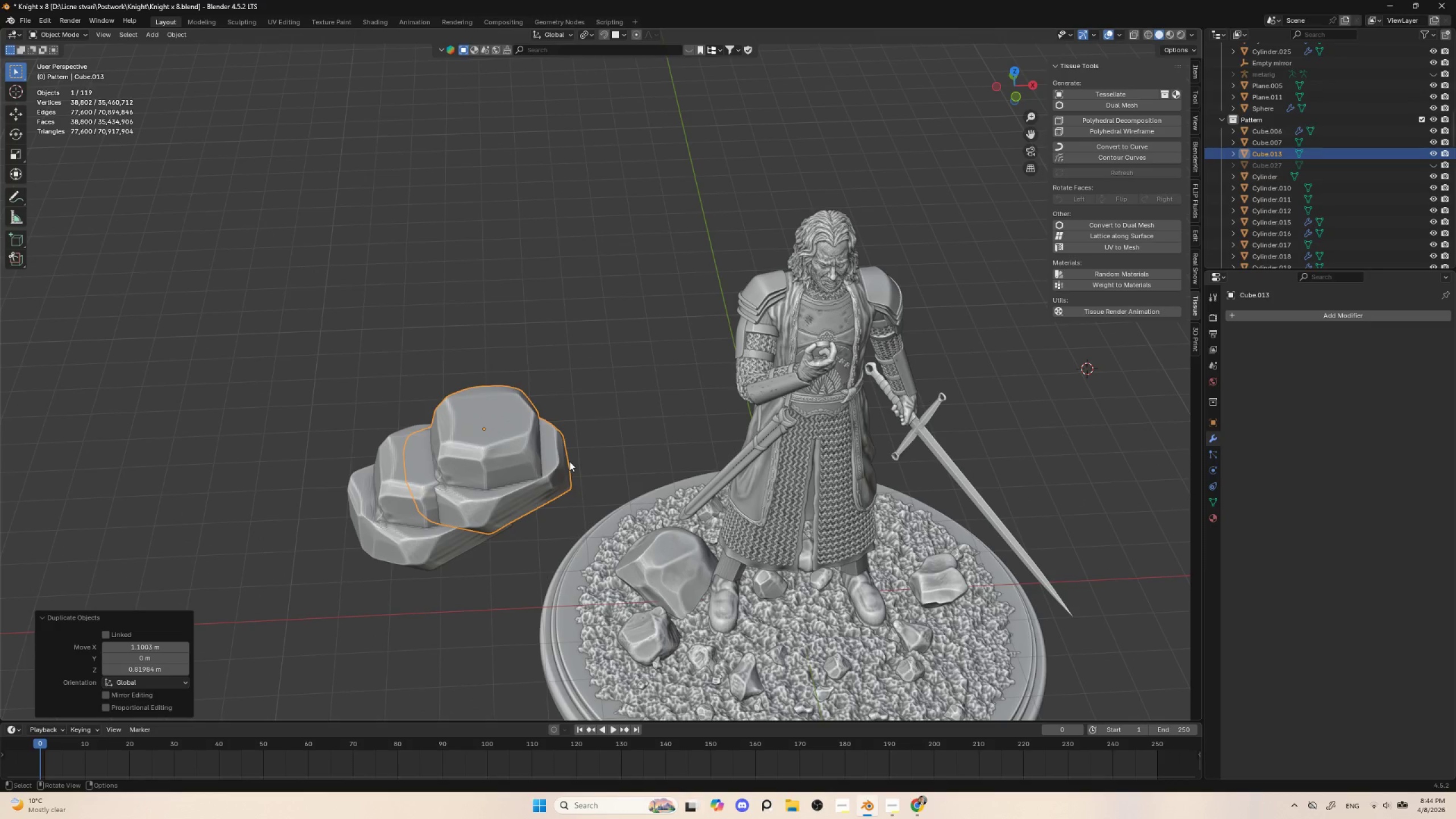 
type(rz)
 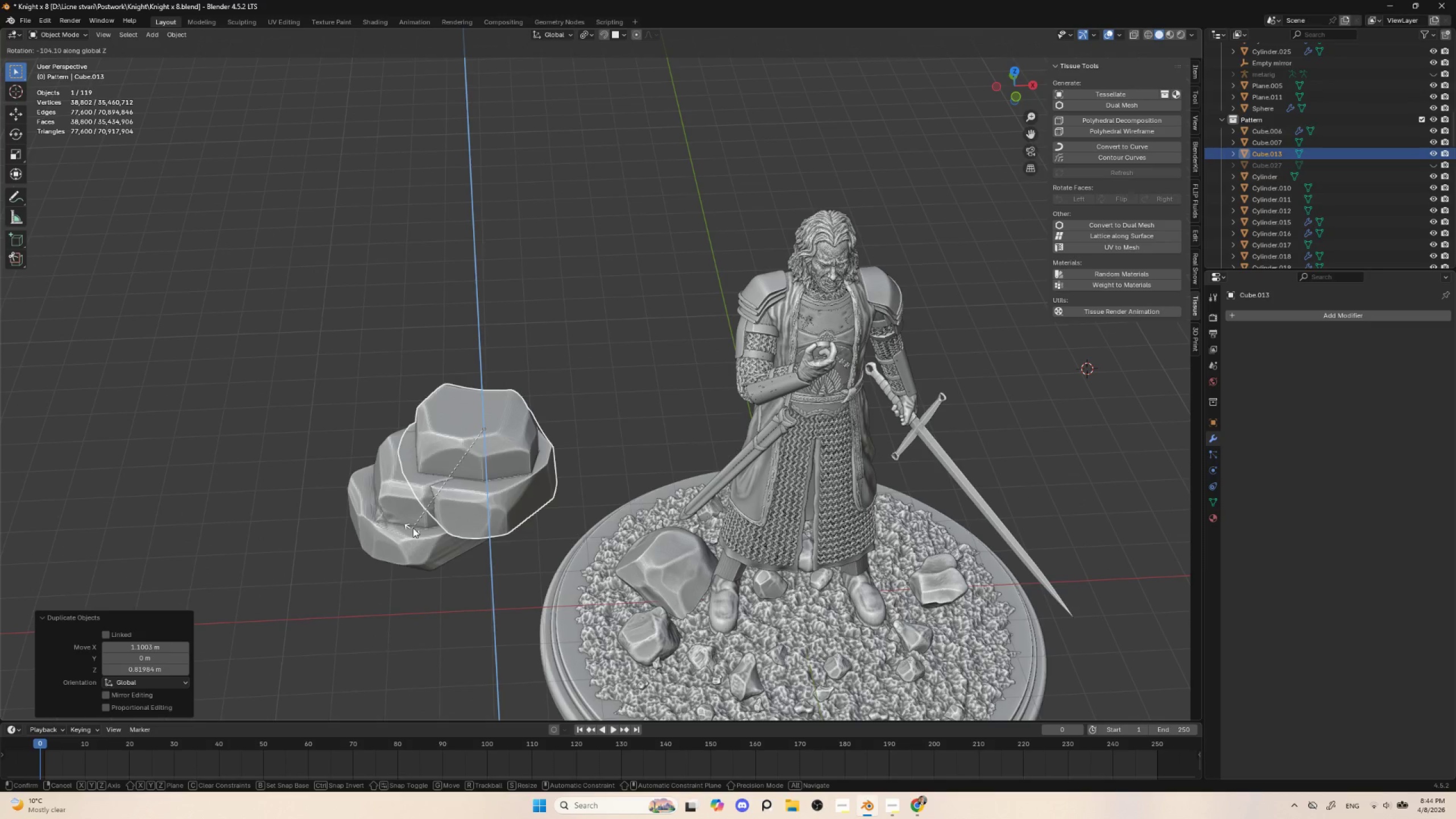 
left_click([399, 525])
 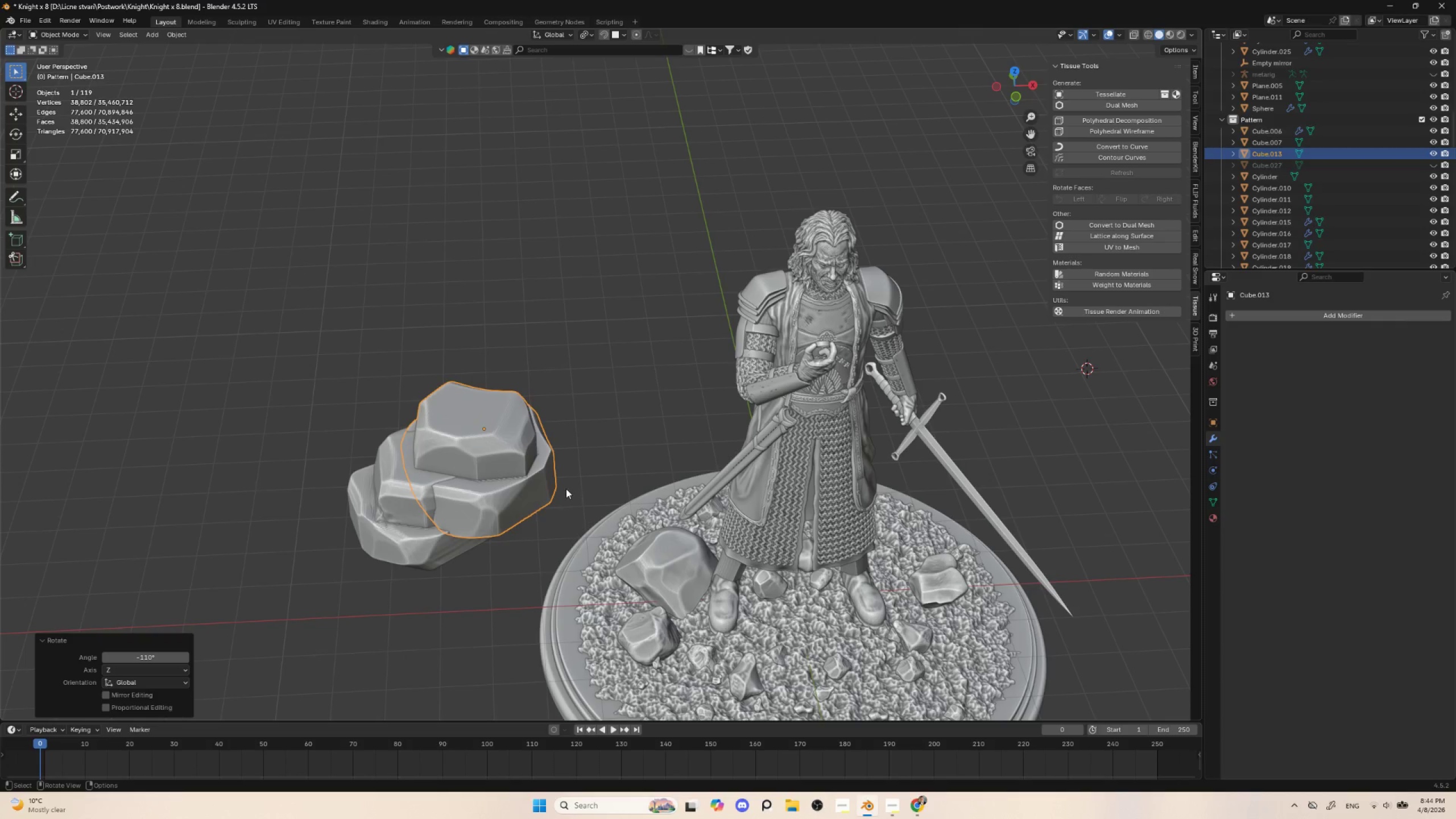 
key(S)
 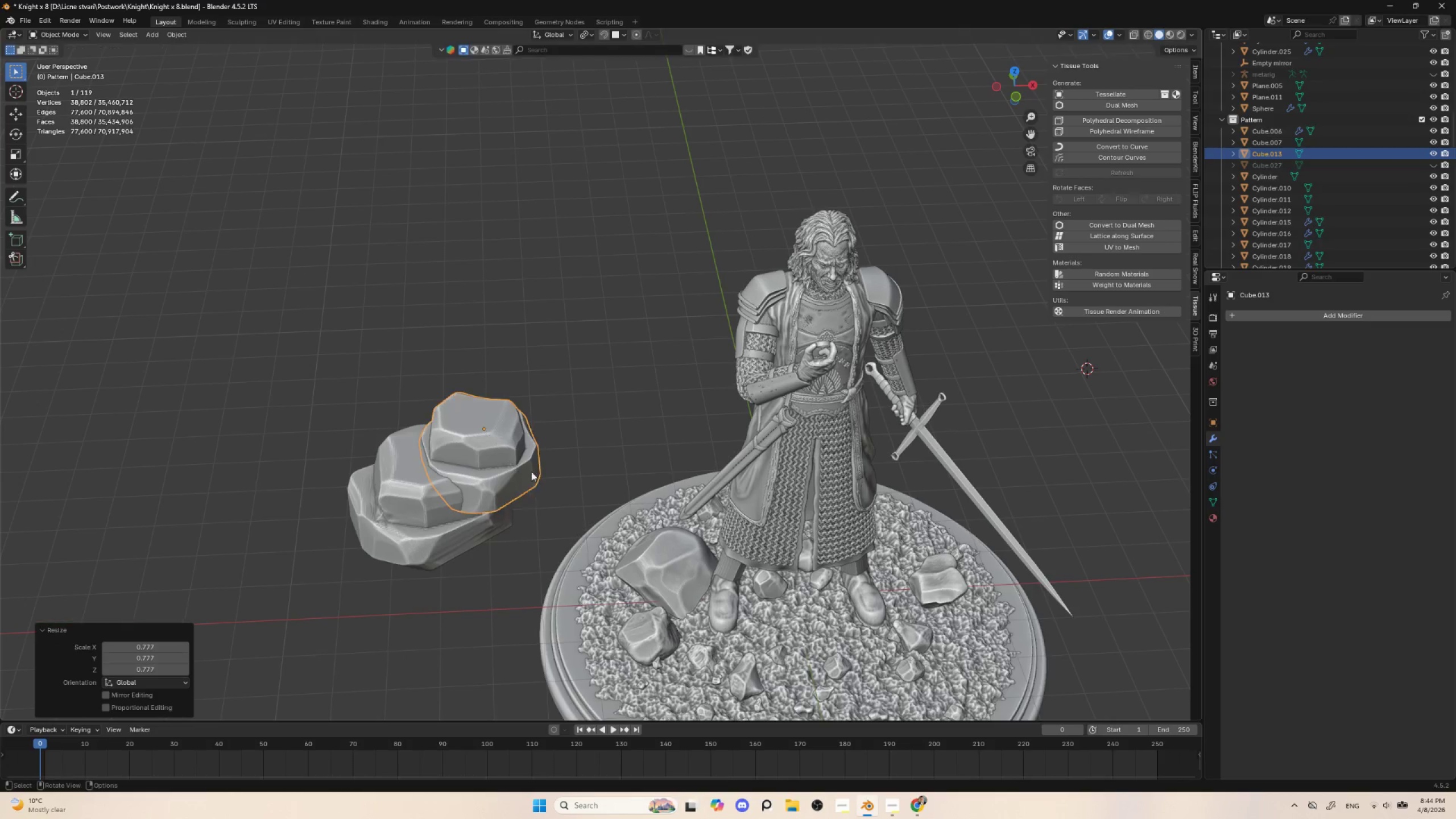 
hold_key(key=AltLeft, duration=0.55)
 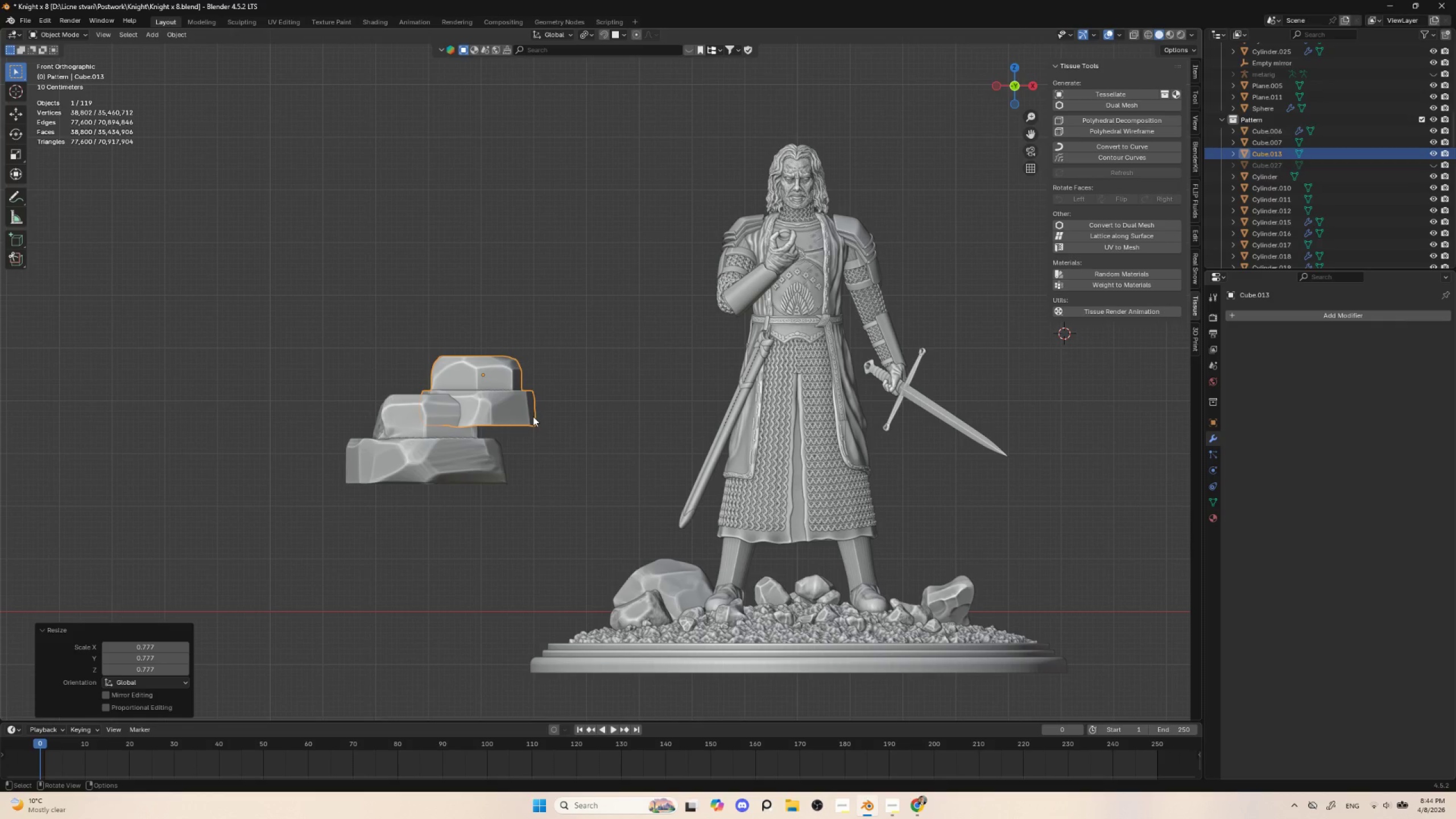 
key(G)
 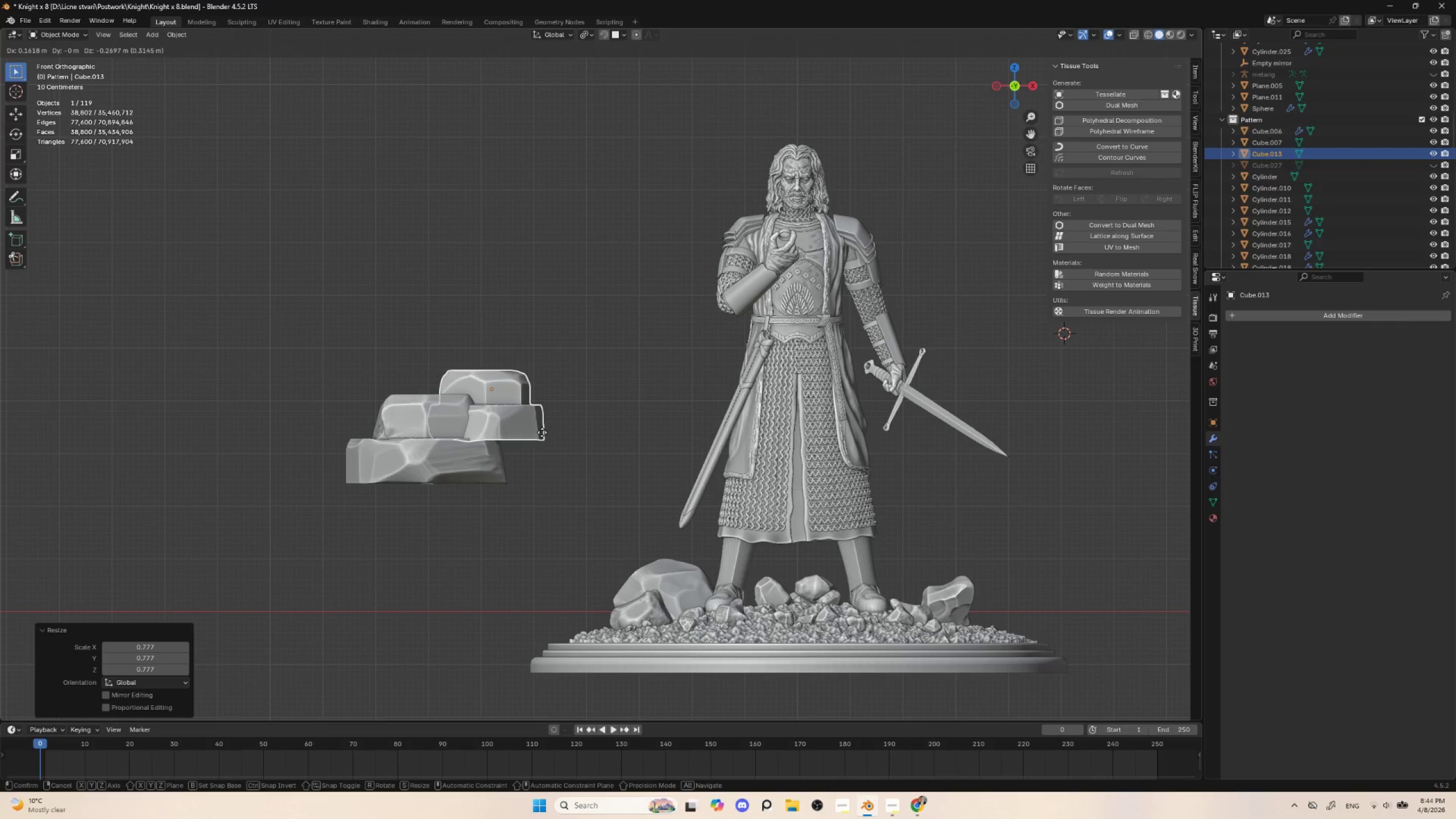 
left_click([544, 432])
 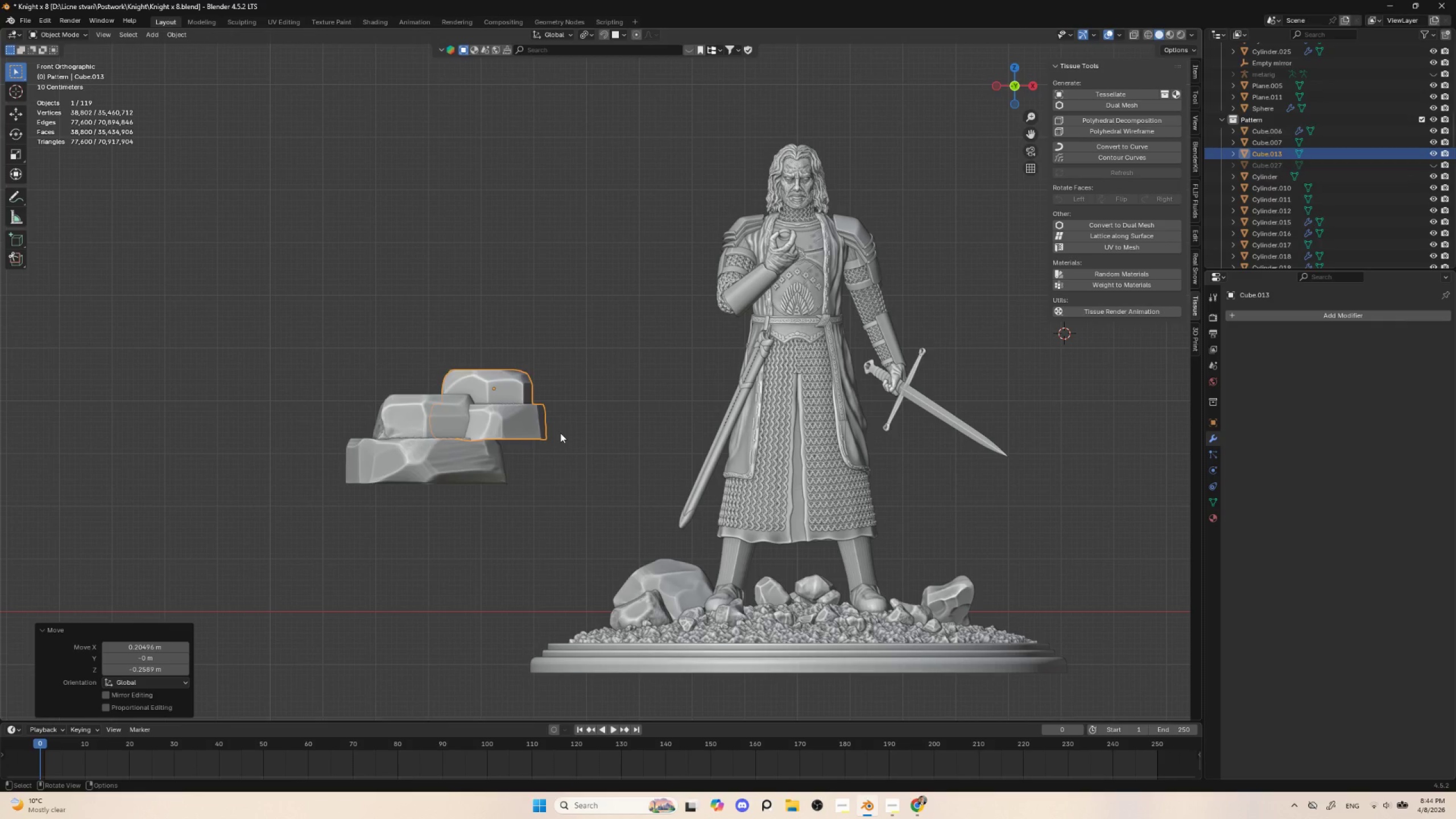 
type(rx)
 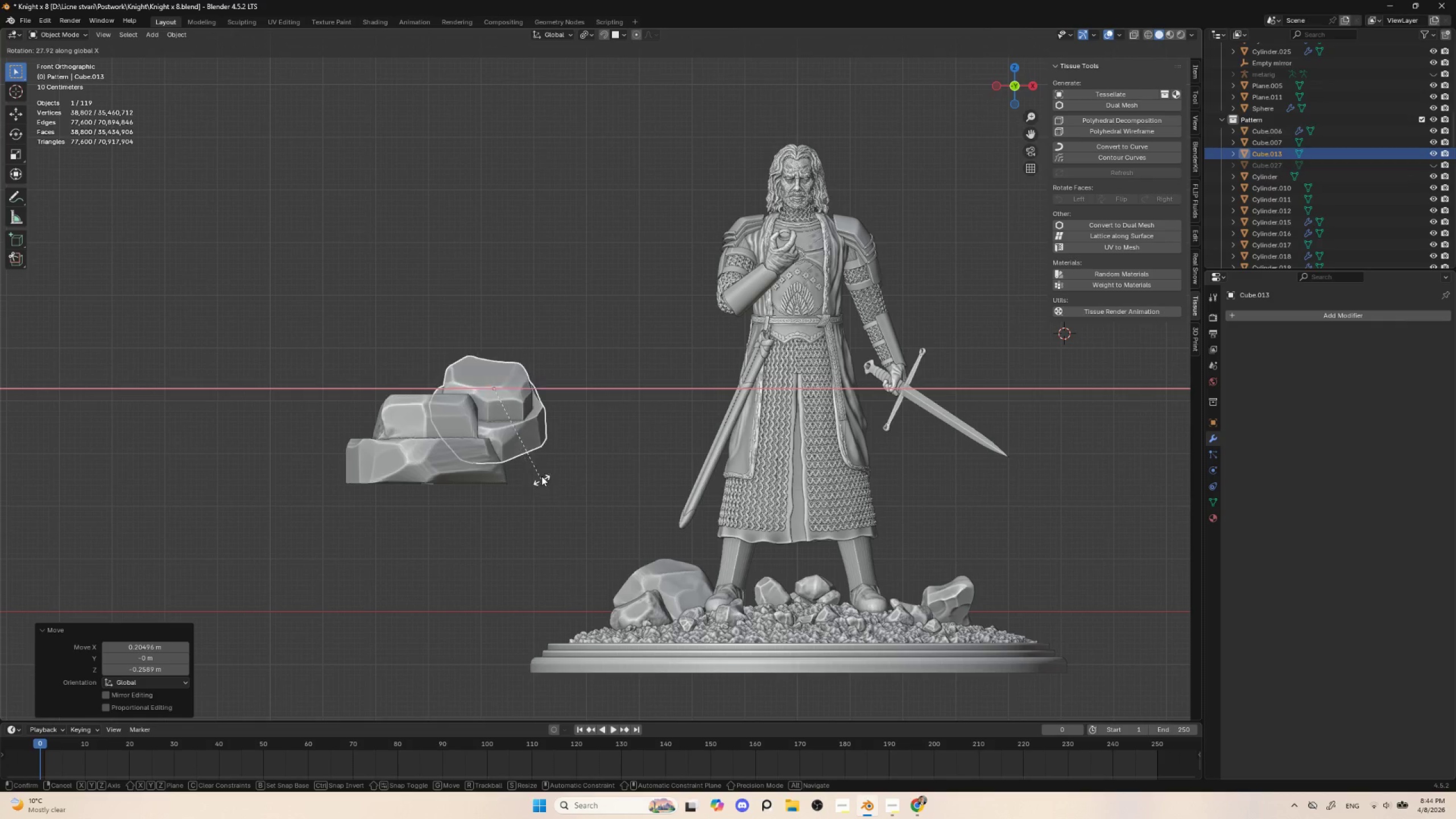 
left_click([542, 460])
 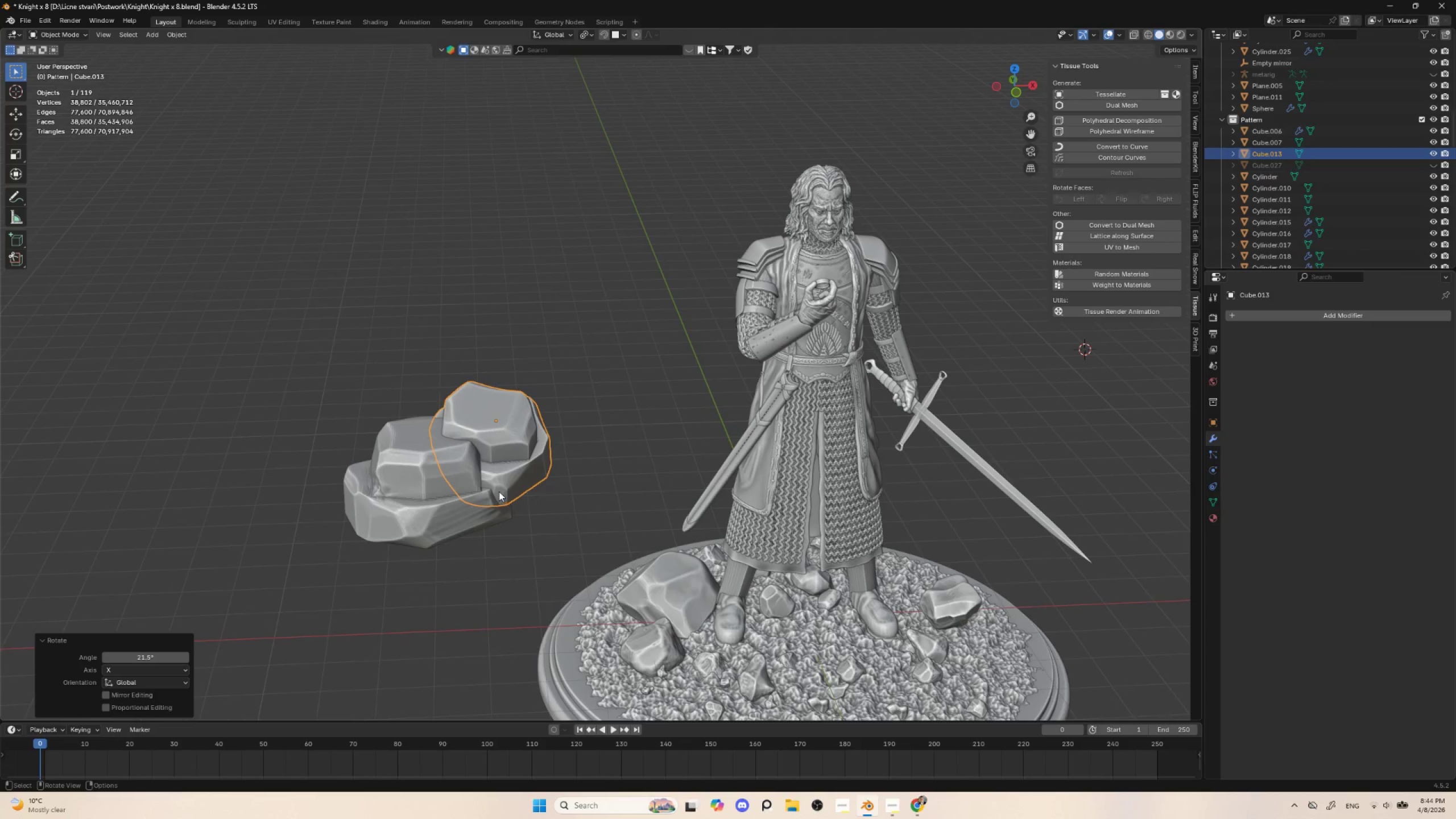 
hold_key(key=AltLeft, duration=0.31)
 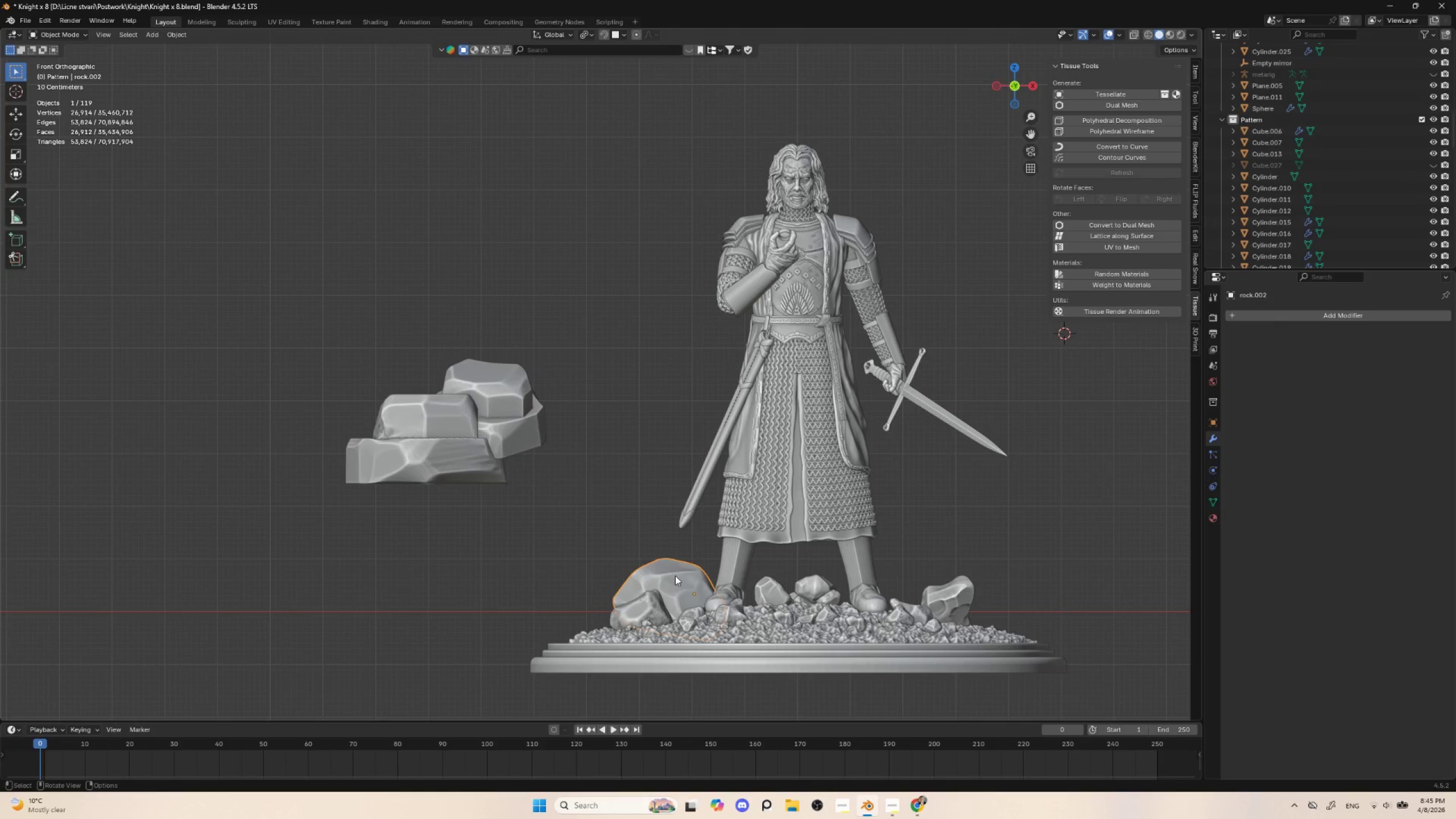 
key(Shift+D)
 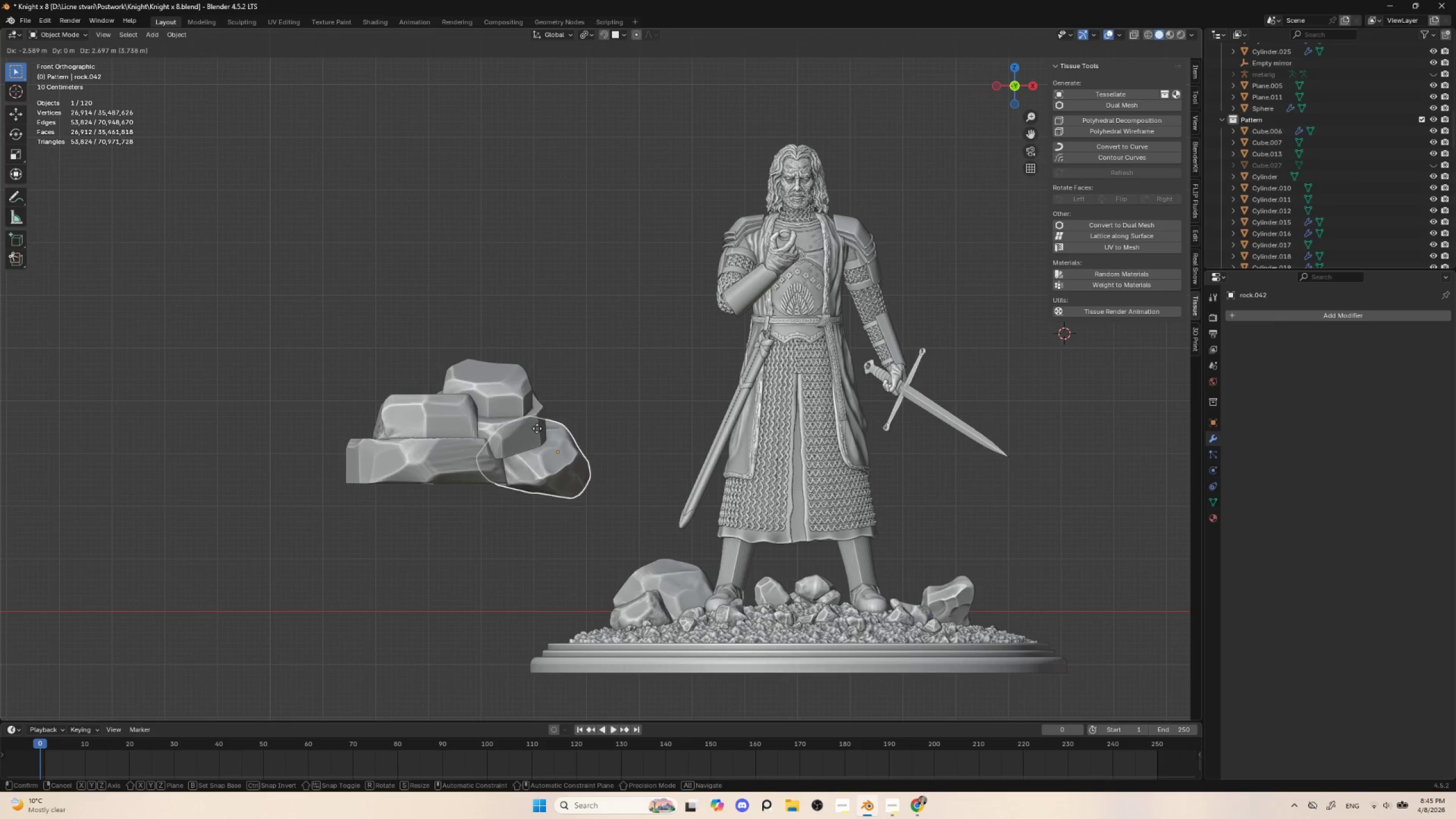 
left_click([539, 425])
 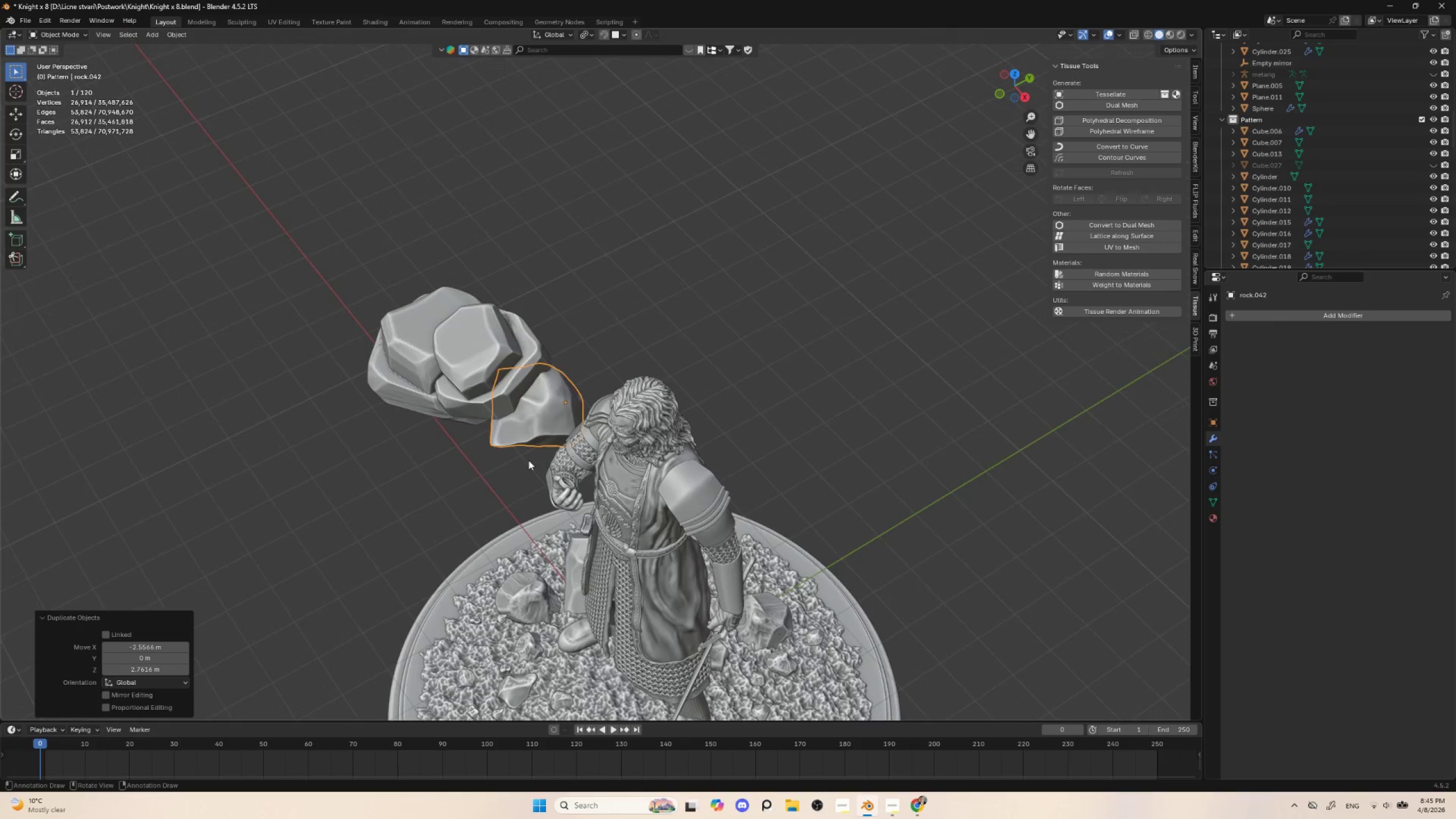 
type(Dy)
 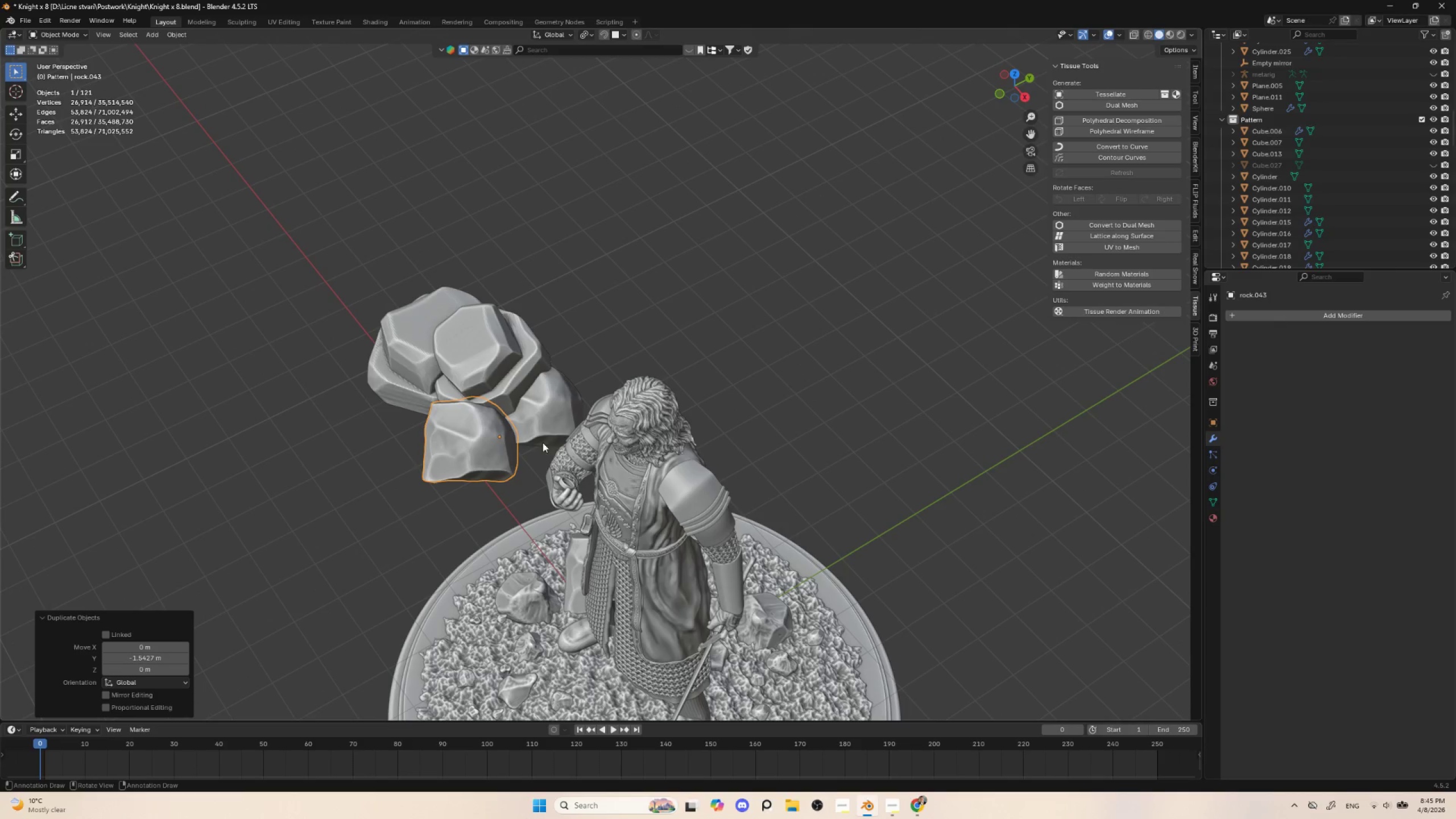 
type(rz)
 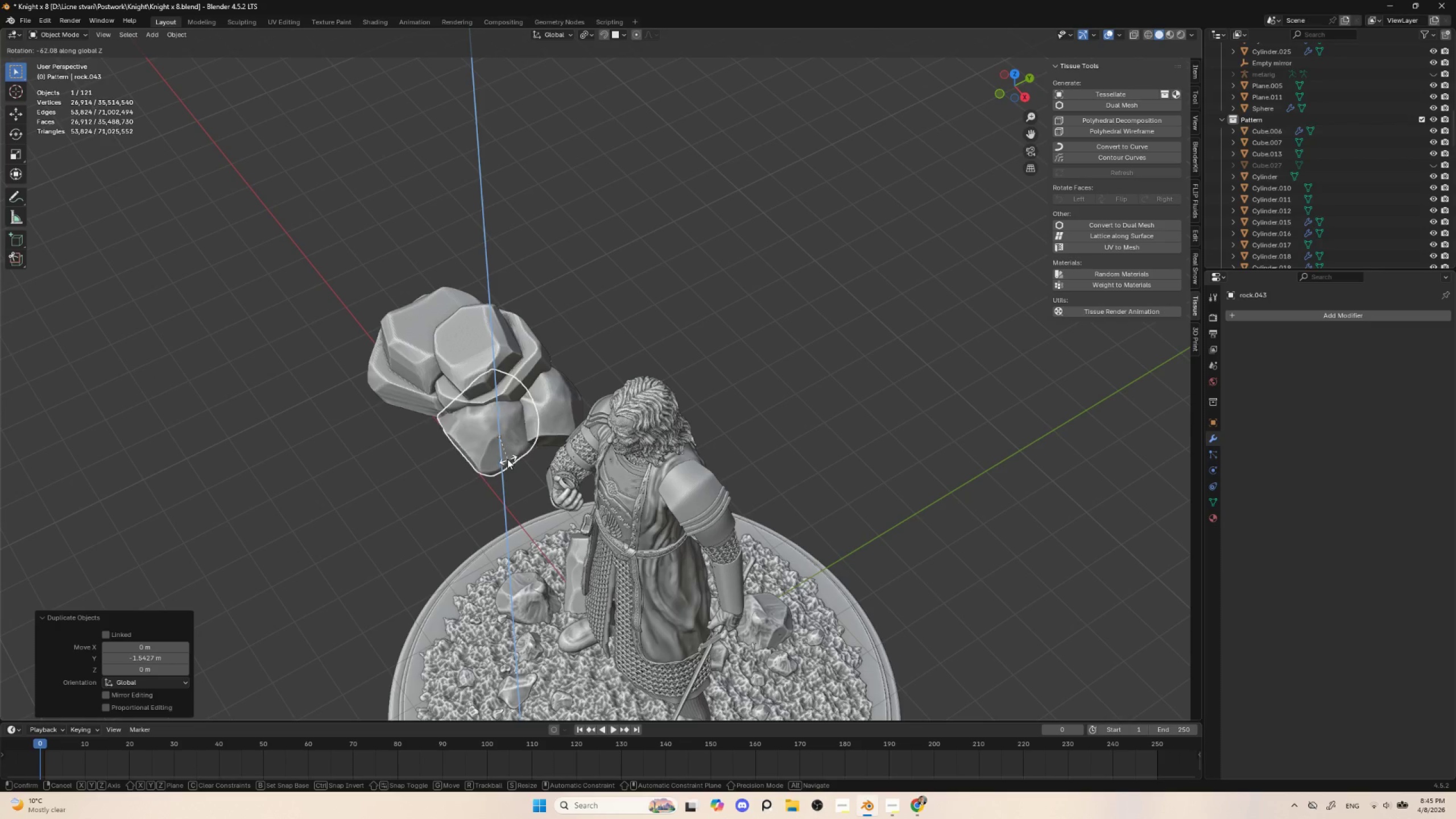 
left_click([506, 458])
 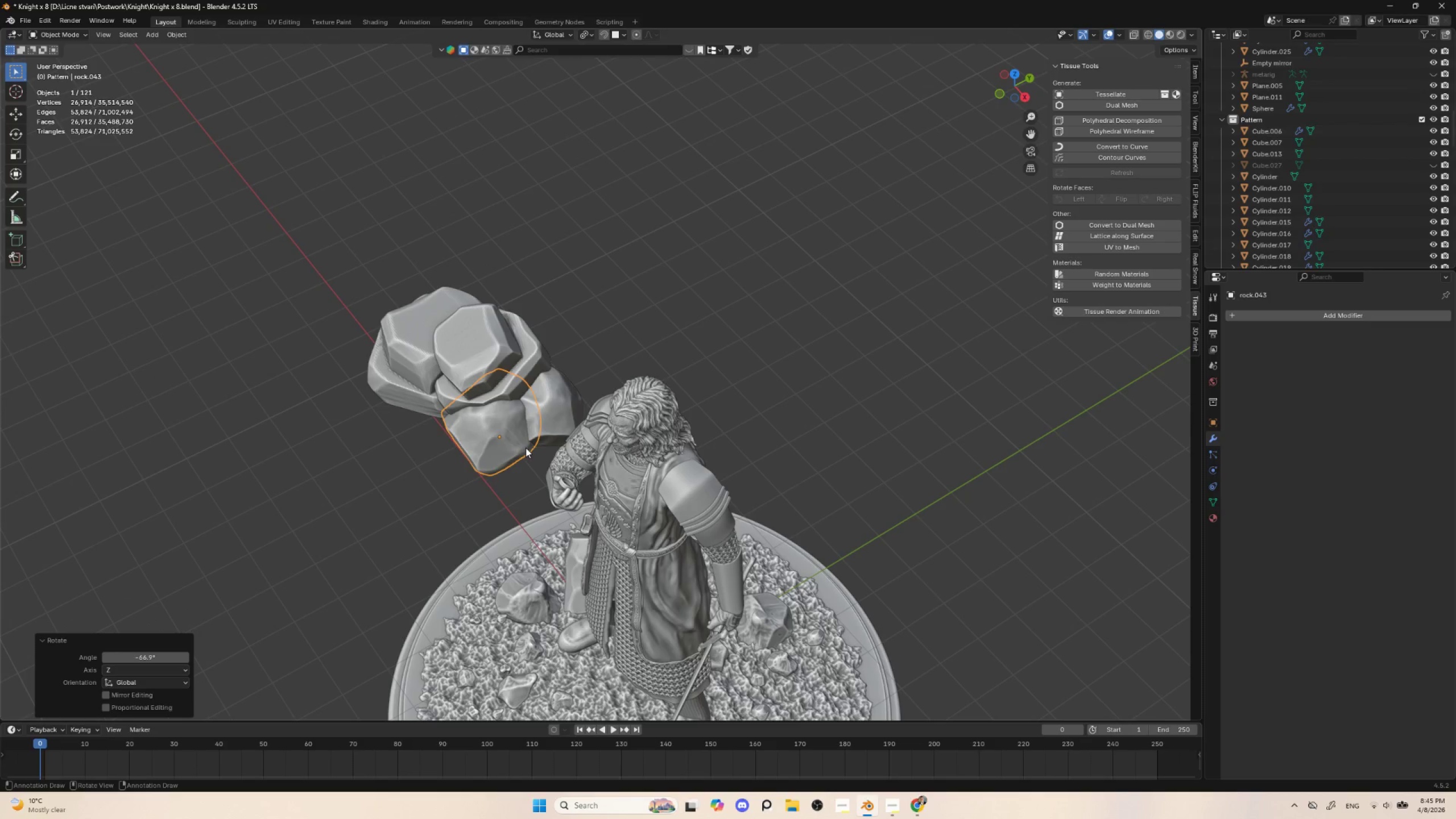 
key(G)
 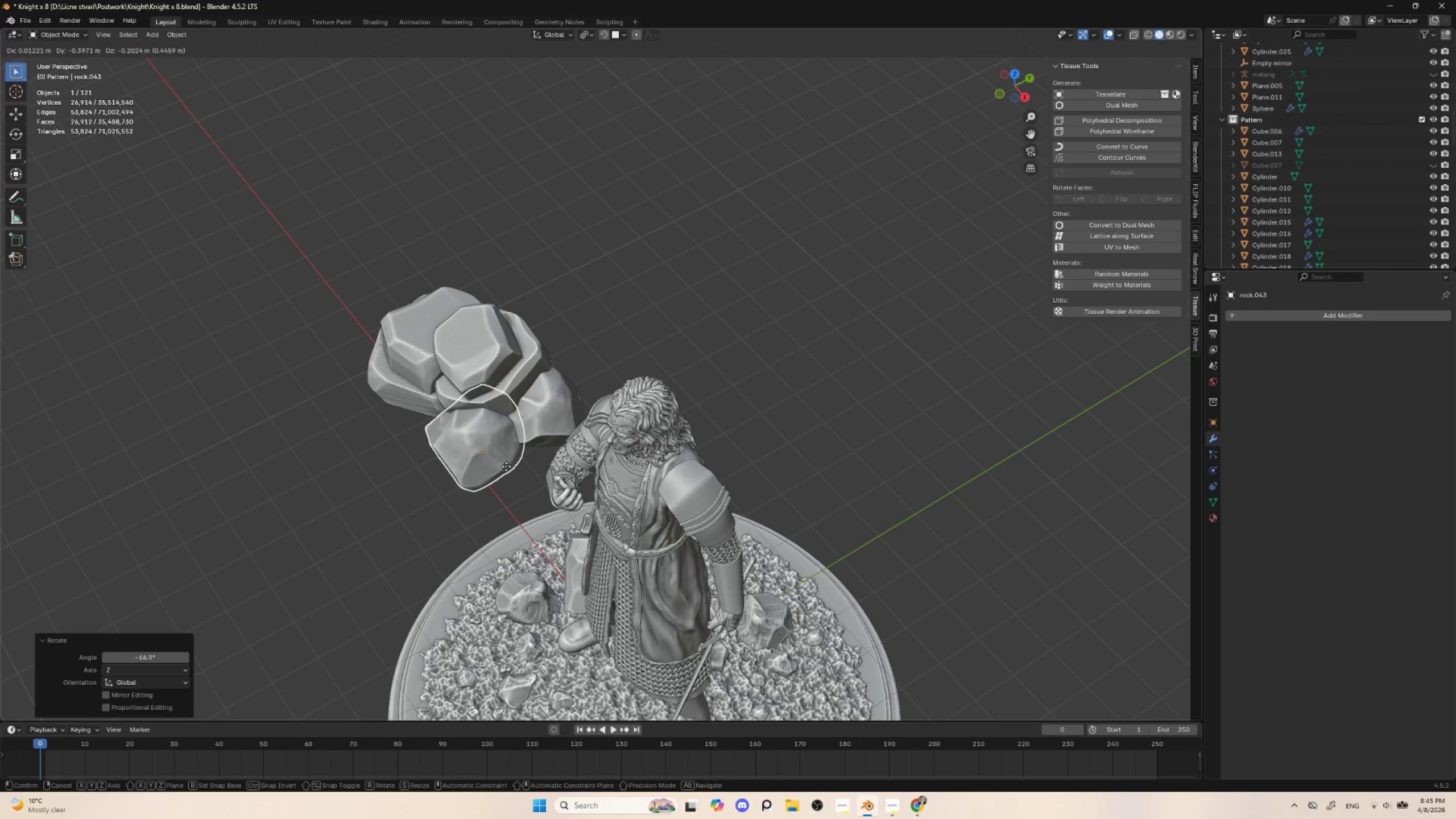 
left_click([506, 466])
 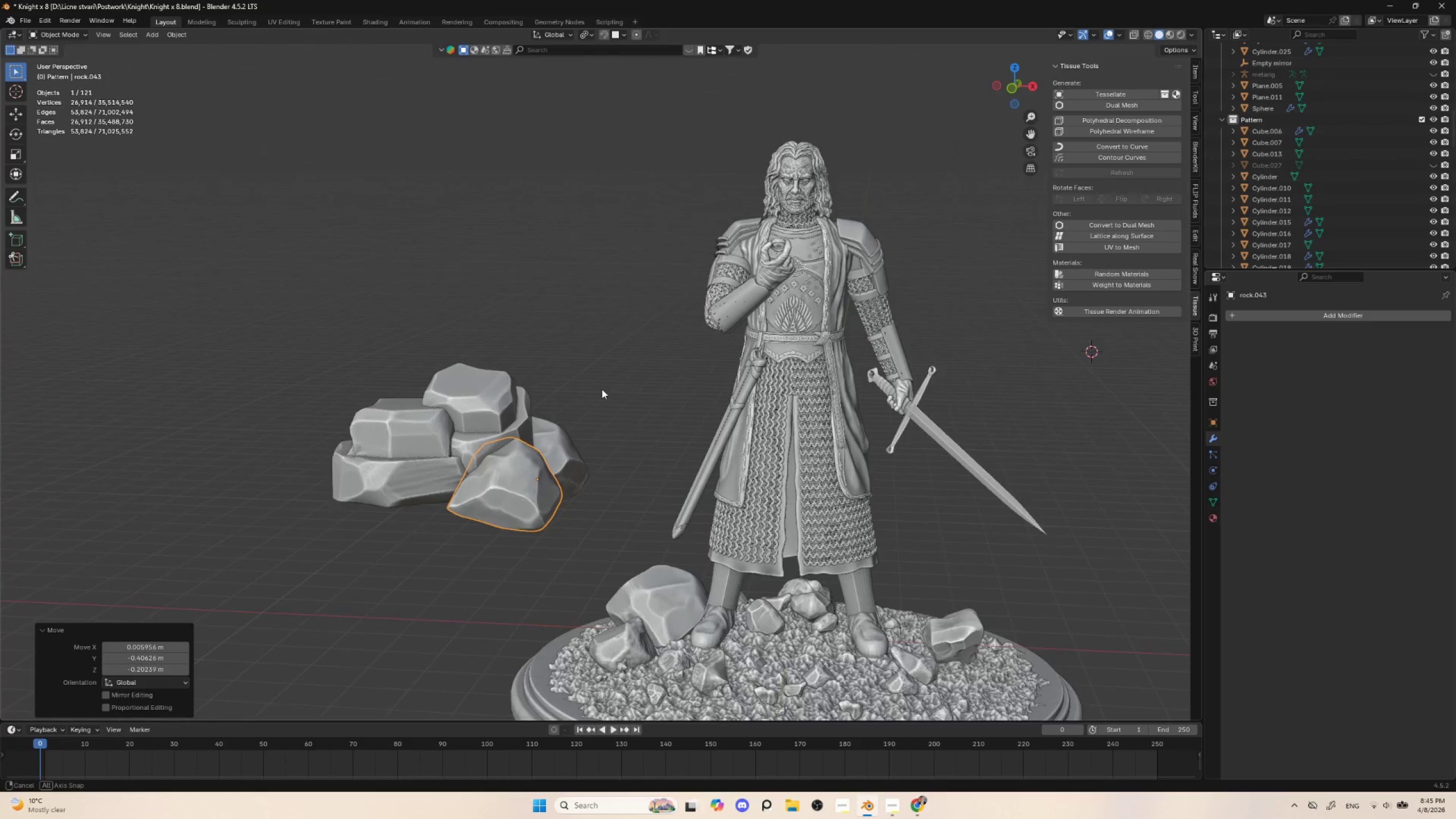 
hold_key(key=AltLeft, duration=0.45)
 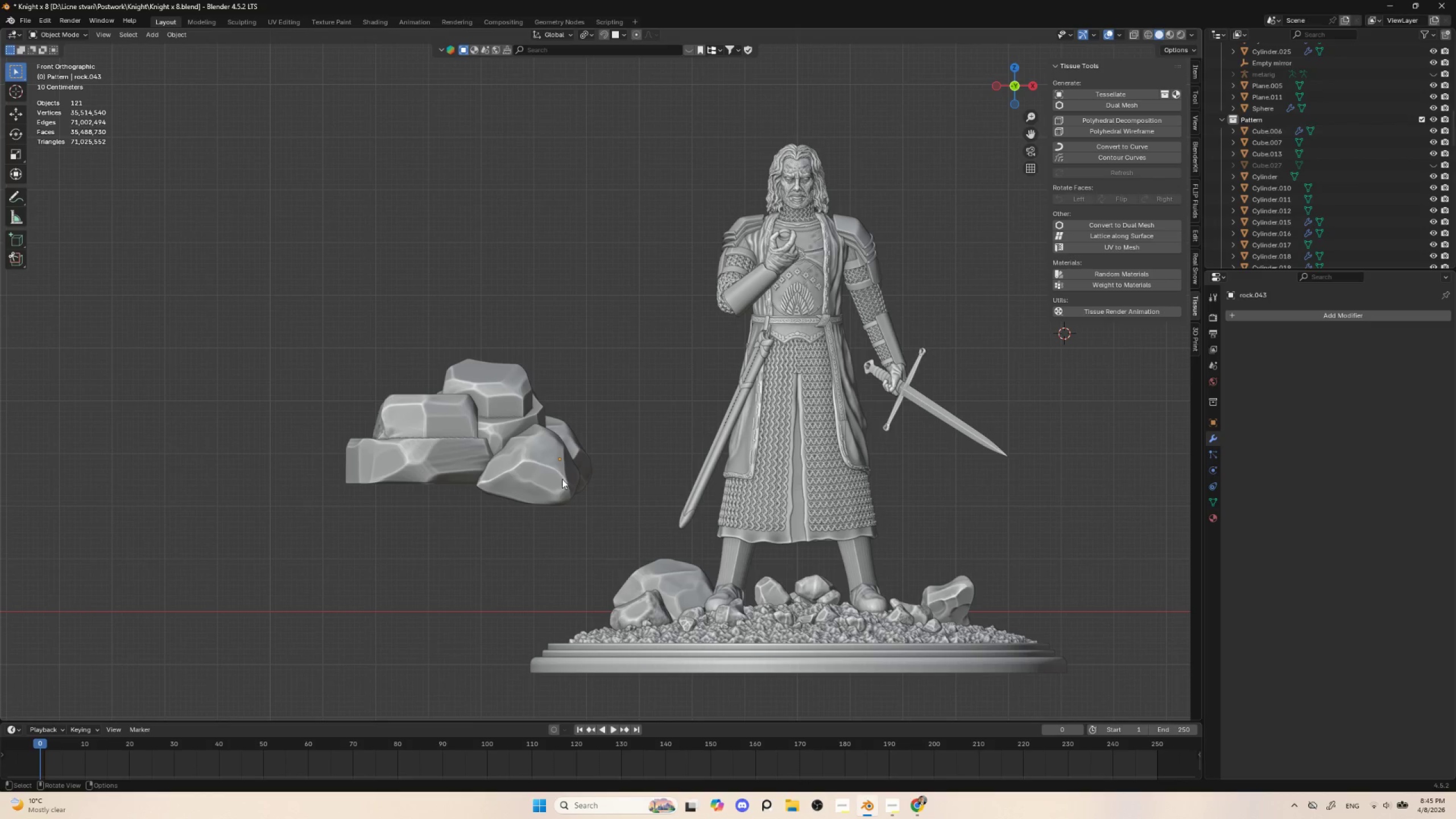 
key(Shift+ShiftLeft)
 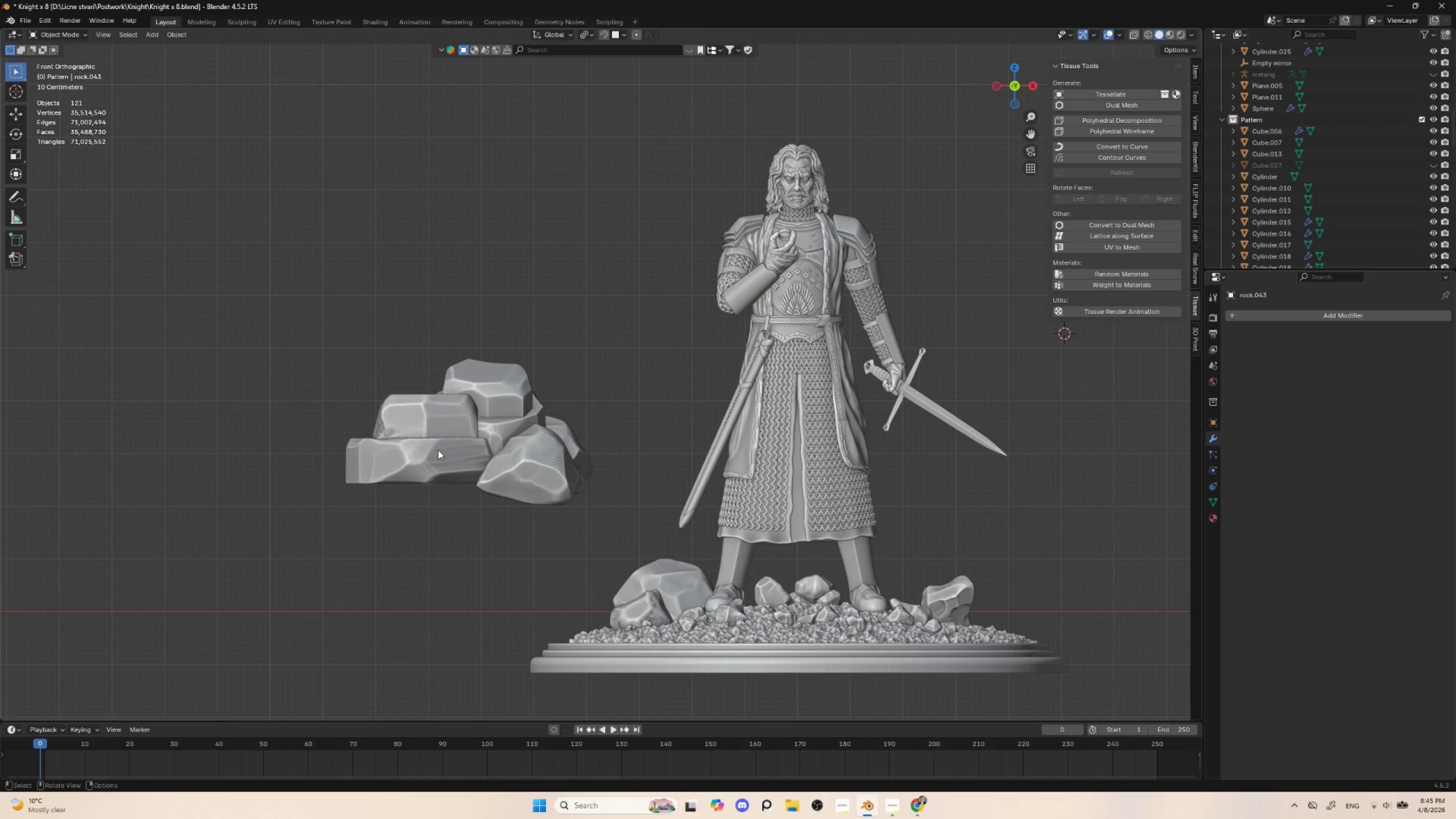 
left_click([438, 462])
 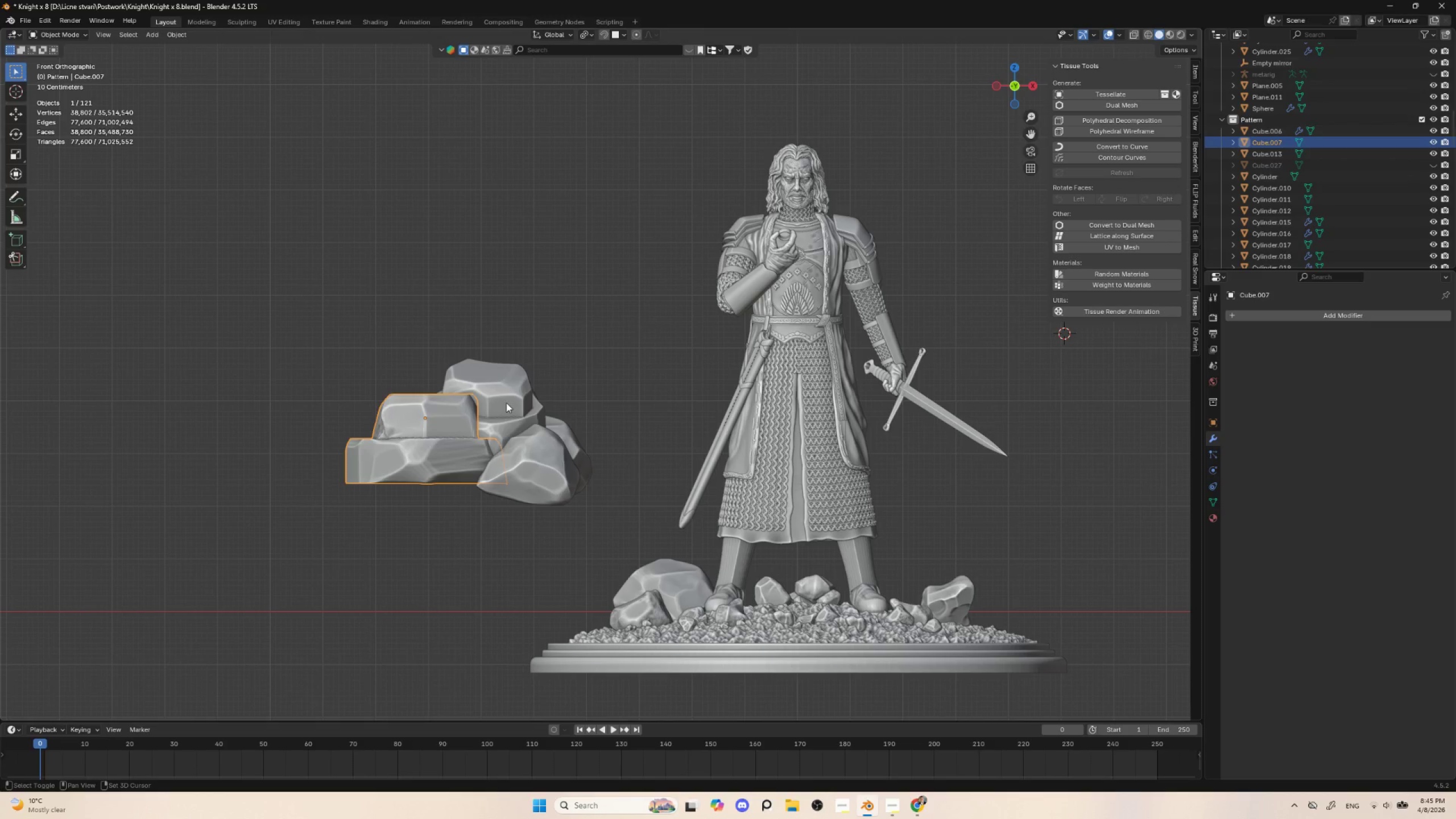 
hold_key(key=ShiftLeft, duration=1.5)
left_click([506, 393])
 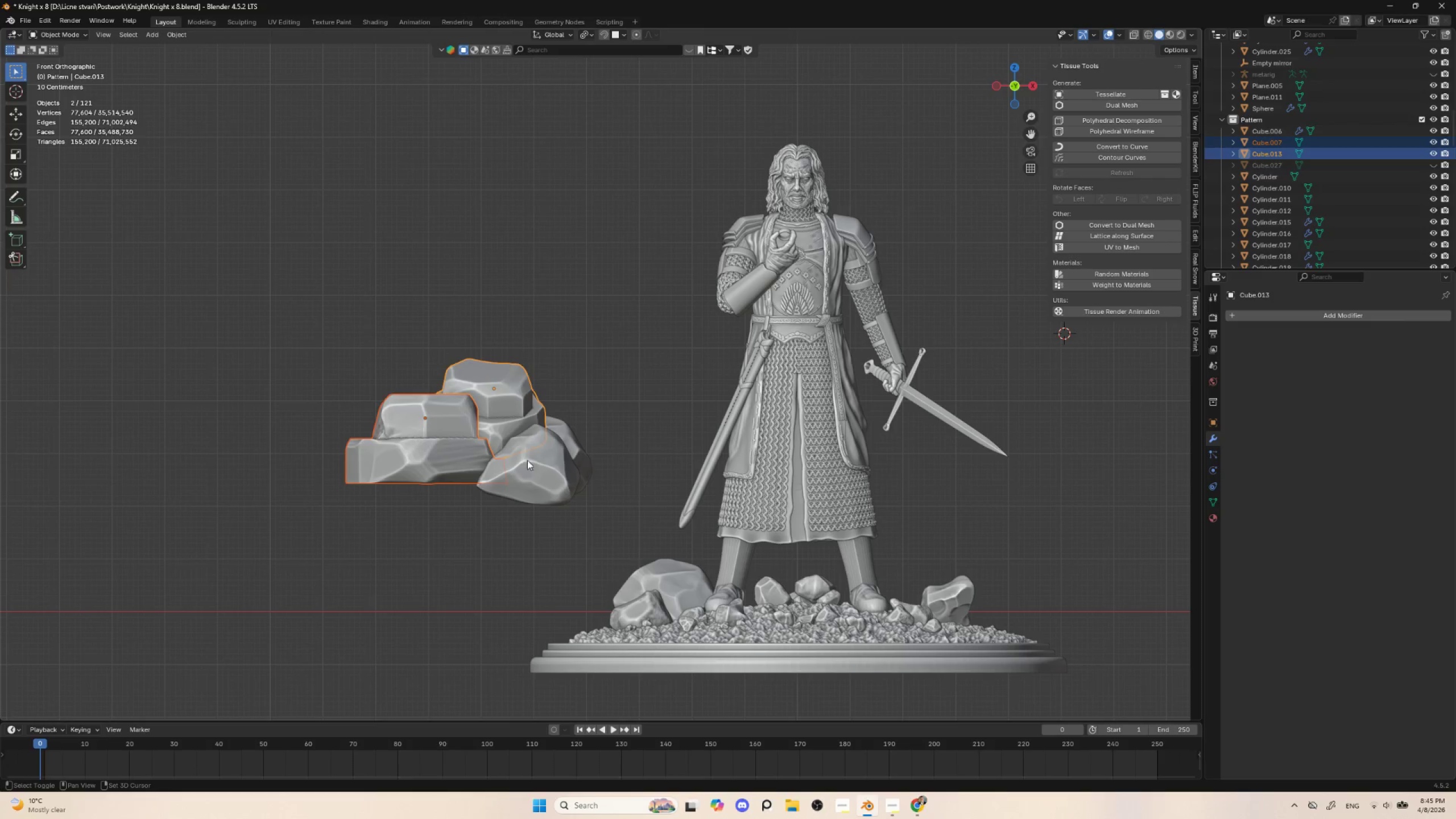 
left_click([533, 465])
 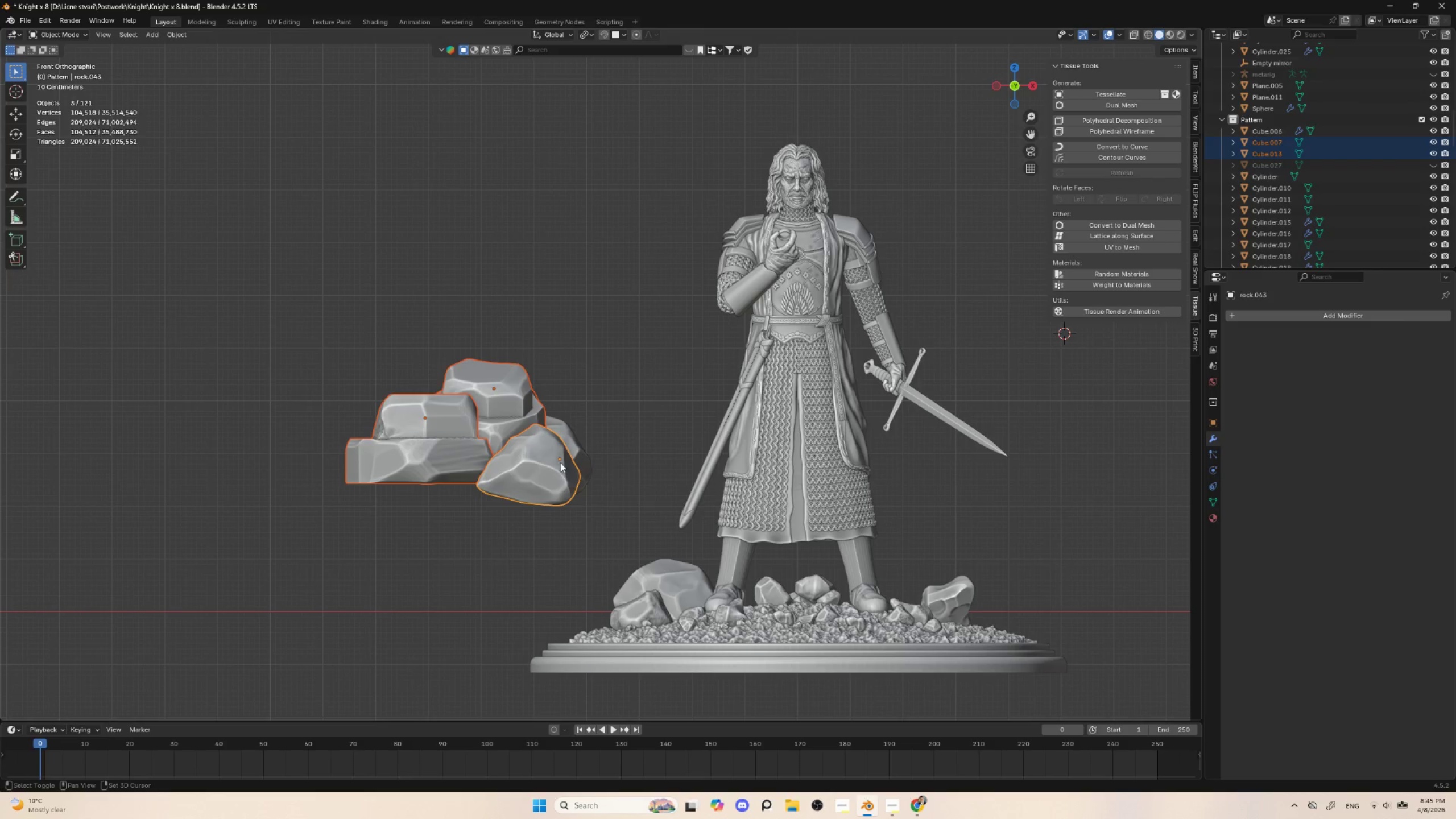 
hold_key(key=ShiftLeft, duration=0.67)
left_click([568, 440])
 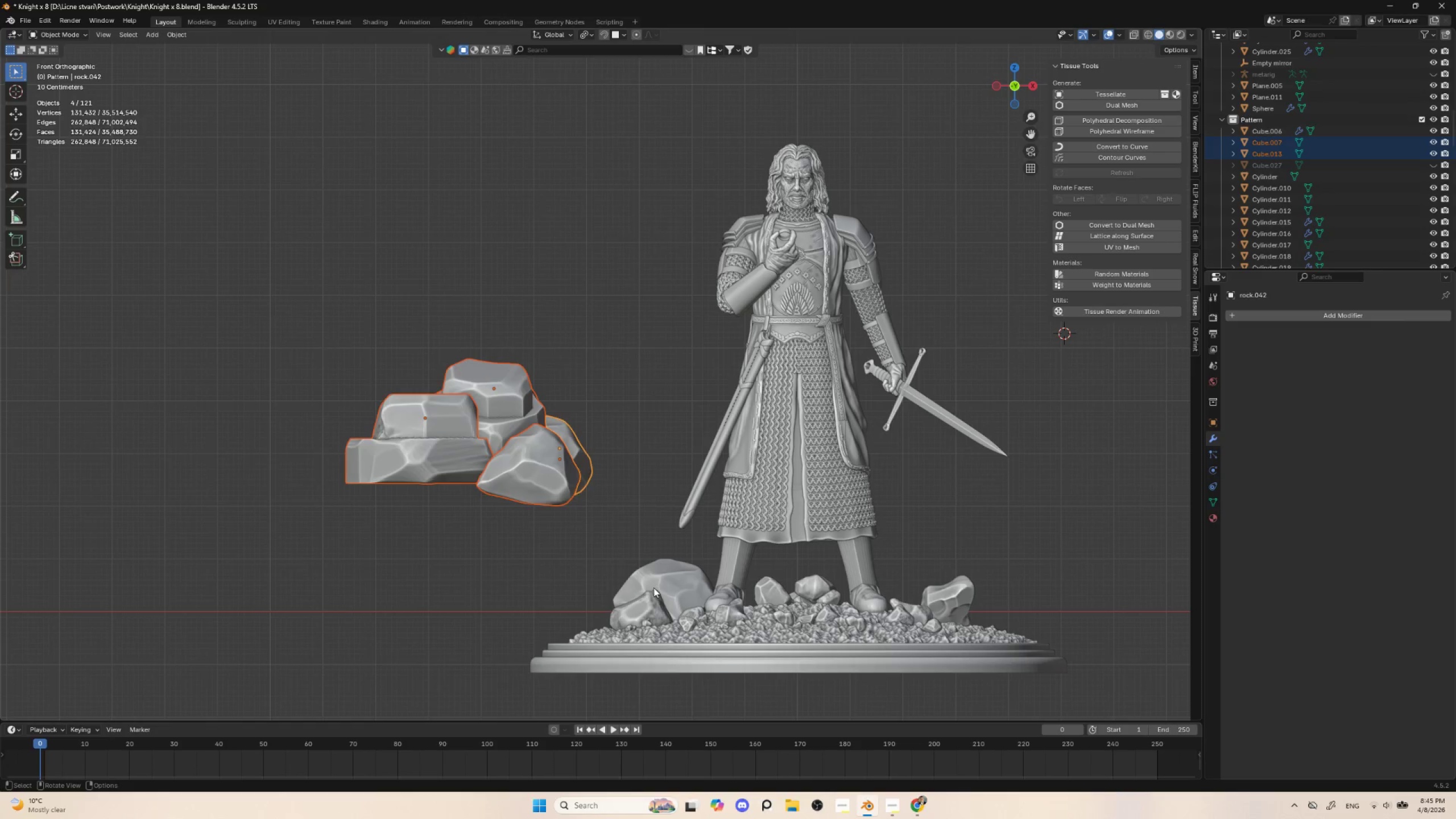 
left_click([654, 578])
 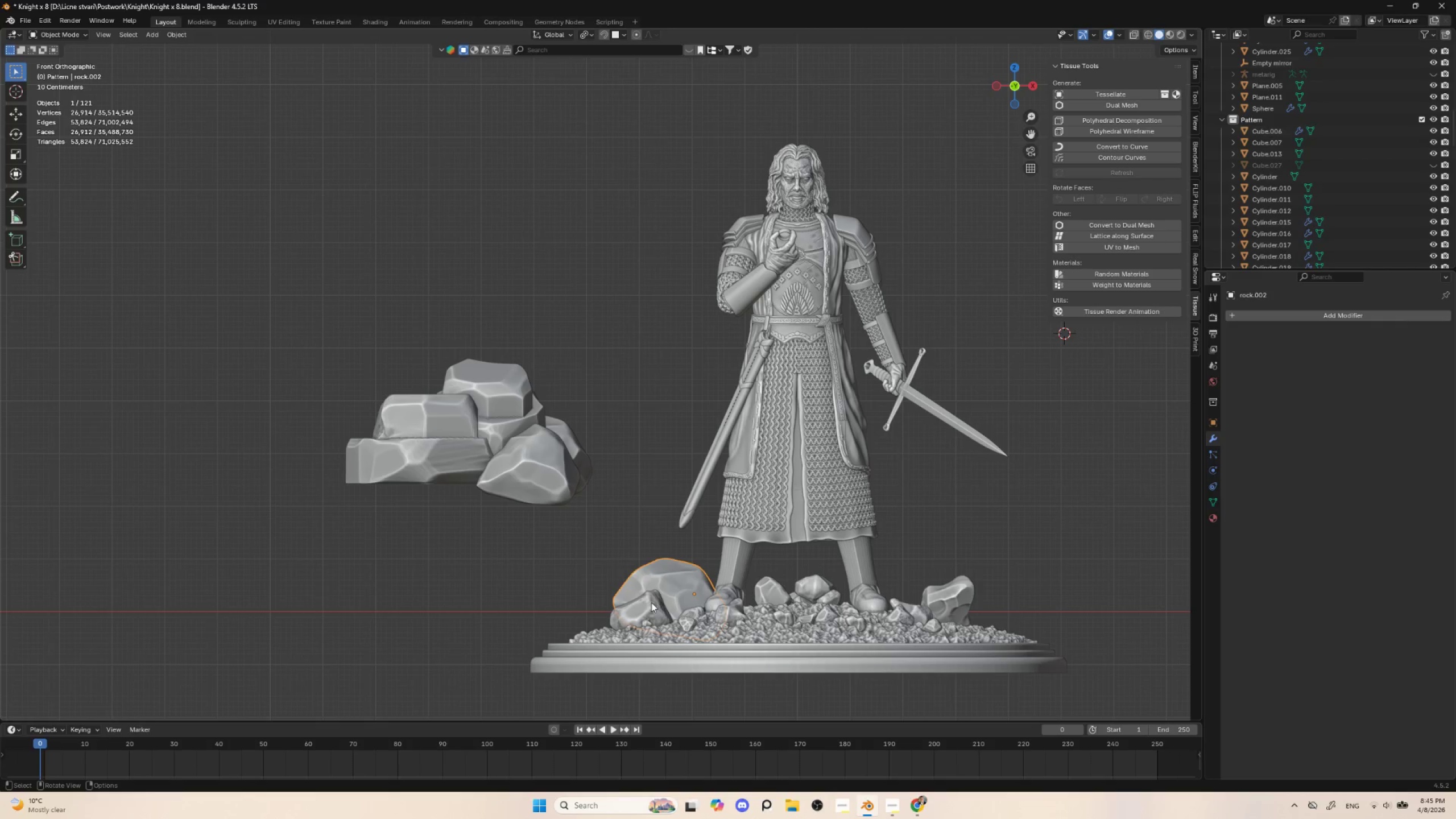 
key(Delete)
 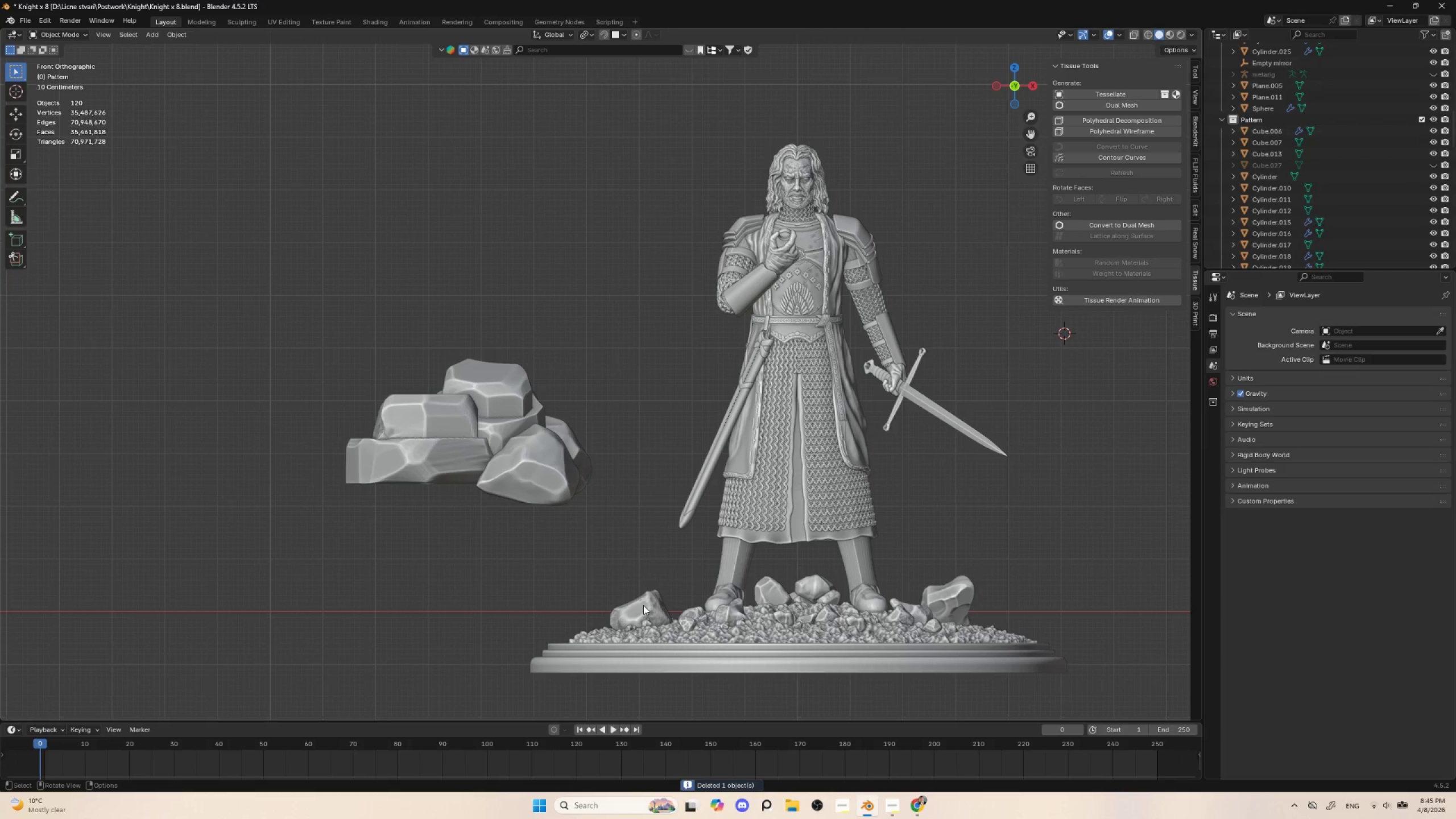 
left_click([644, 604])
 